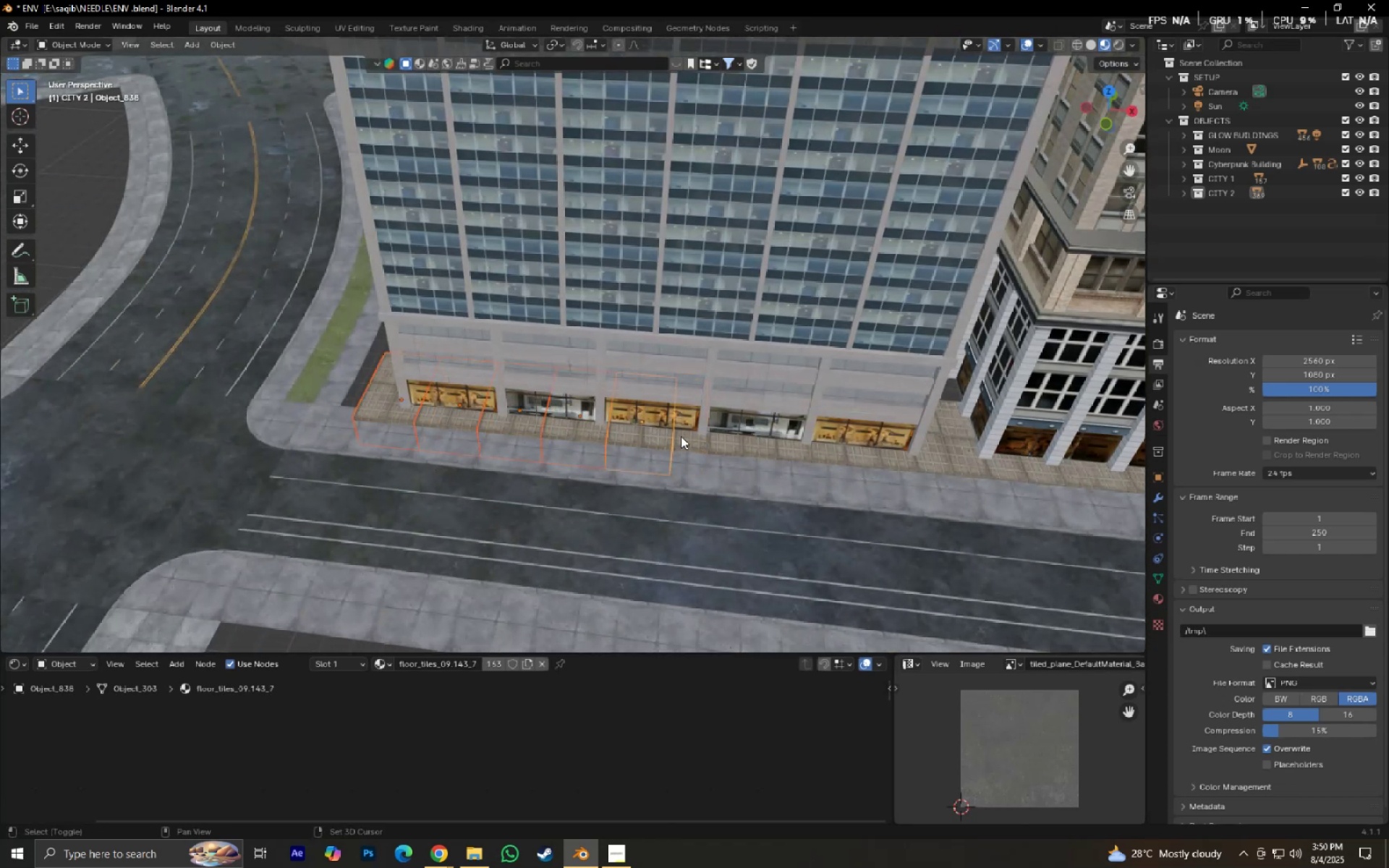 
triple_click([681, 436])
 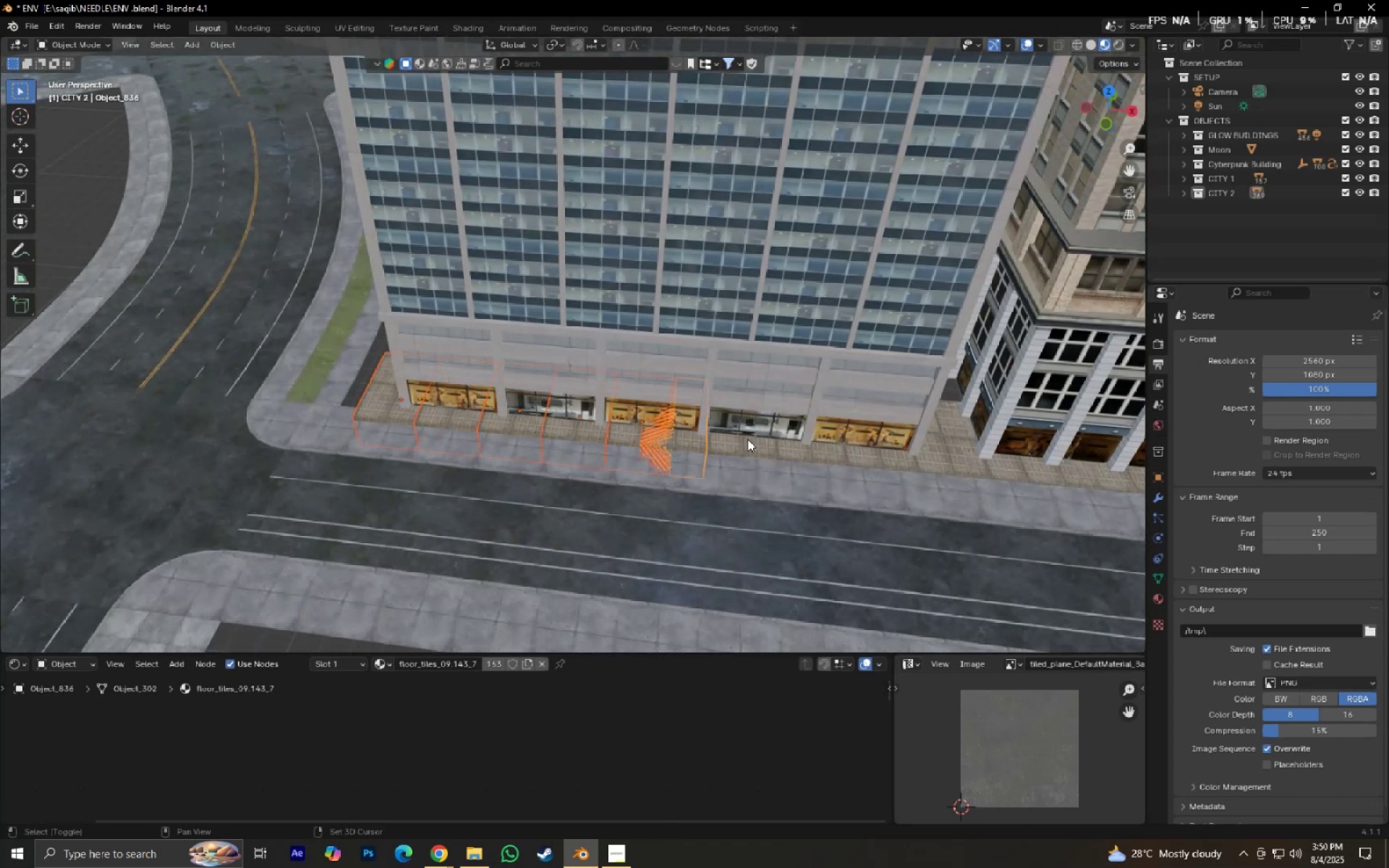 
triple_click([747, 439])
 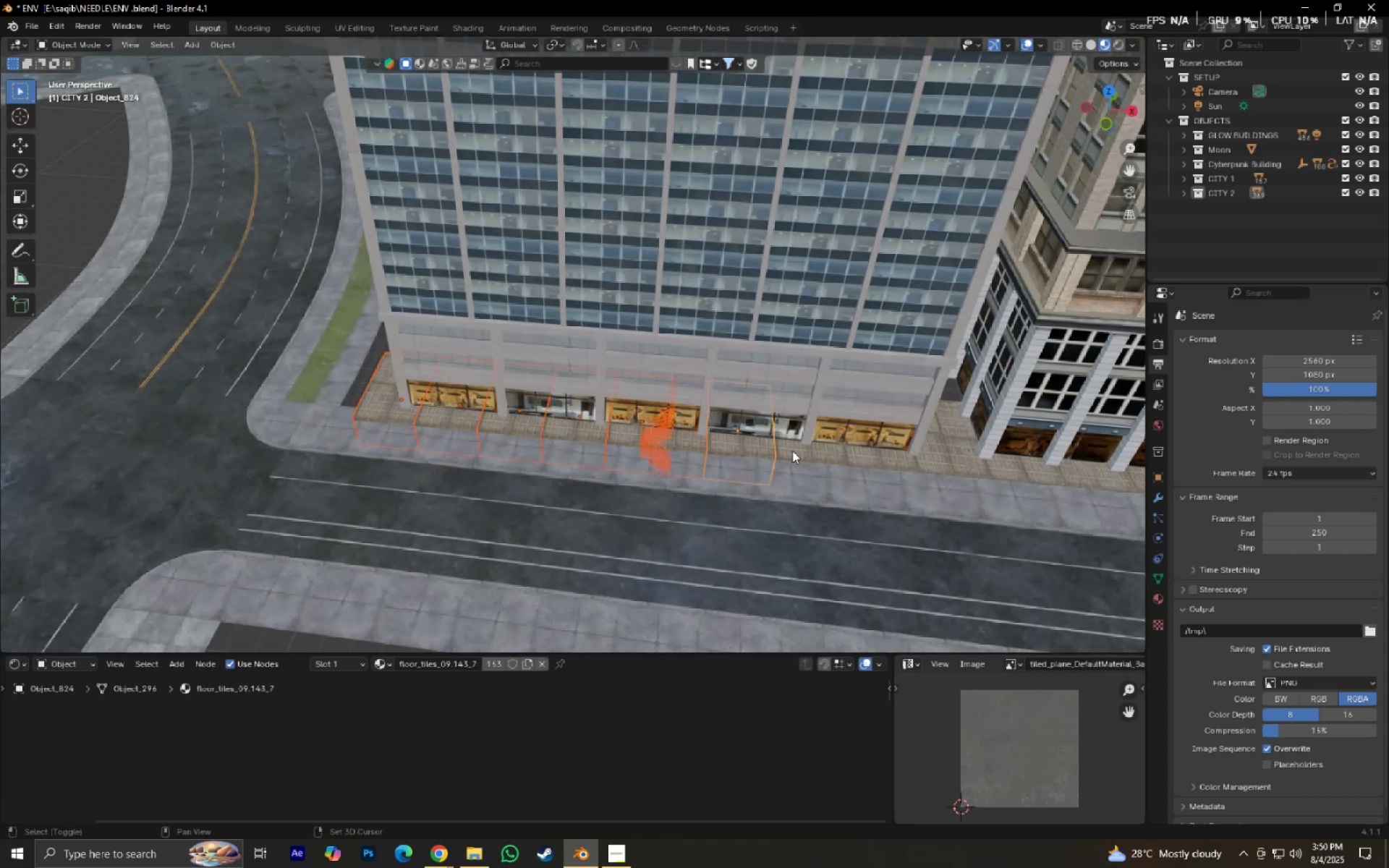 
scroll: coordinate [795, 456], scroll_direction: down, amount: 5.0
 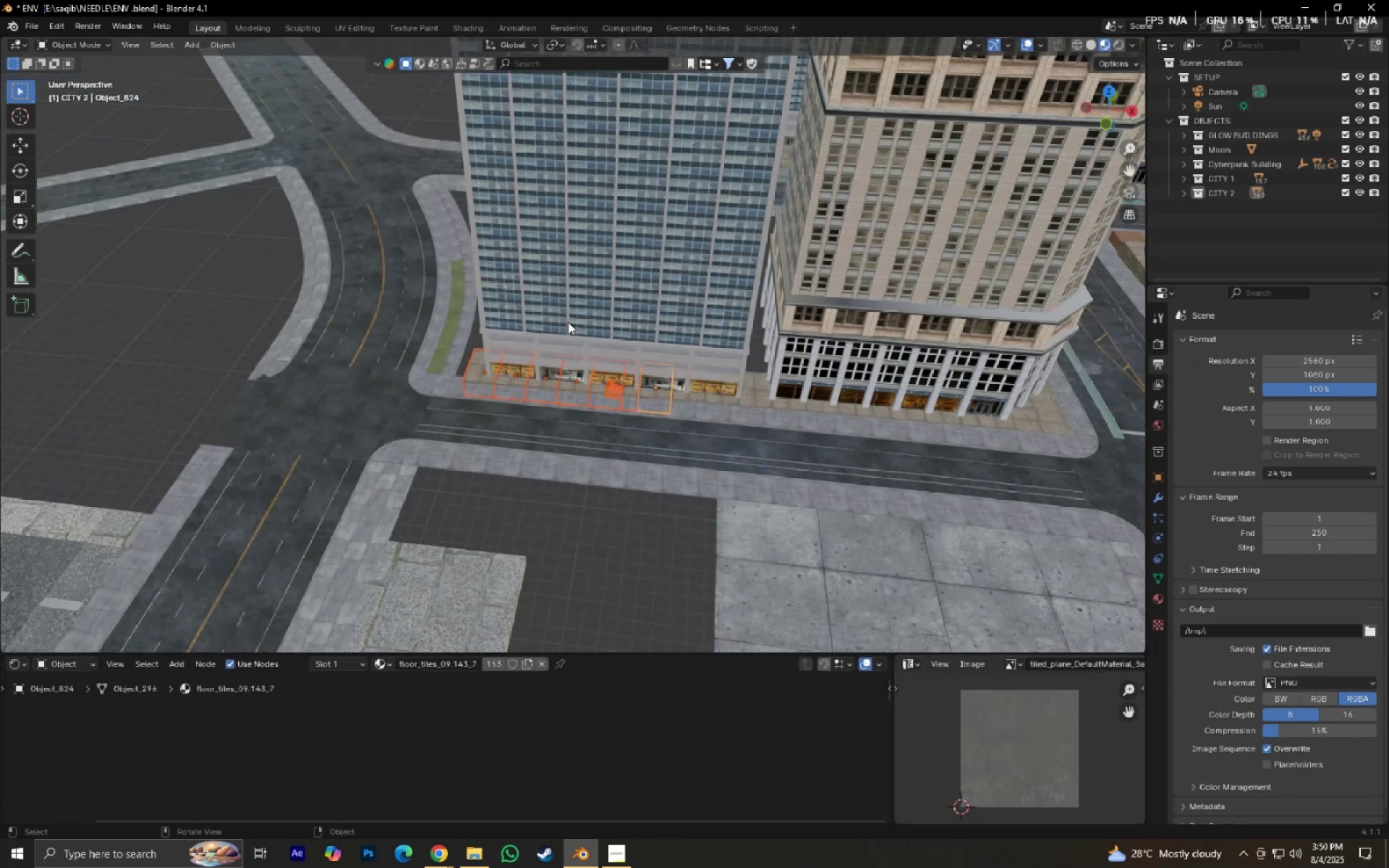 
hold_key(key=ShiftLeft, duration=0.36)
left_click([589, 289])
 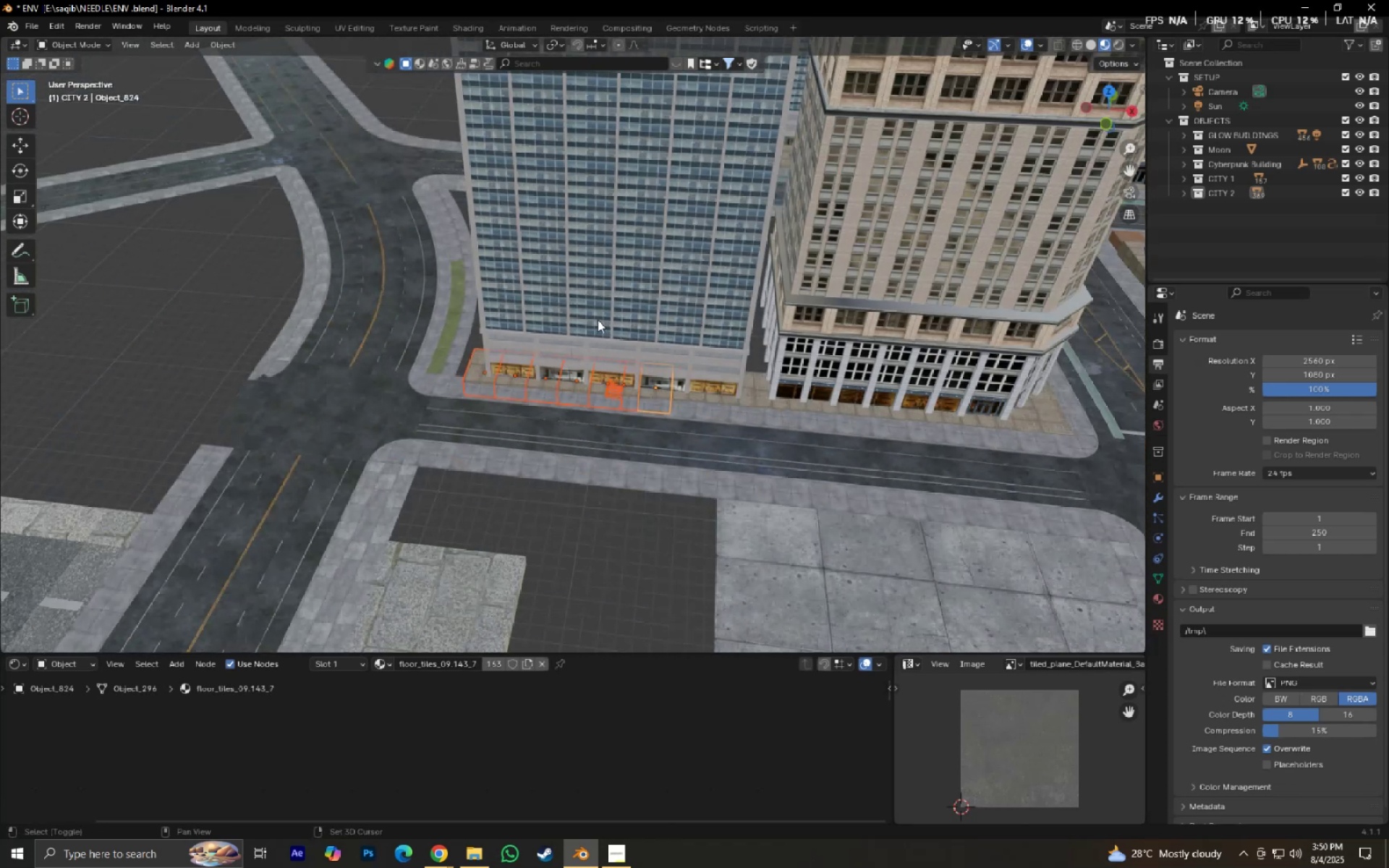 
scroll: coordinate [654, 399], scroll_direction: down, amount: 4.0
 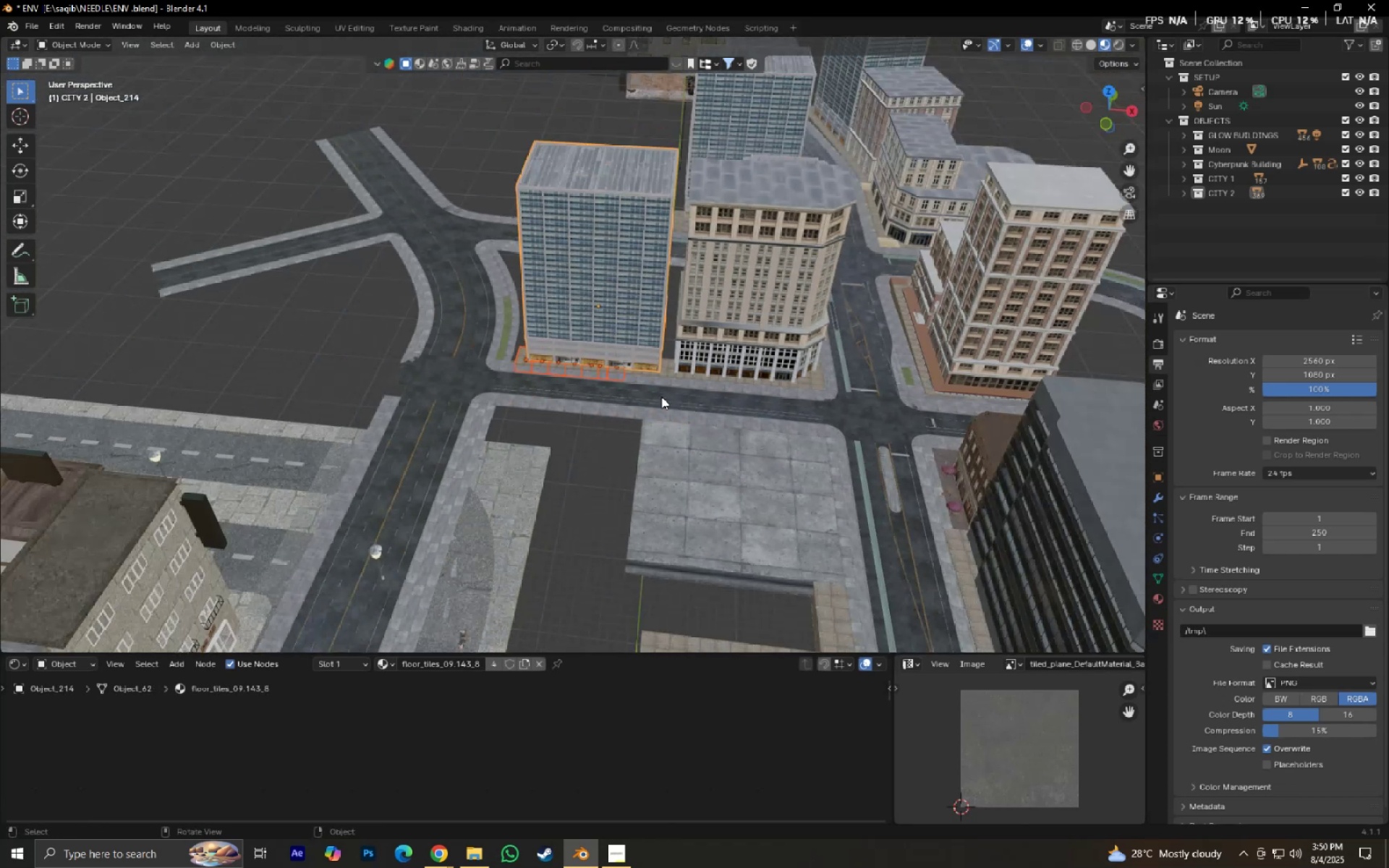 
key(G)
 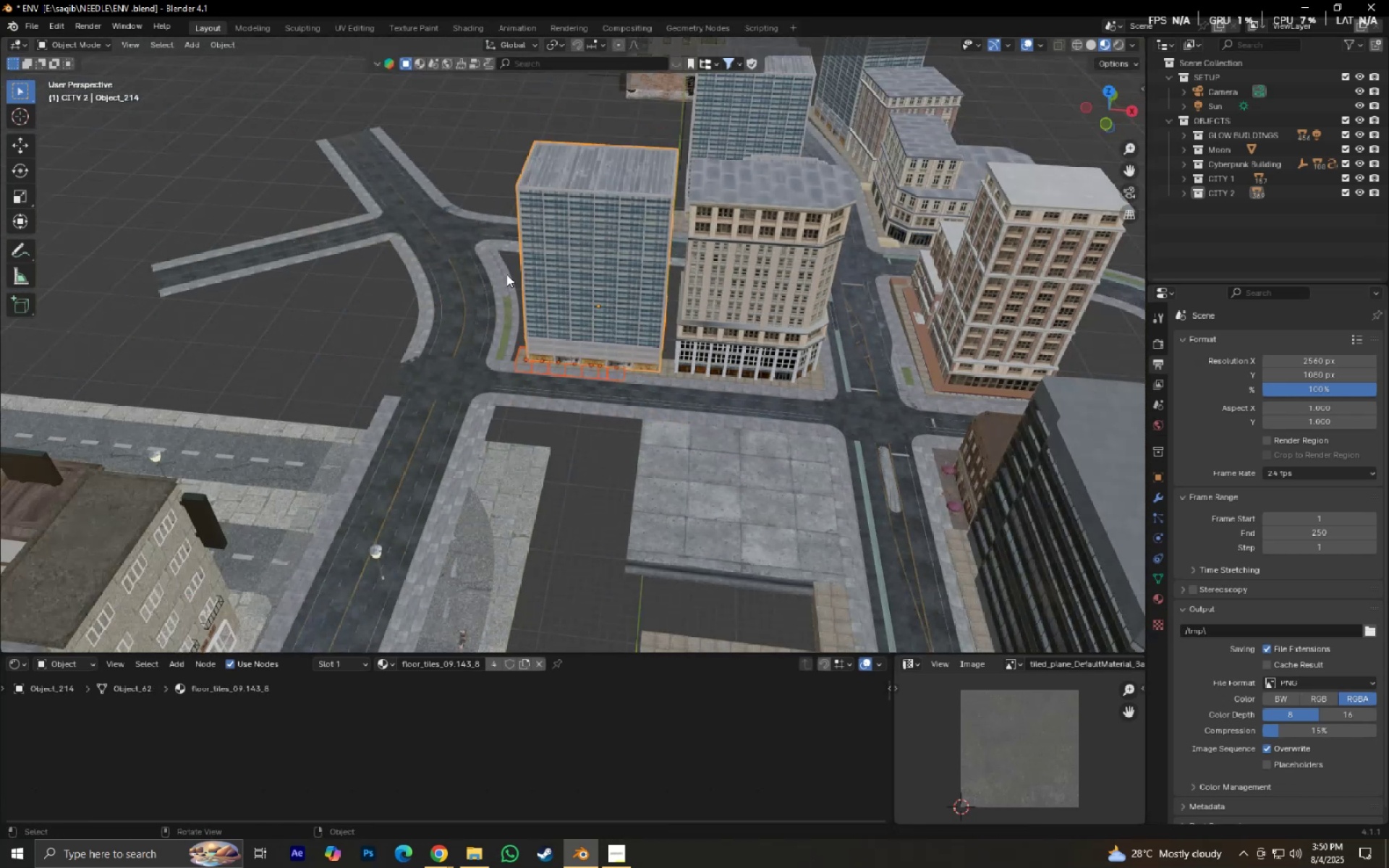 
hold_key(key=ShiftLeft, duration=0.78)
left_click([642, 371])
 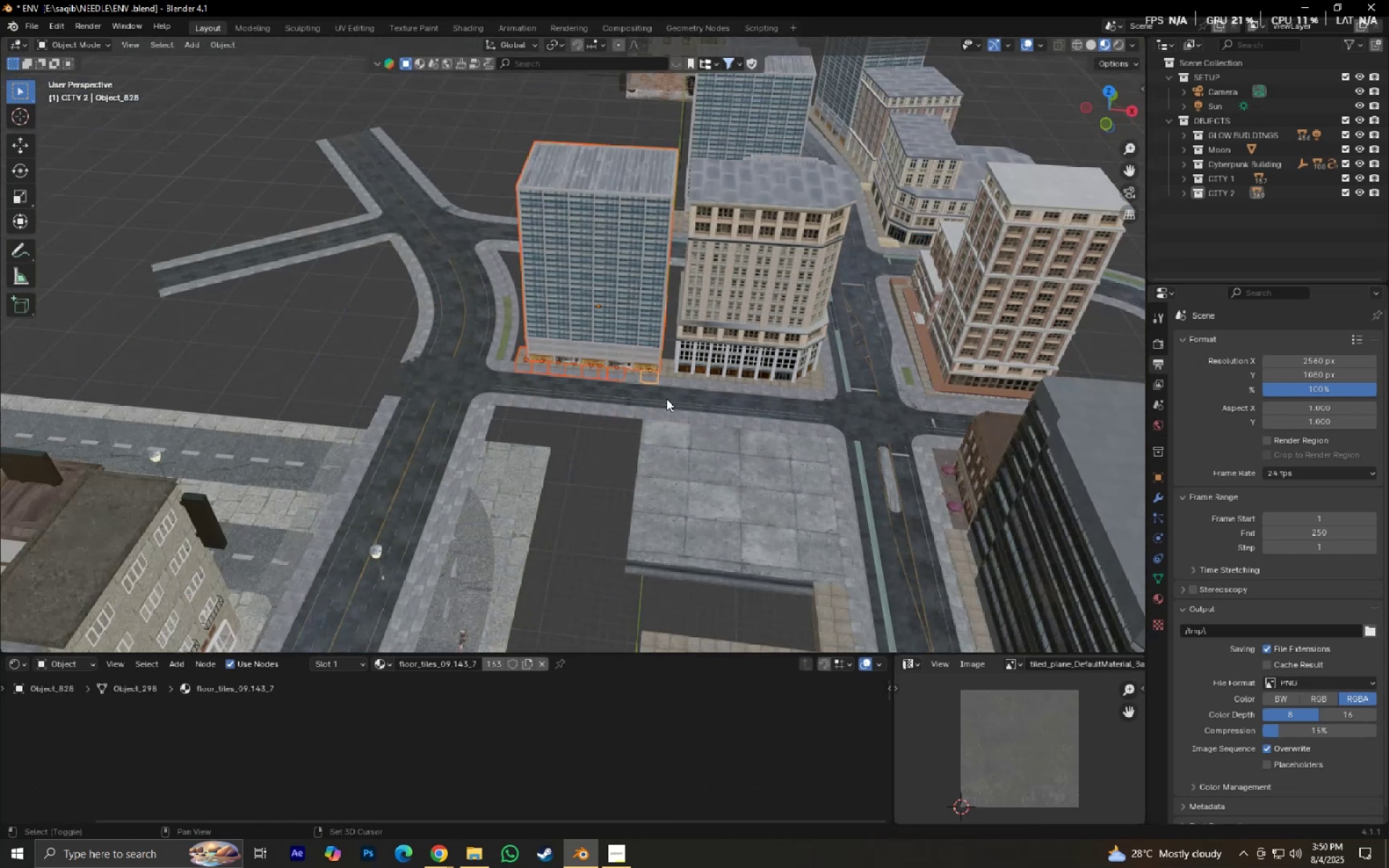 
scroll: coordinate [787, 467], scroll_direction: up, amount: 10.0
 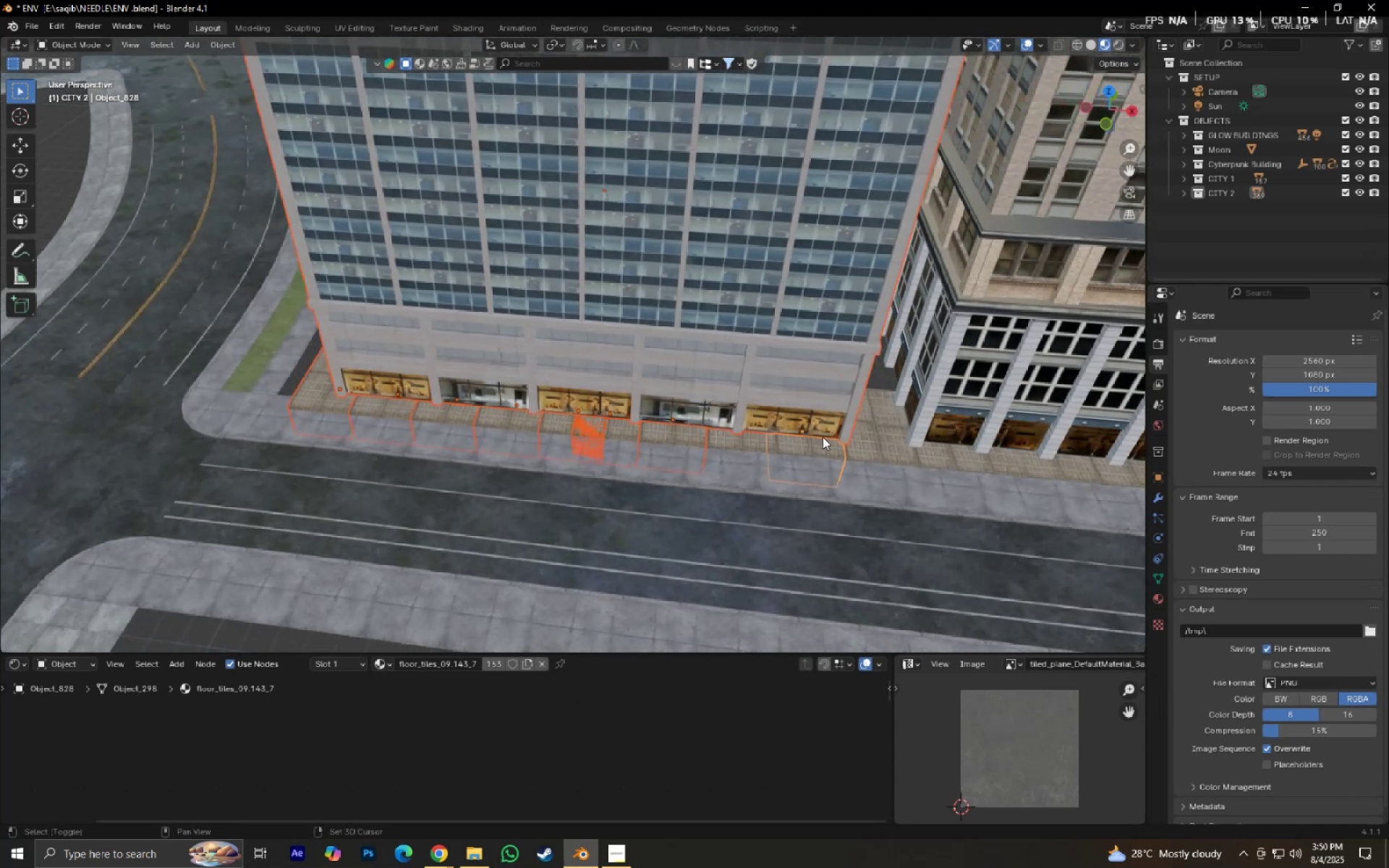 
key(Shift+ShiftLeft)
 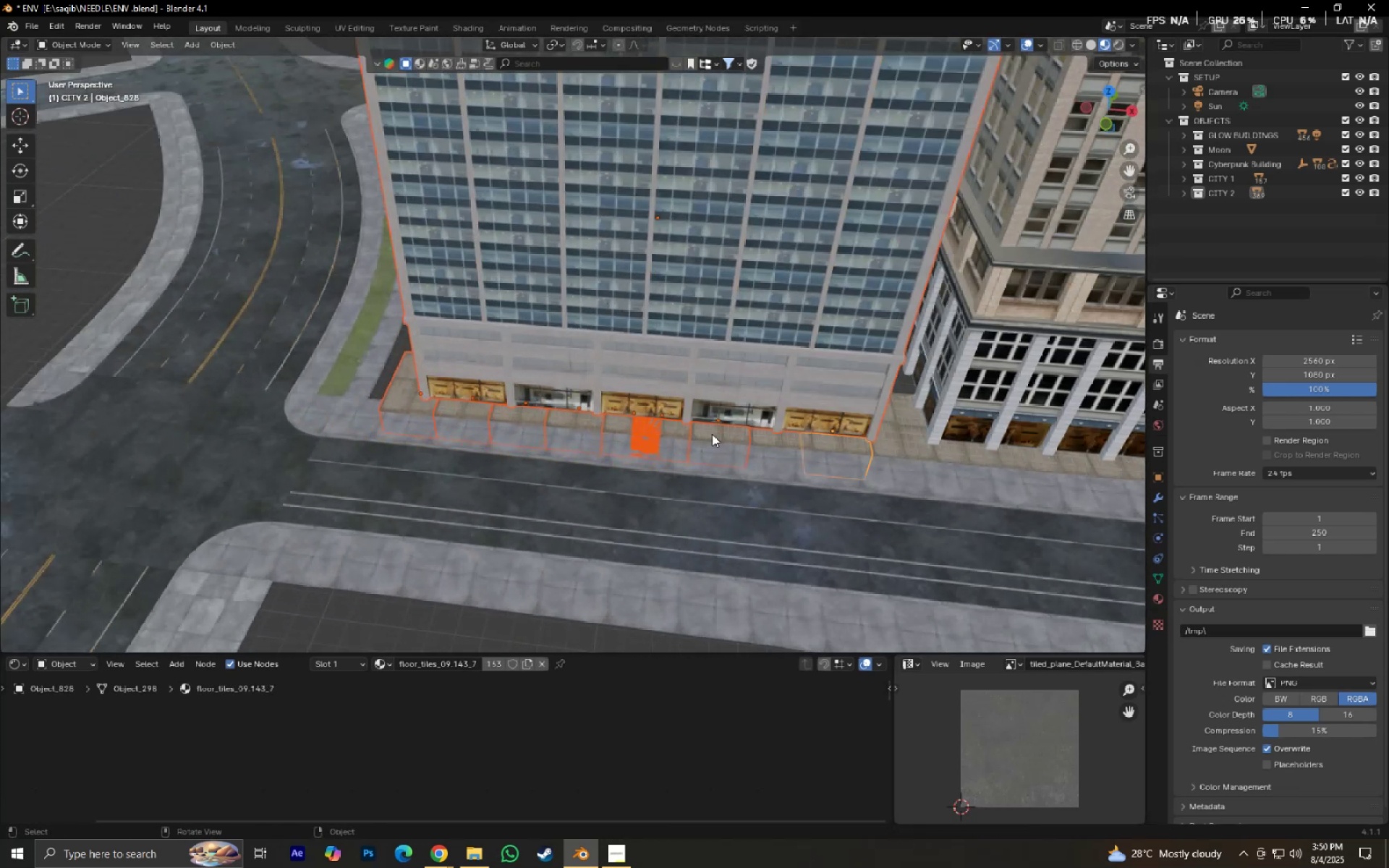 
hold_key(key=ShiftLeft, duration=0.34)
 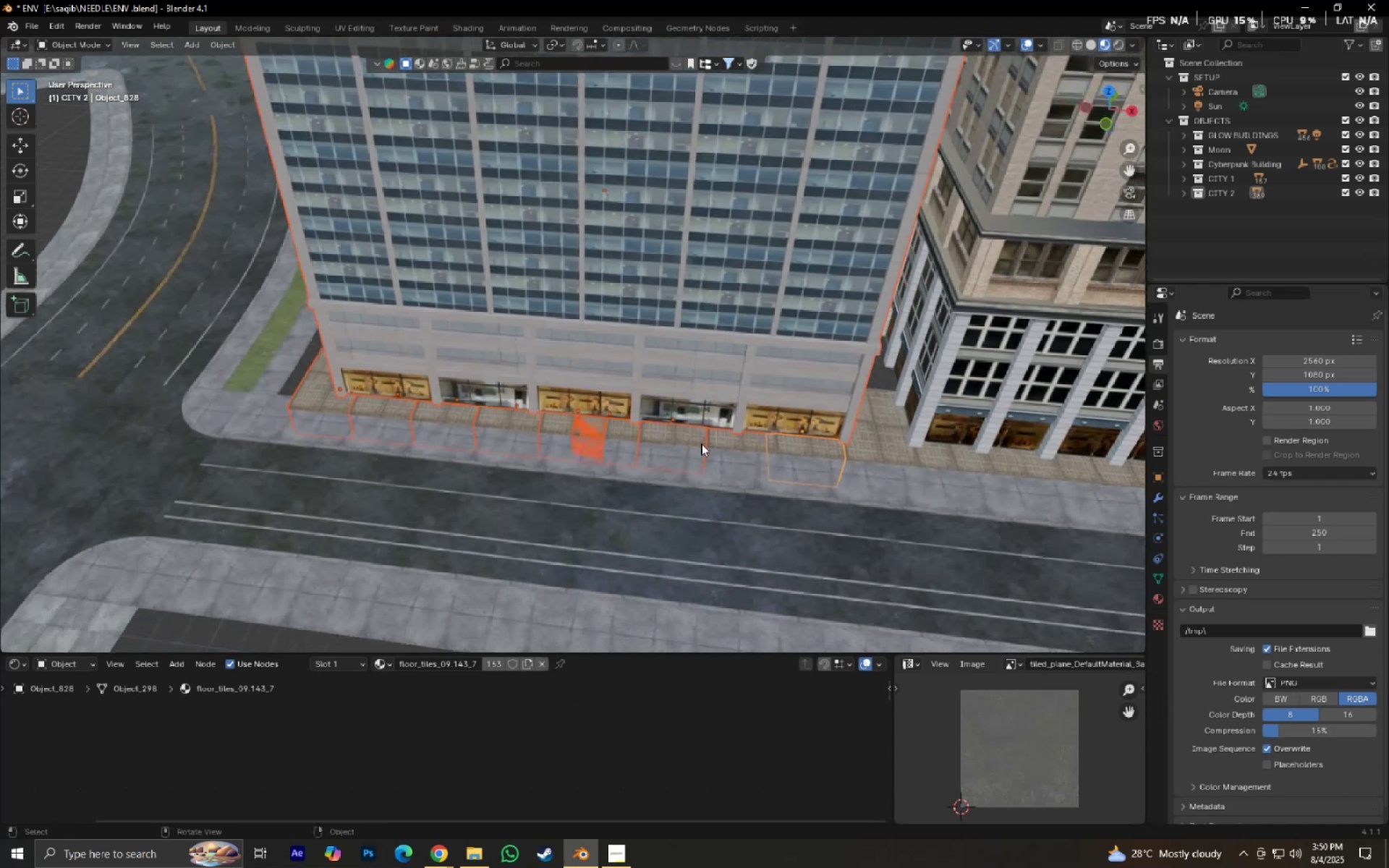 
hold_key(key=ShiftLeft, duration=0.56)
 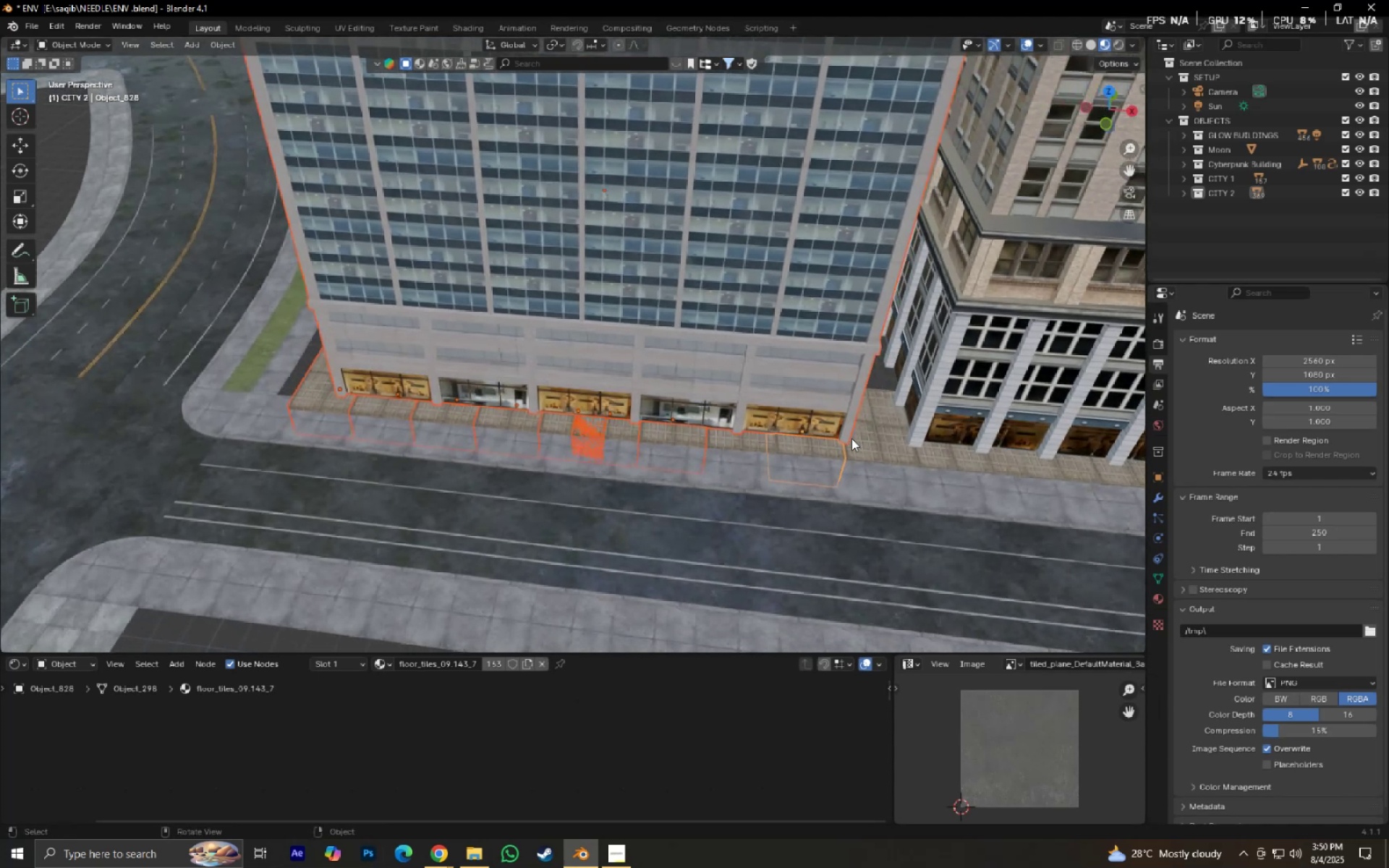 
key(G)
 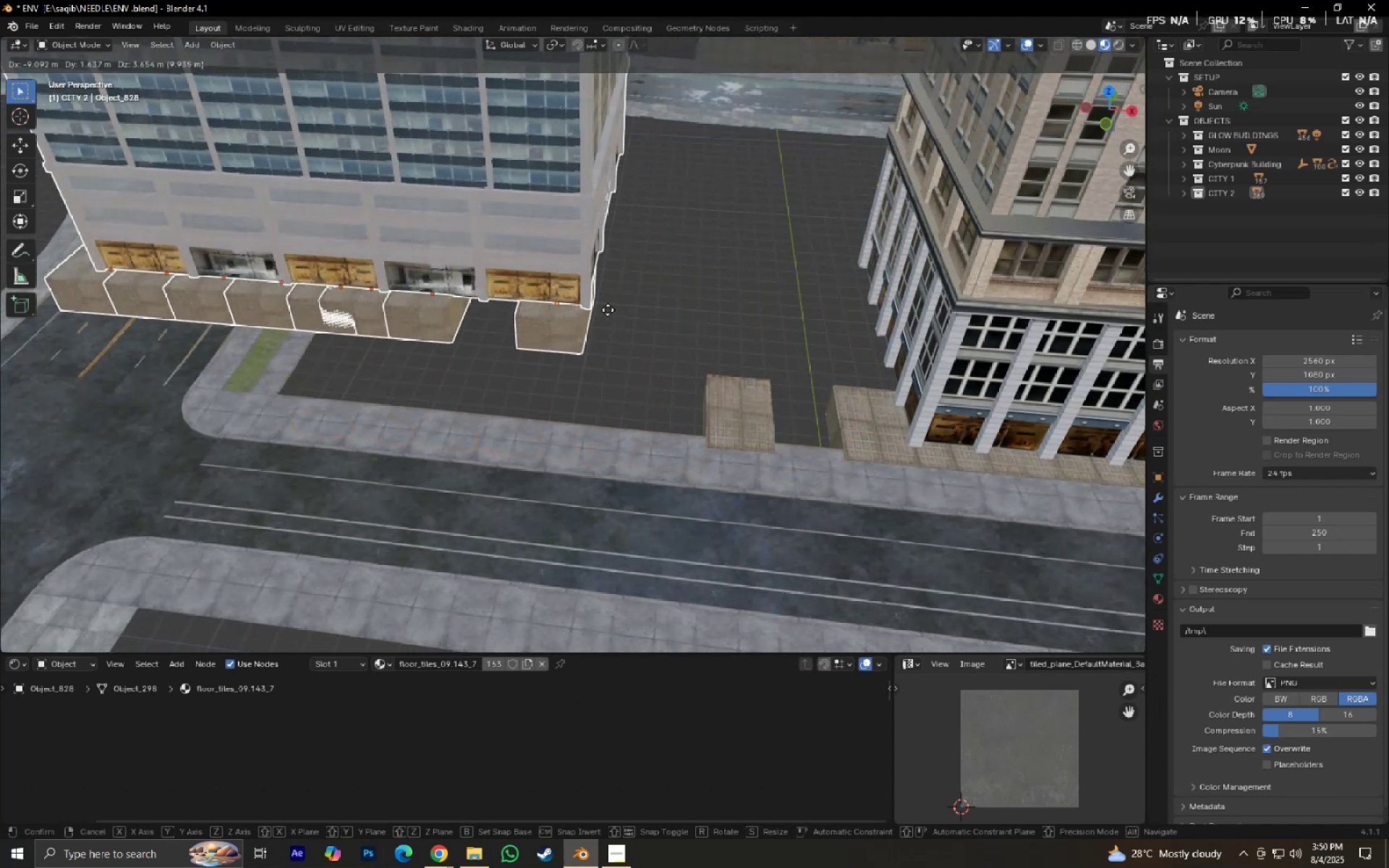 
right_click([608, 310])
 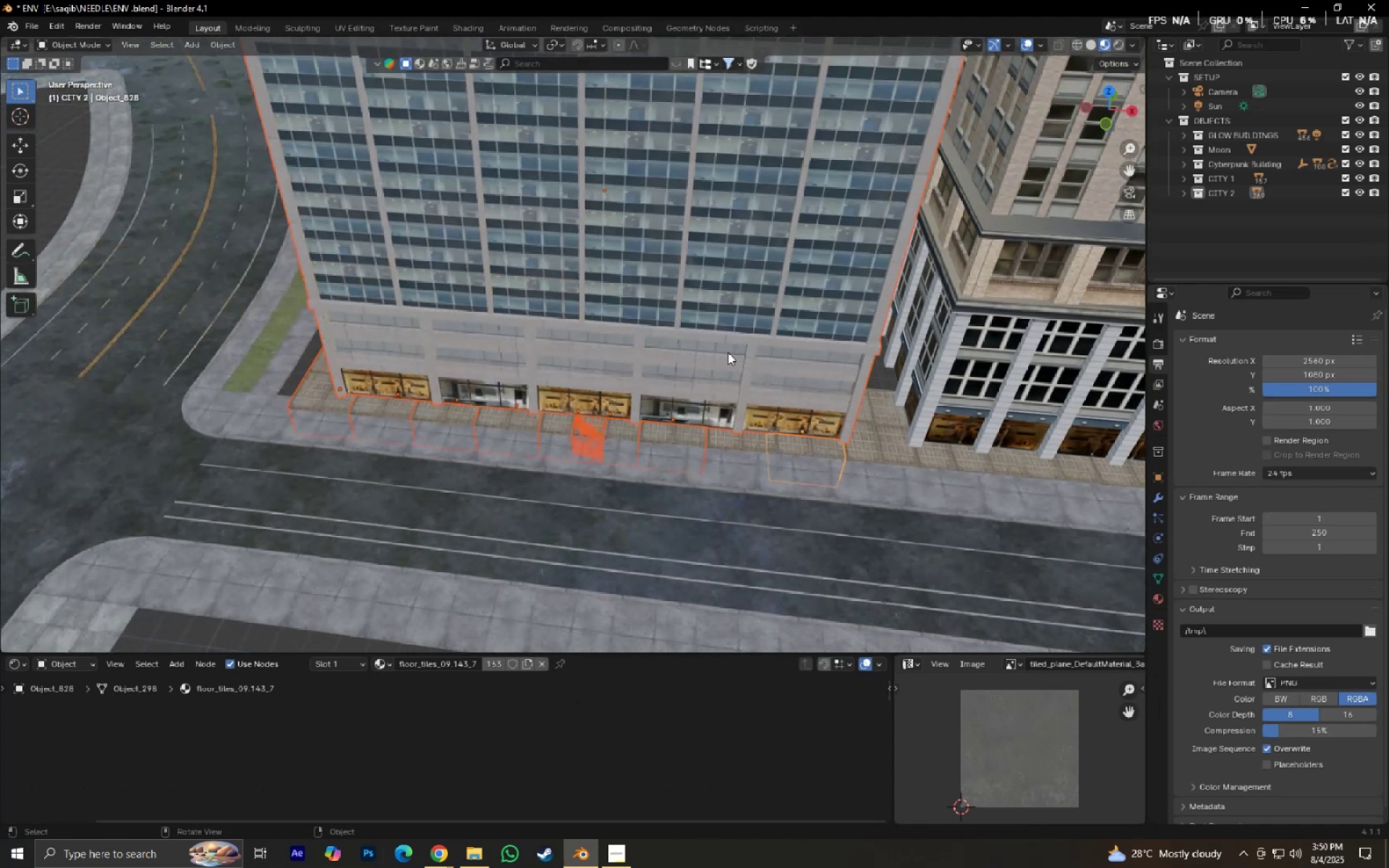 
hold_key(key=ShiftLeft, duration=0.67)
left_click([732, 439])
 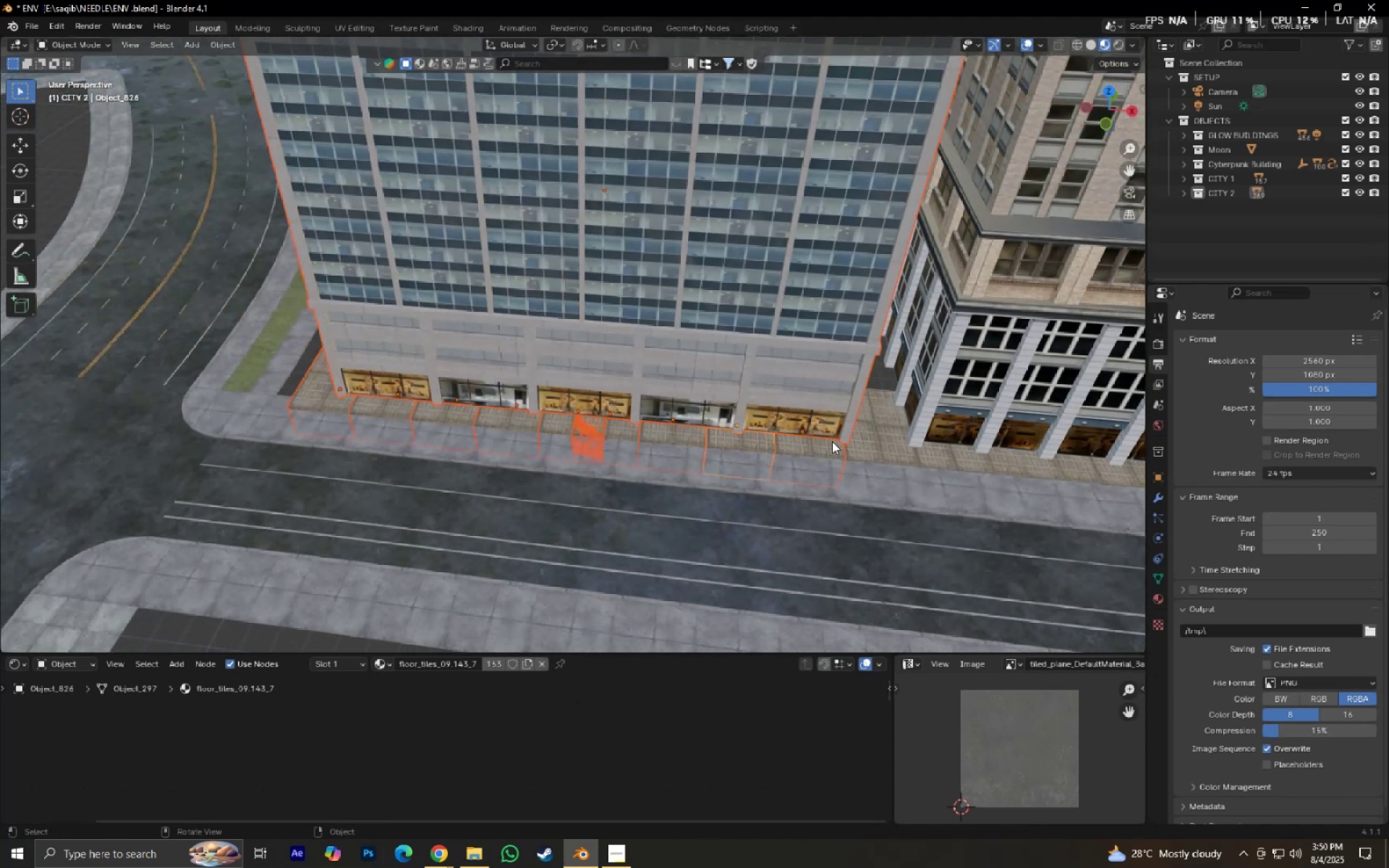 
key(G)
 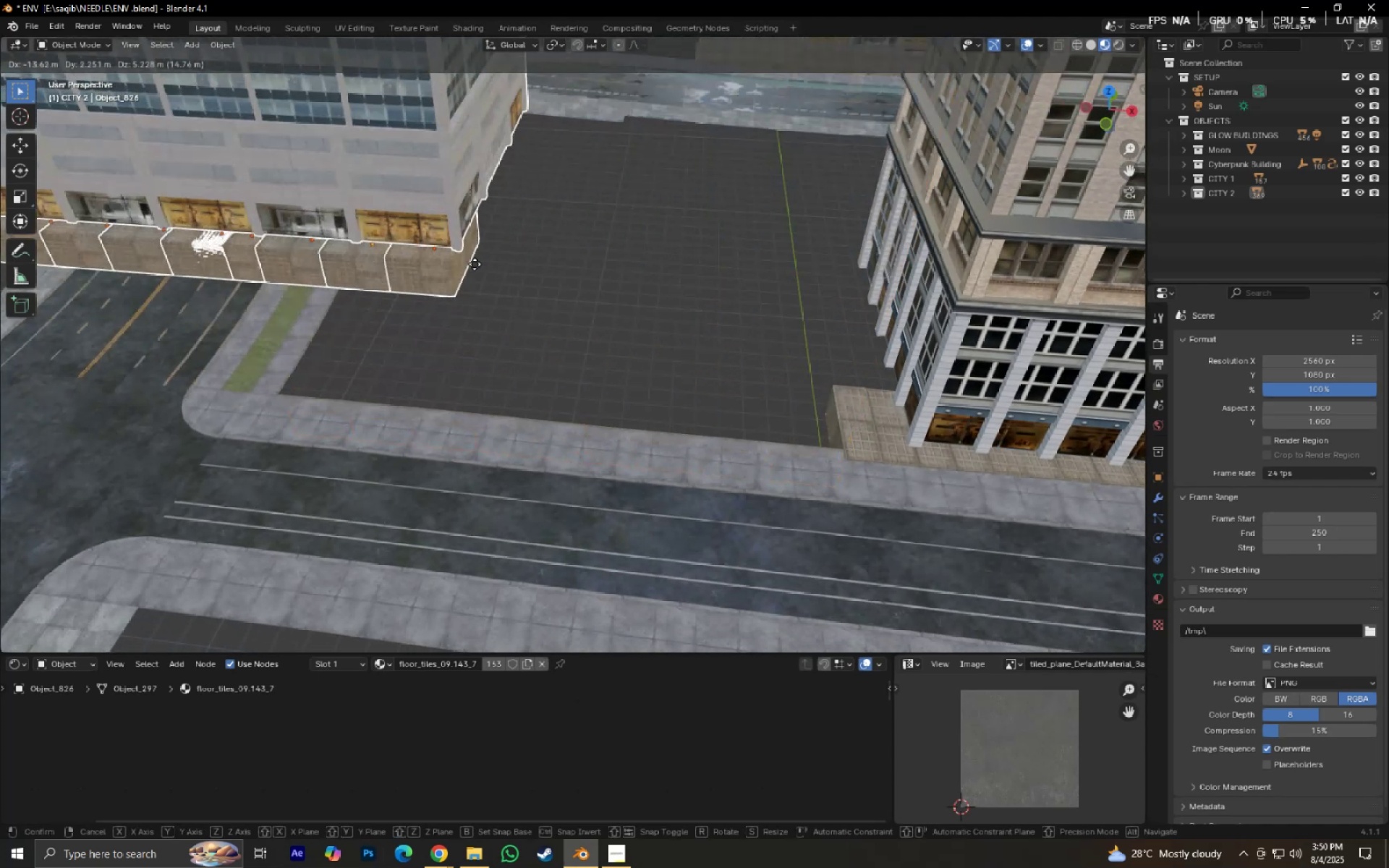 
right_click([475, 264])
 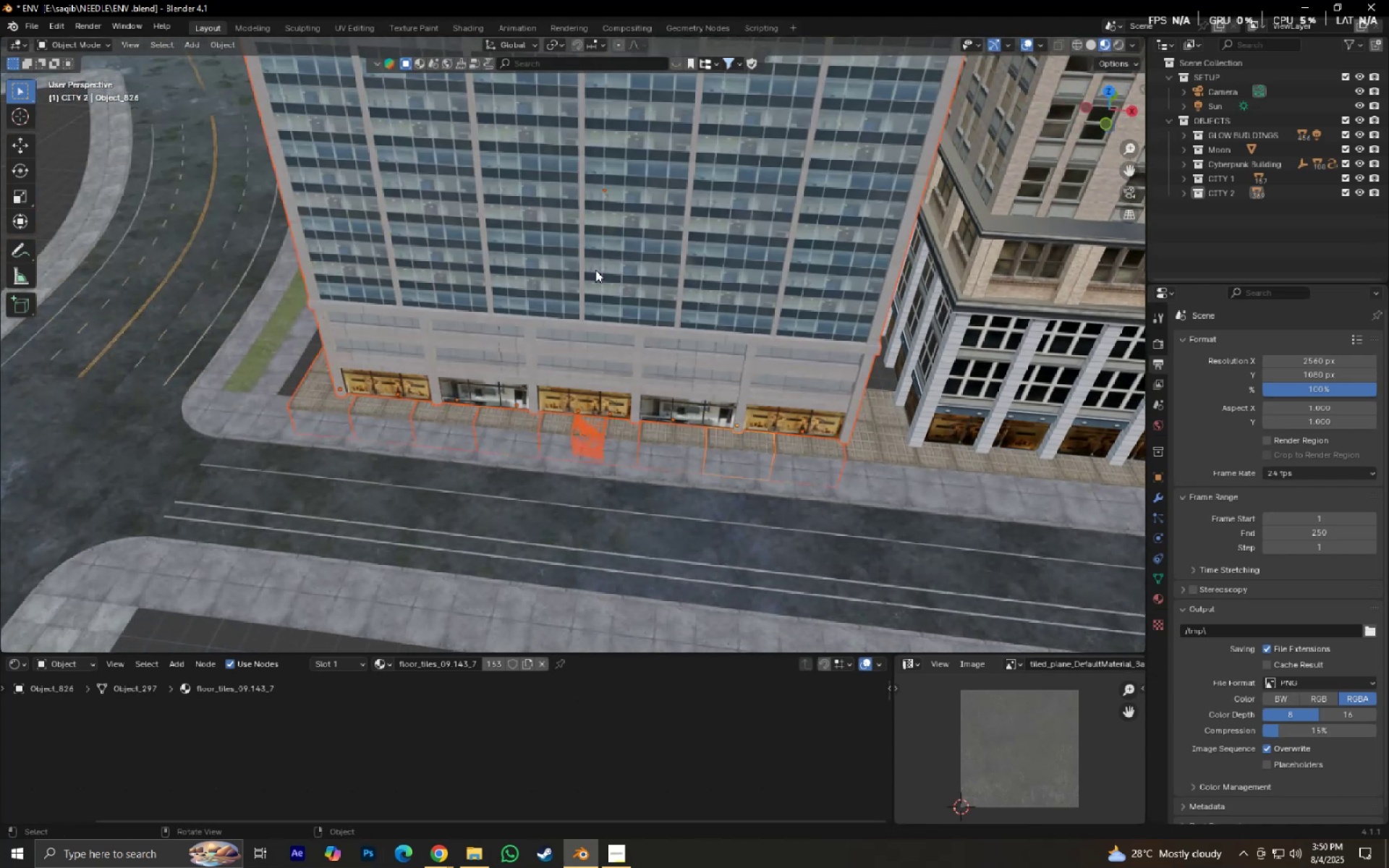 
hold_key(key=ShiftLeft, duration=0.73)
 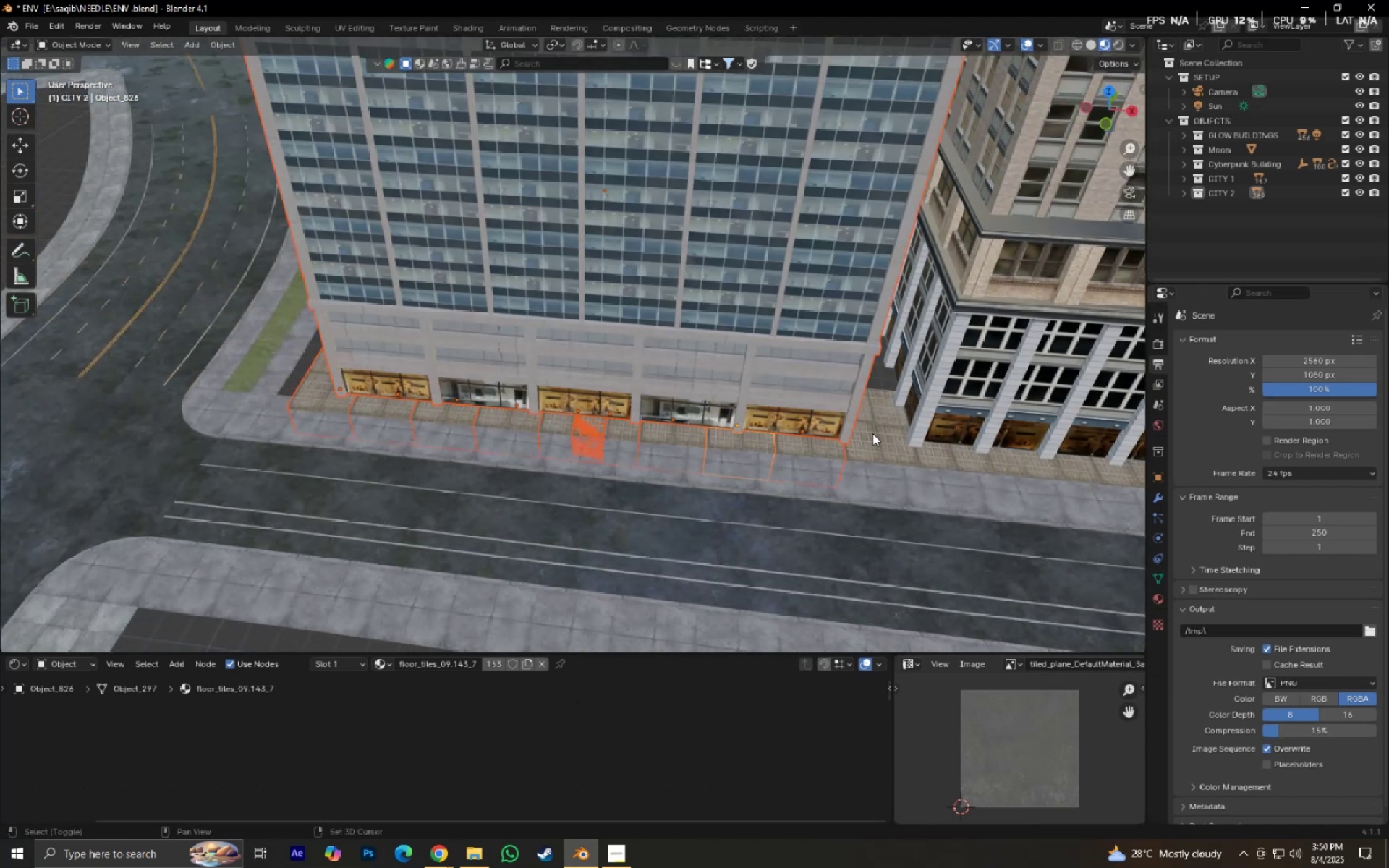 
scroll: coordinate [619, 359], scroll_direction: down, amount: 11.0
 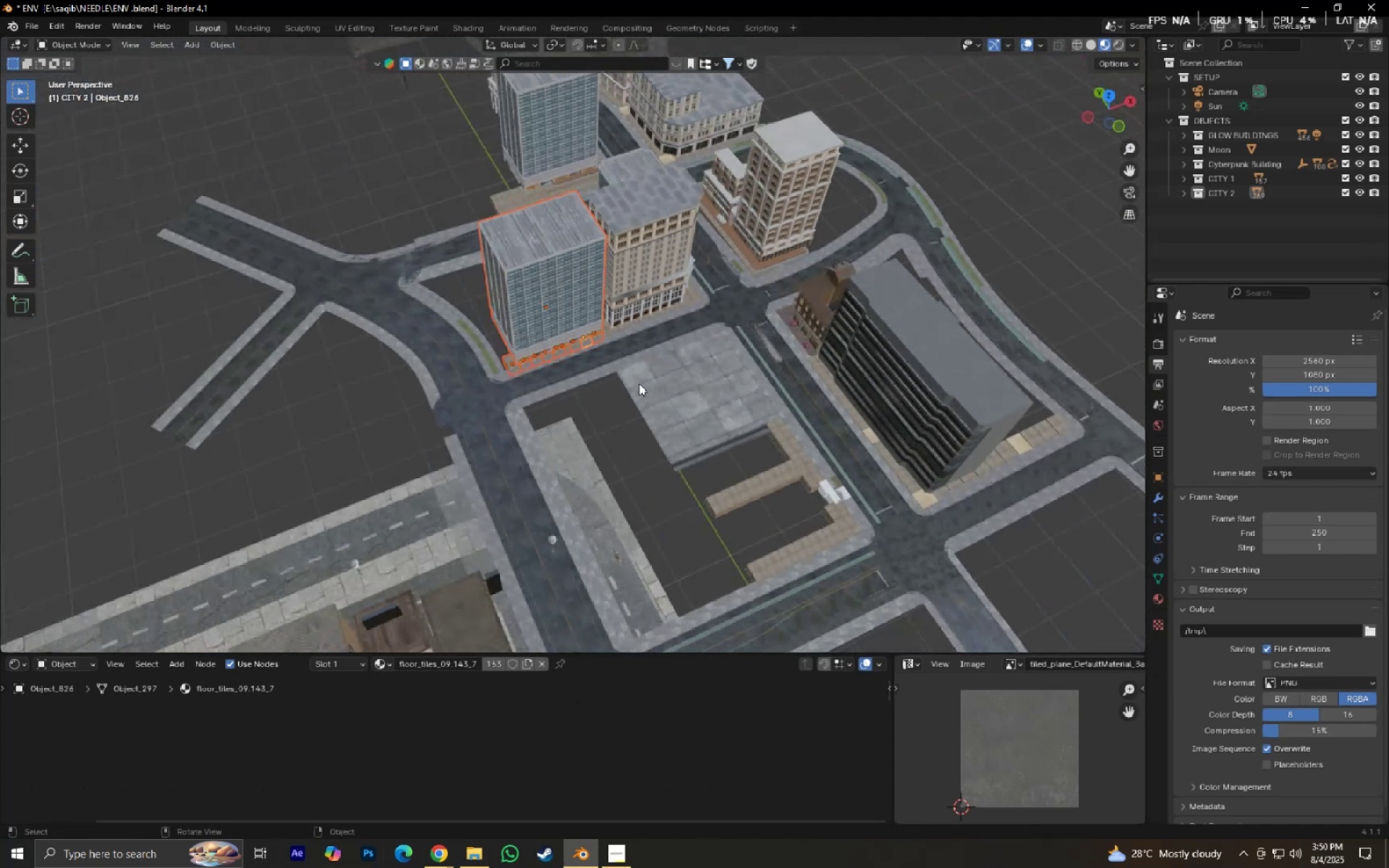 
type(gx)
 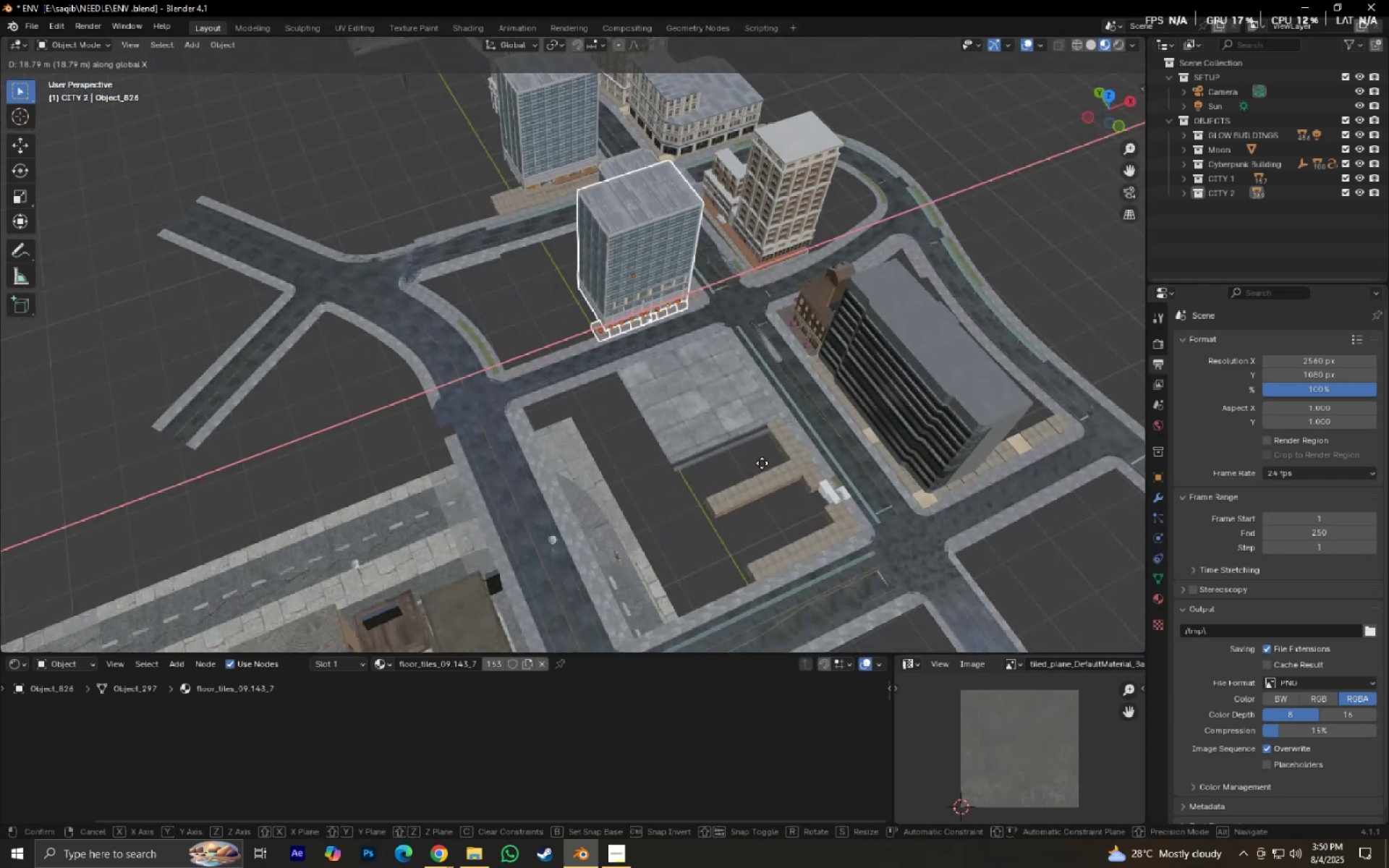 
left_click([763, 463])
 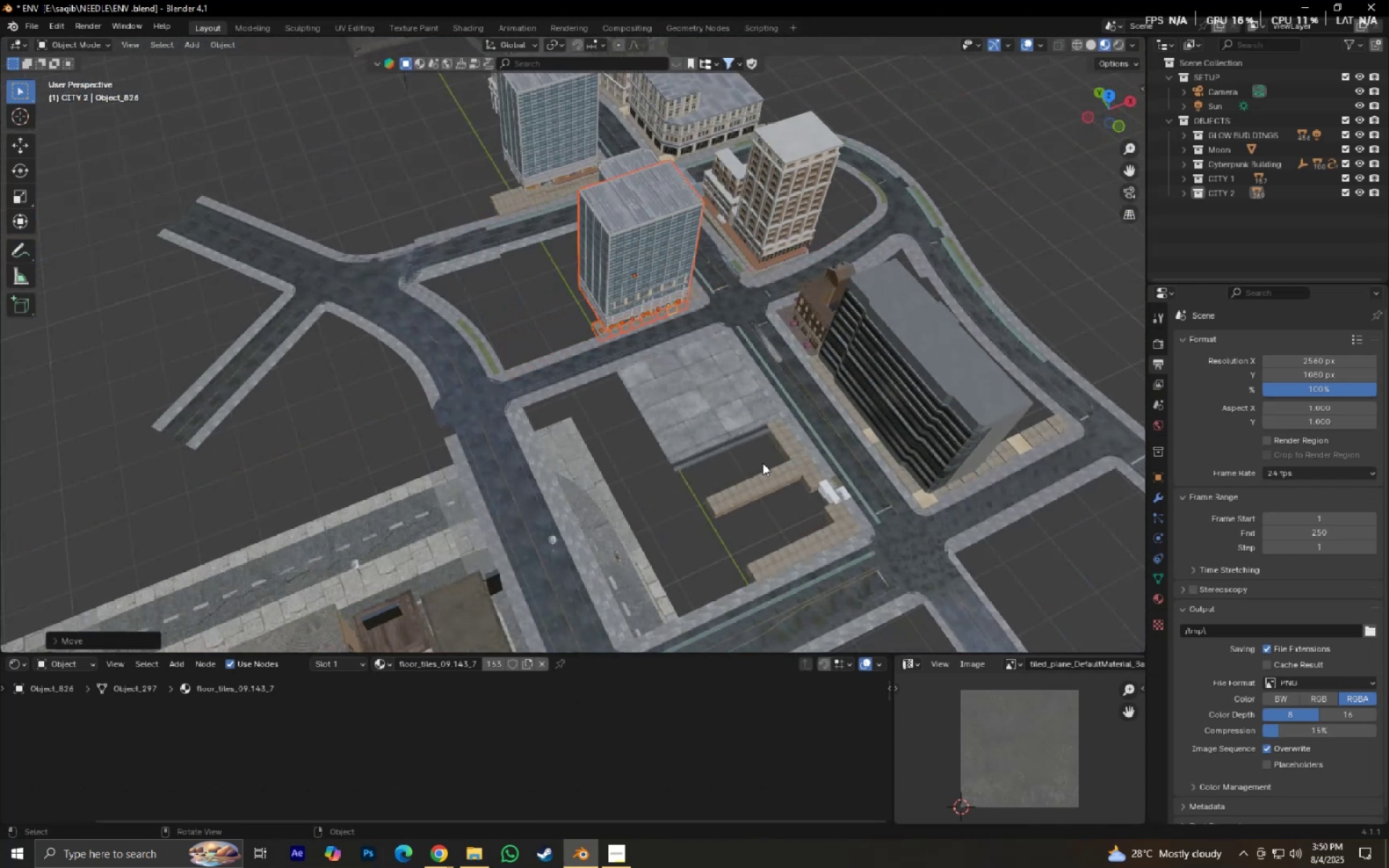 
type(gy)
 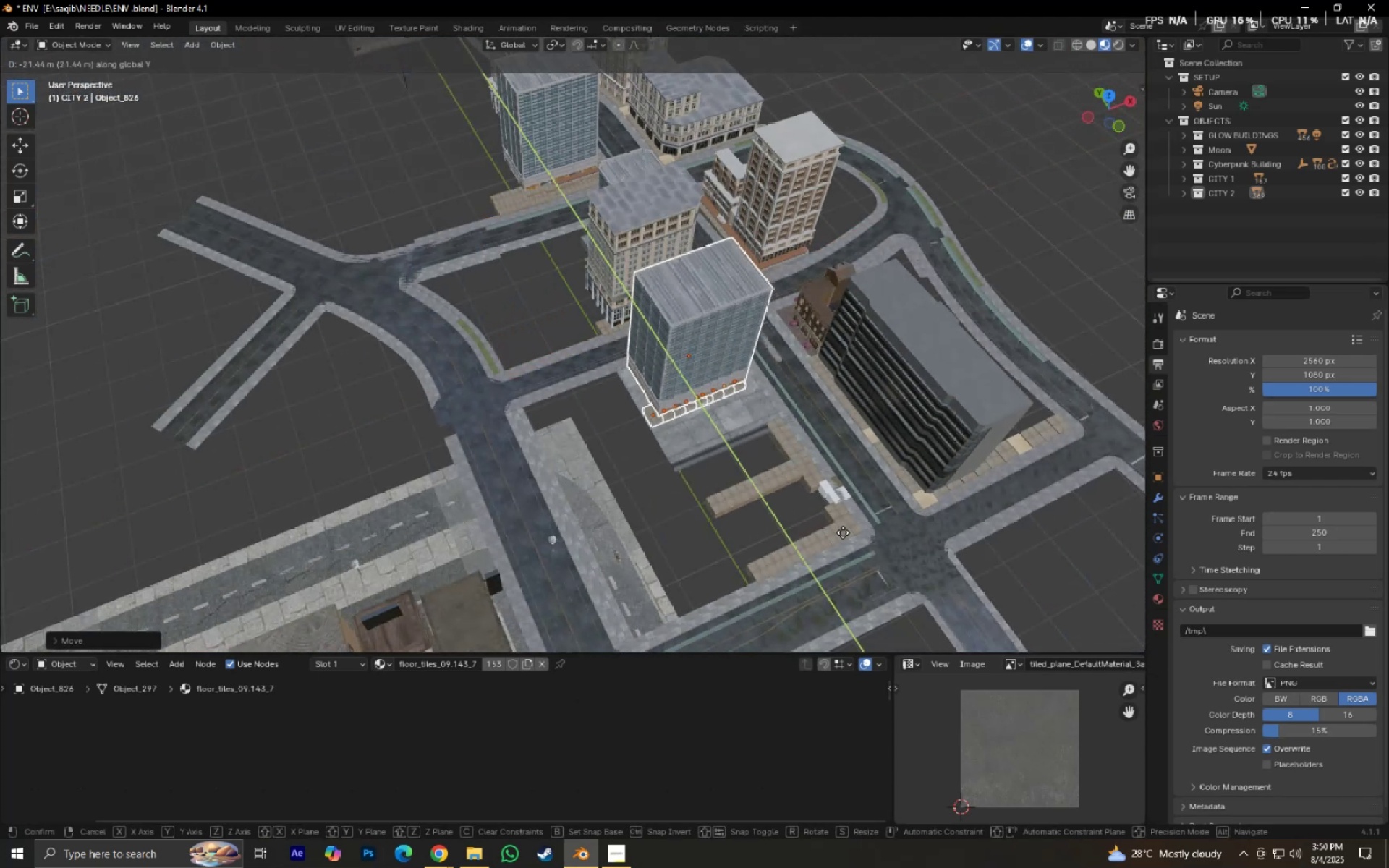 
left_click([850, 537])
 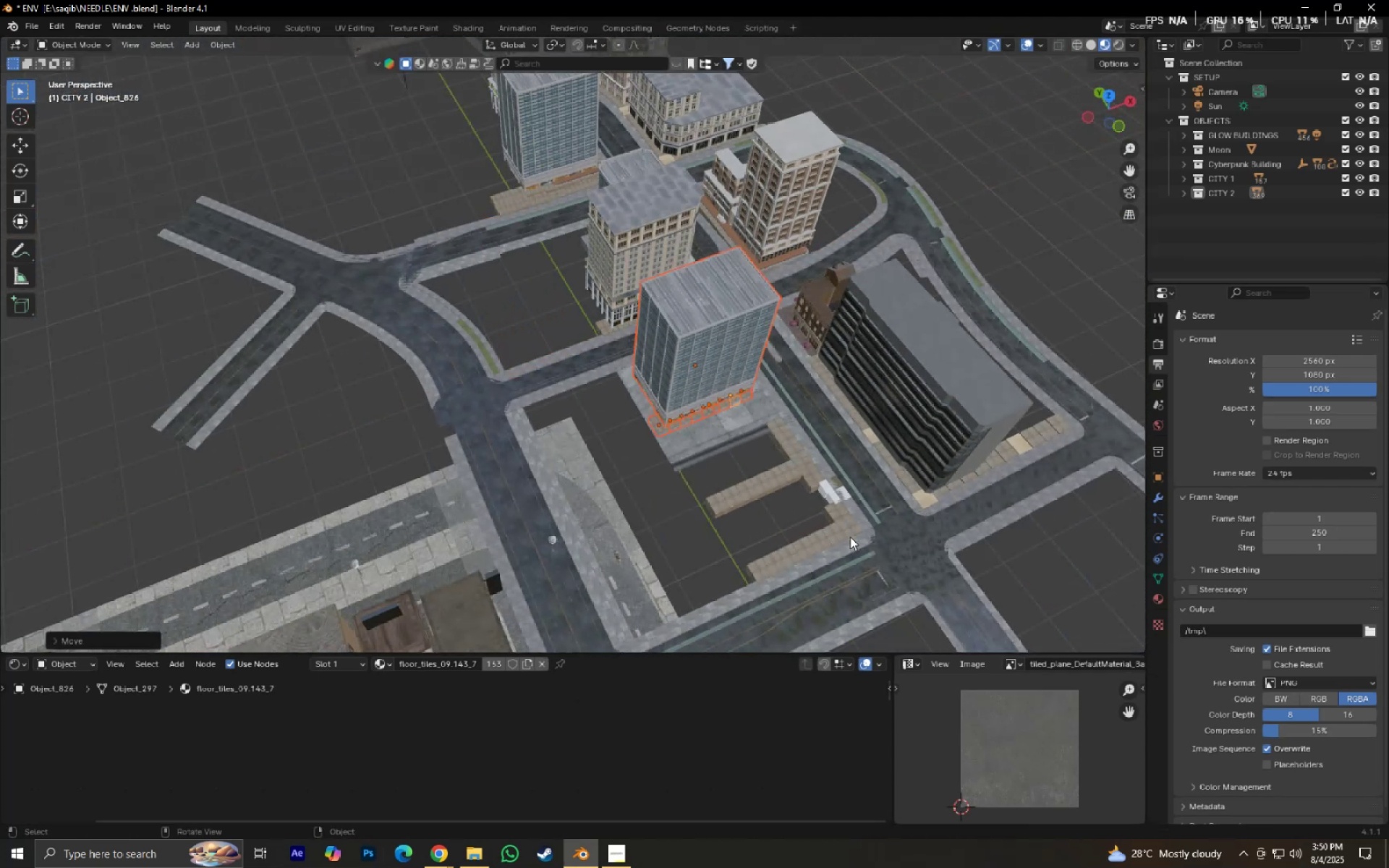 
type(0.rz90)
key(NumpadEnter)
type(gx)
 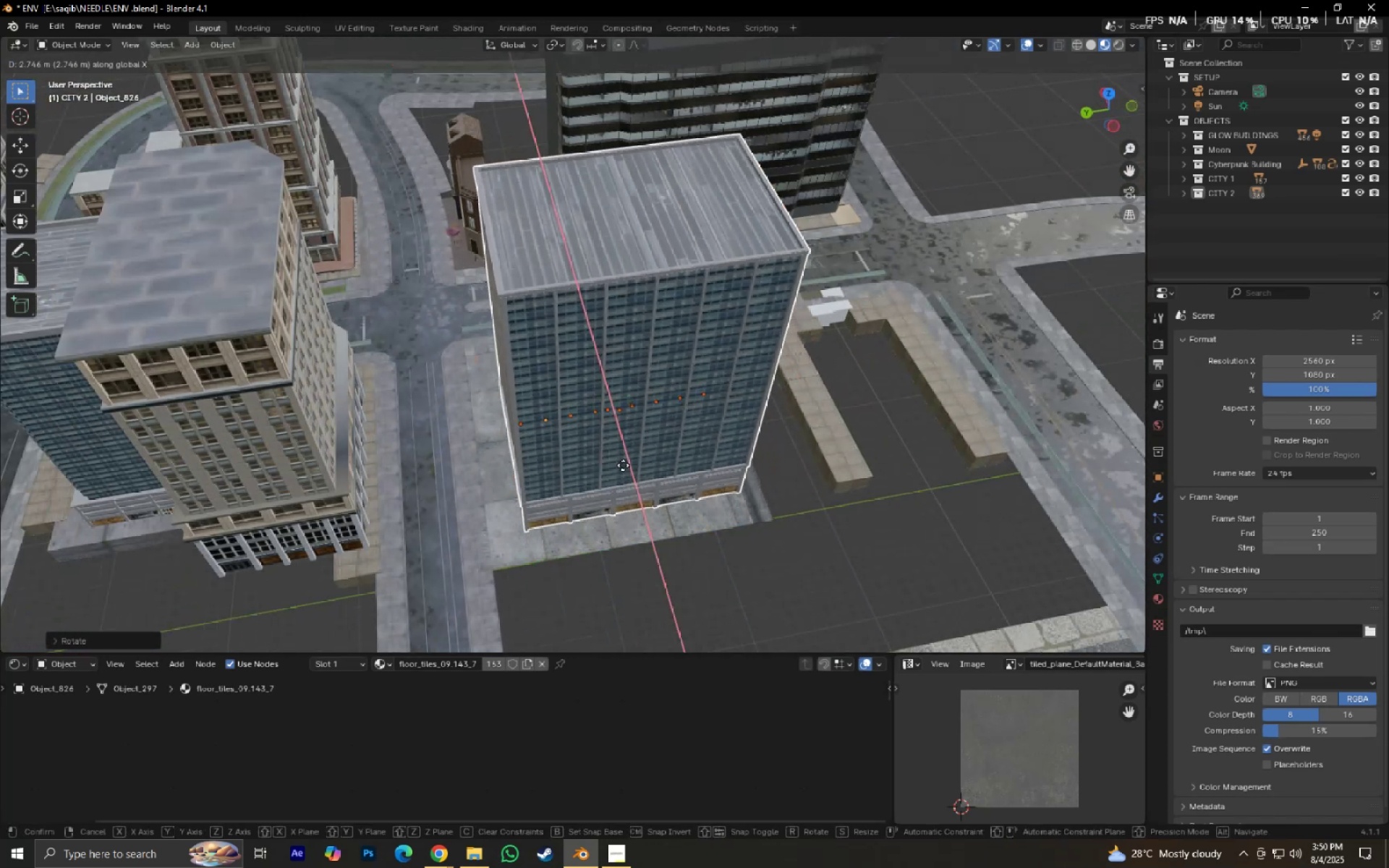 
scroll: coordinate [570, 516], scroll_direction: down, amount: 7.0
 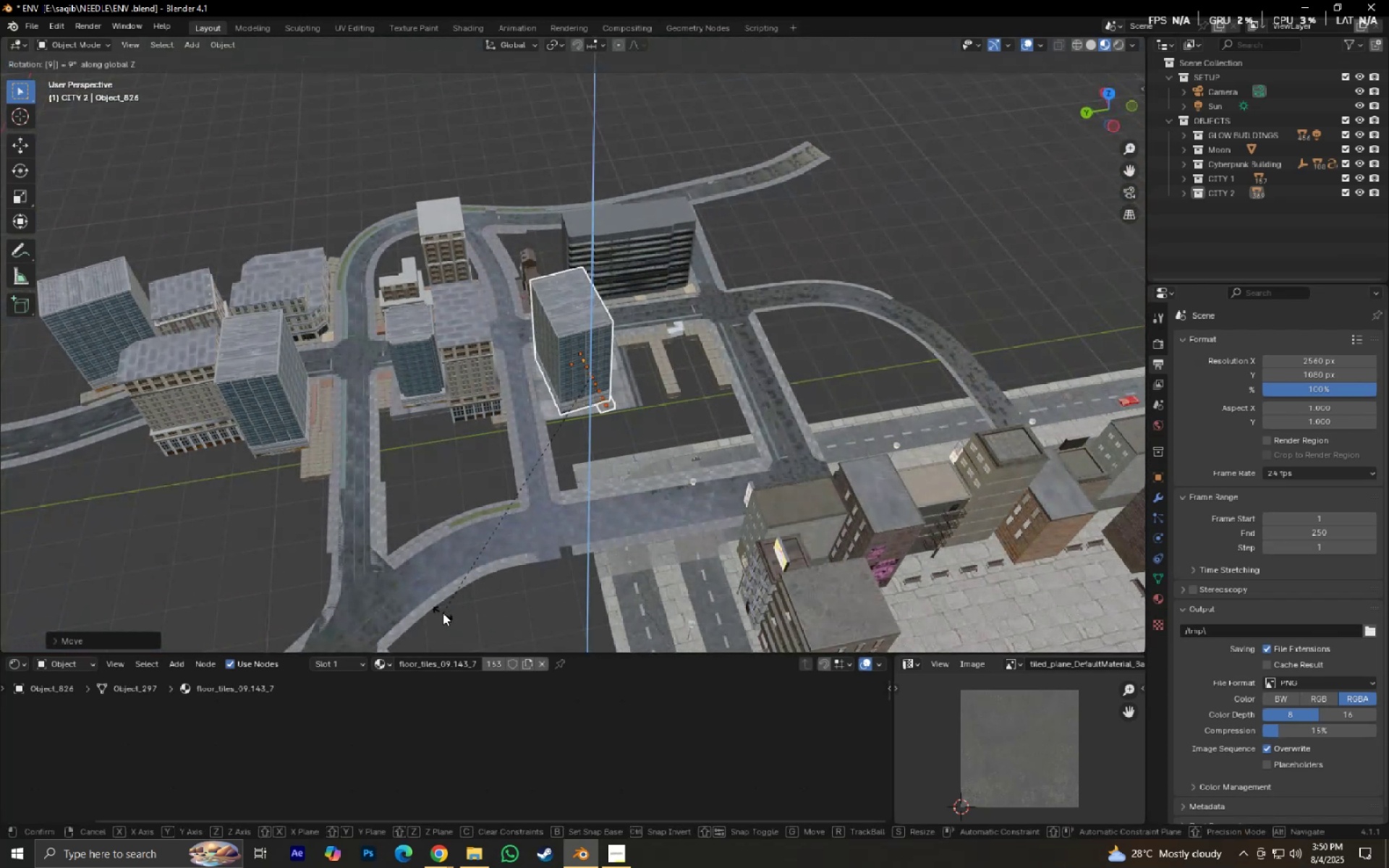 
scroll: coordinate [446, 628], scroll_direction: up, amount: 6.0
 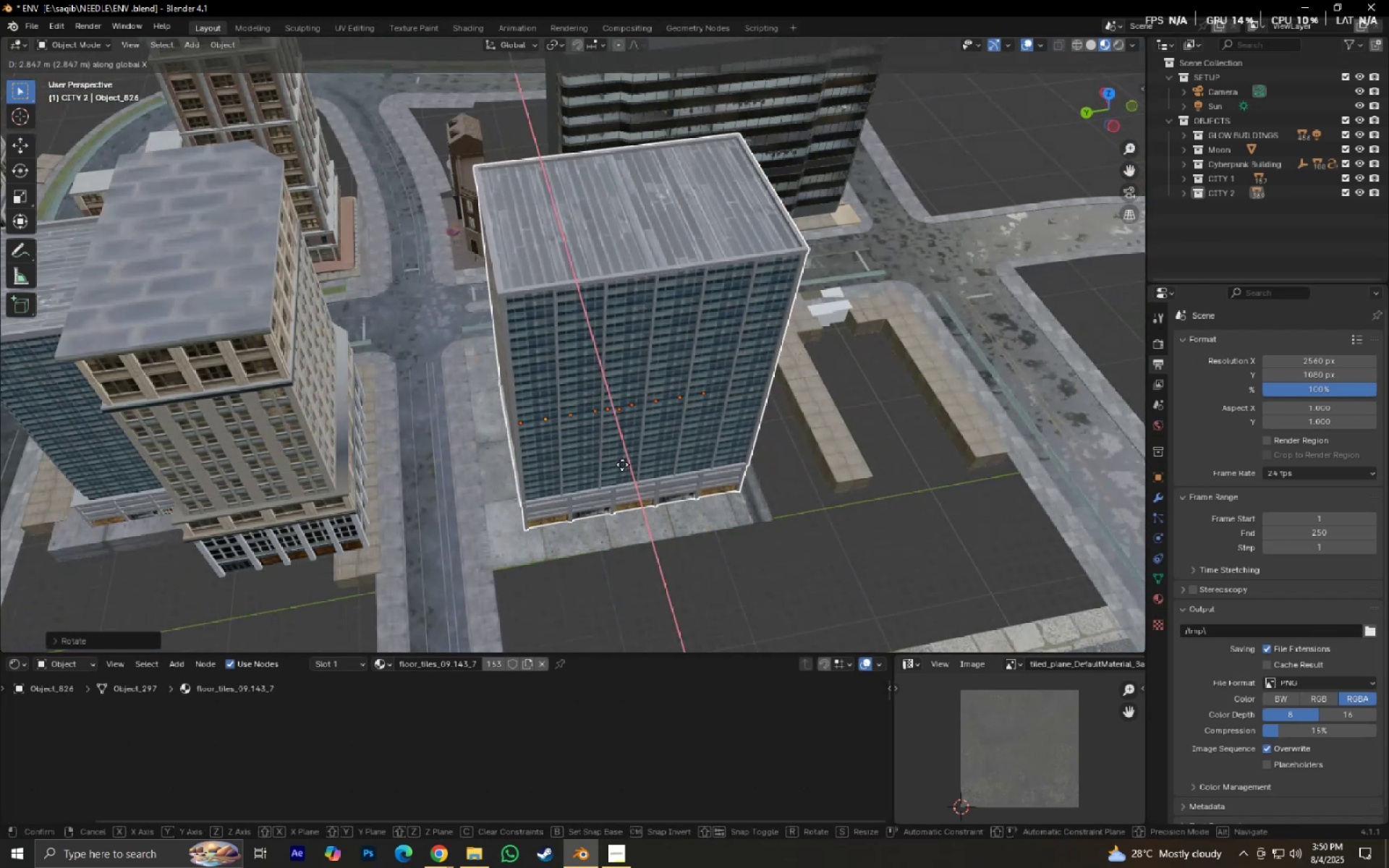 
left_click([626, 472])
 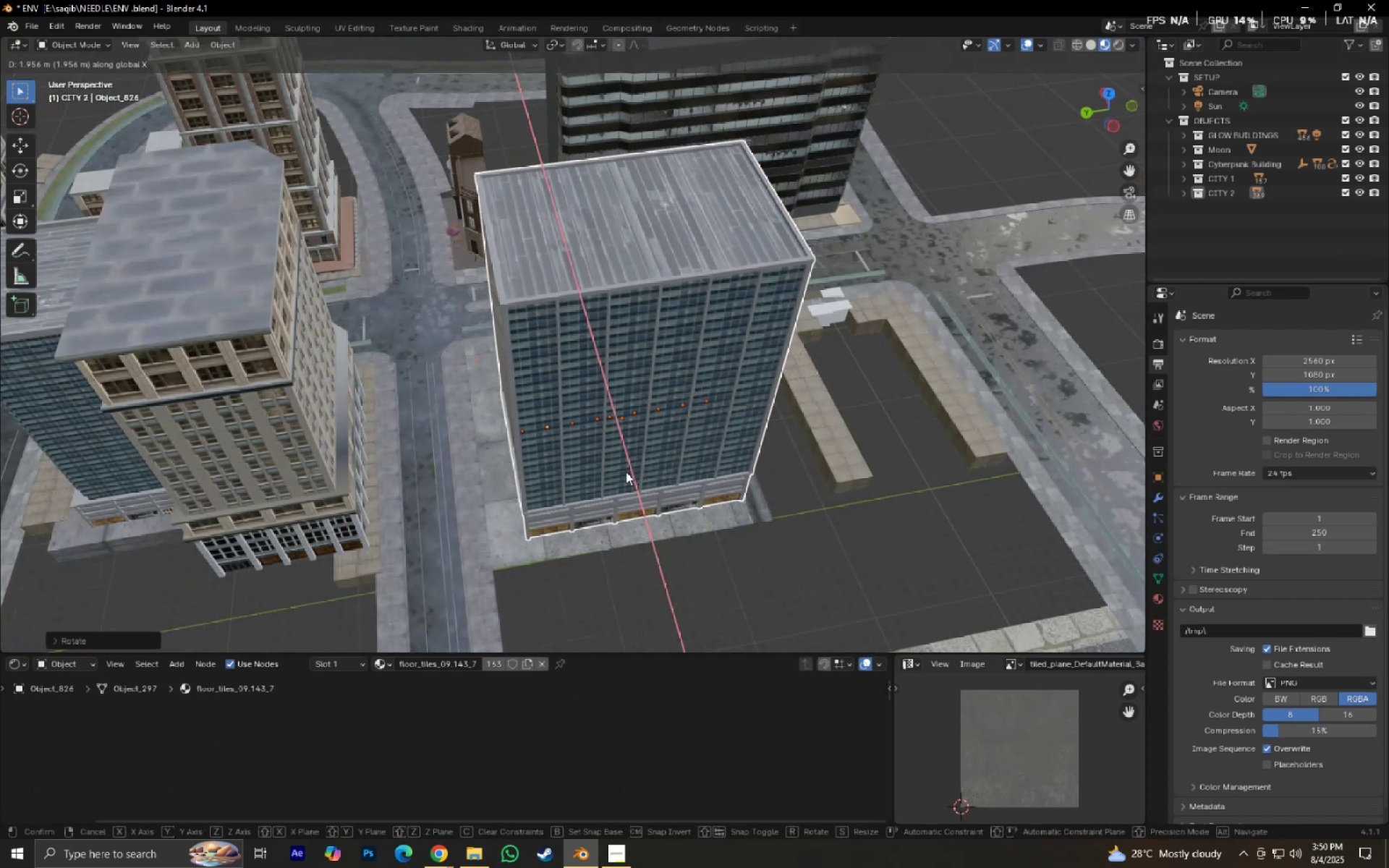 
type(gy)
 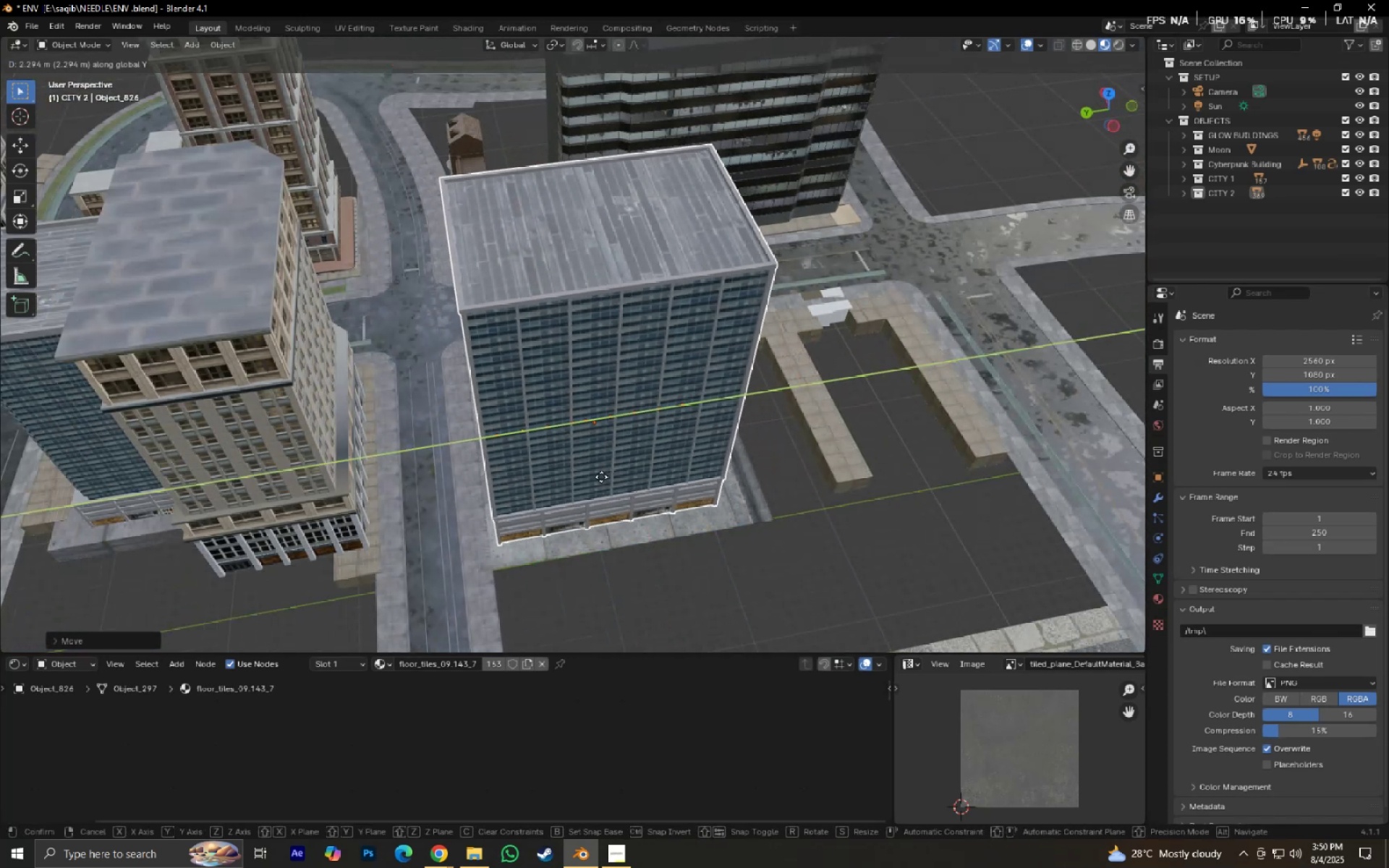 
left_click([603, 476])
 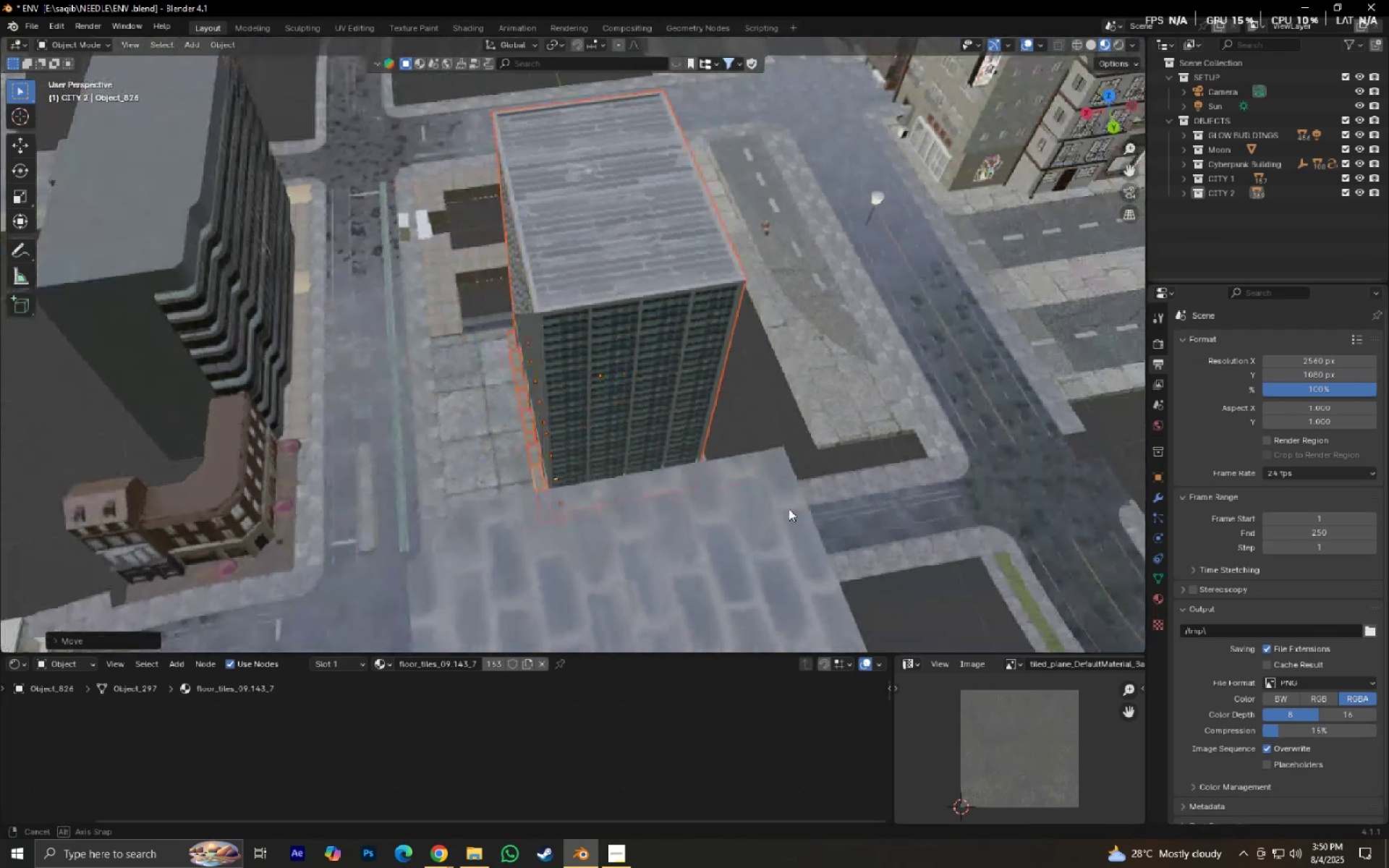 
hold_key(key=ShiftLeft, duration=0.3)
 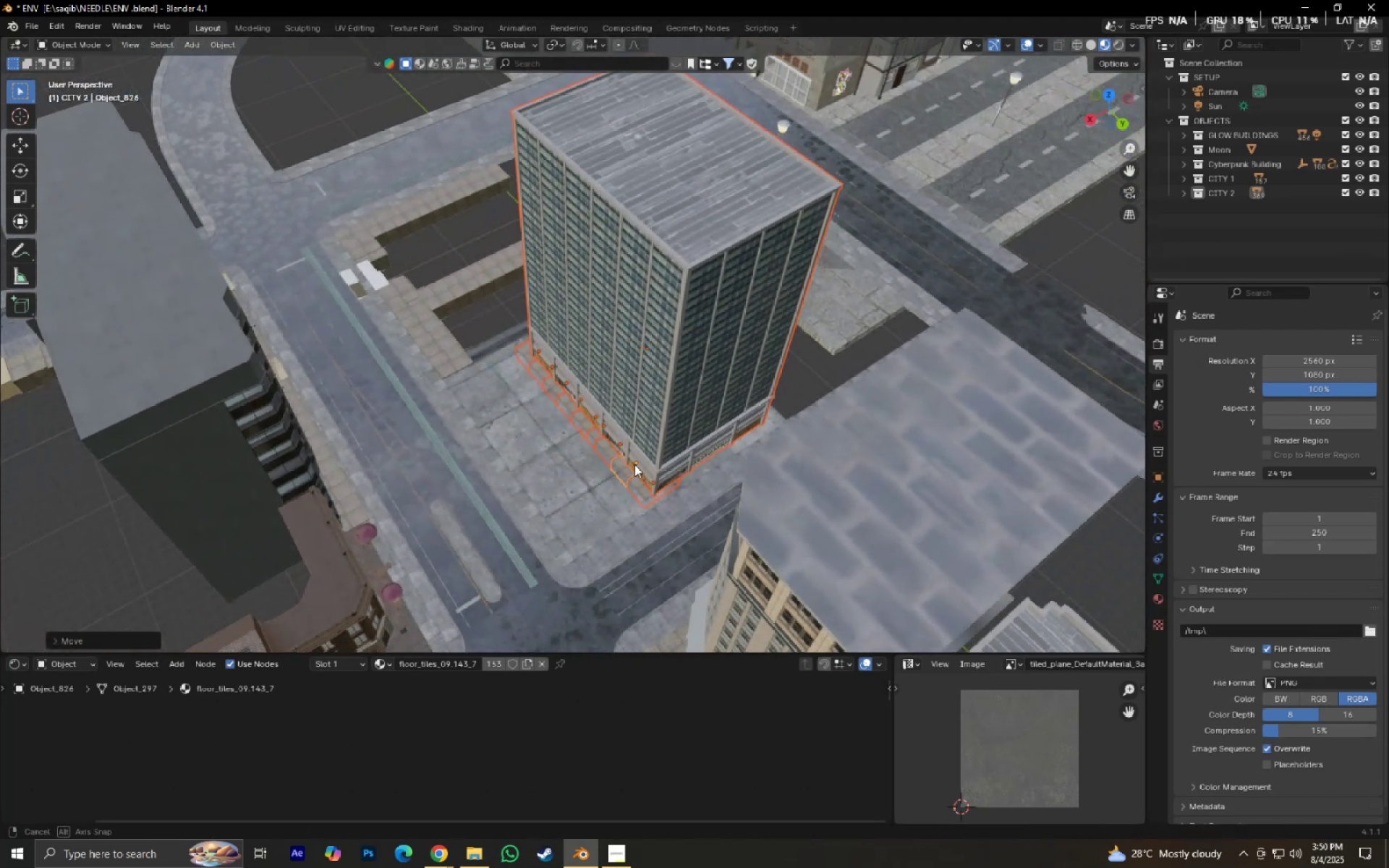 
type(gx)
 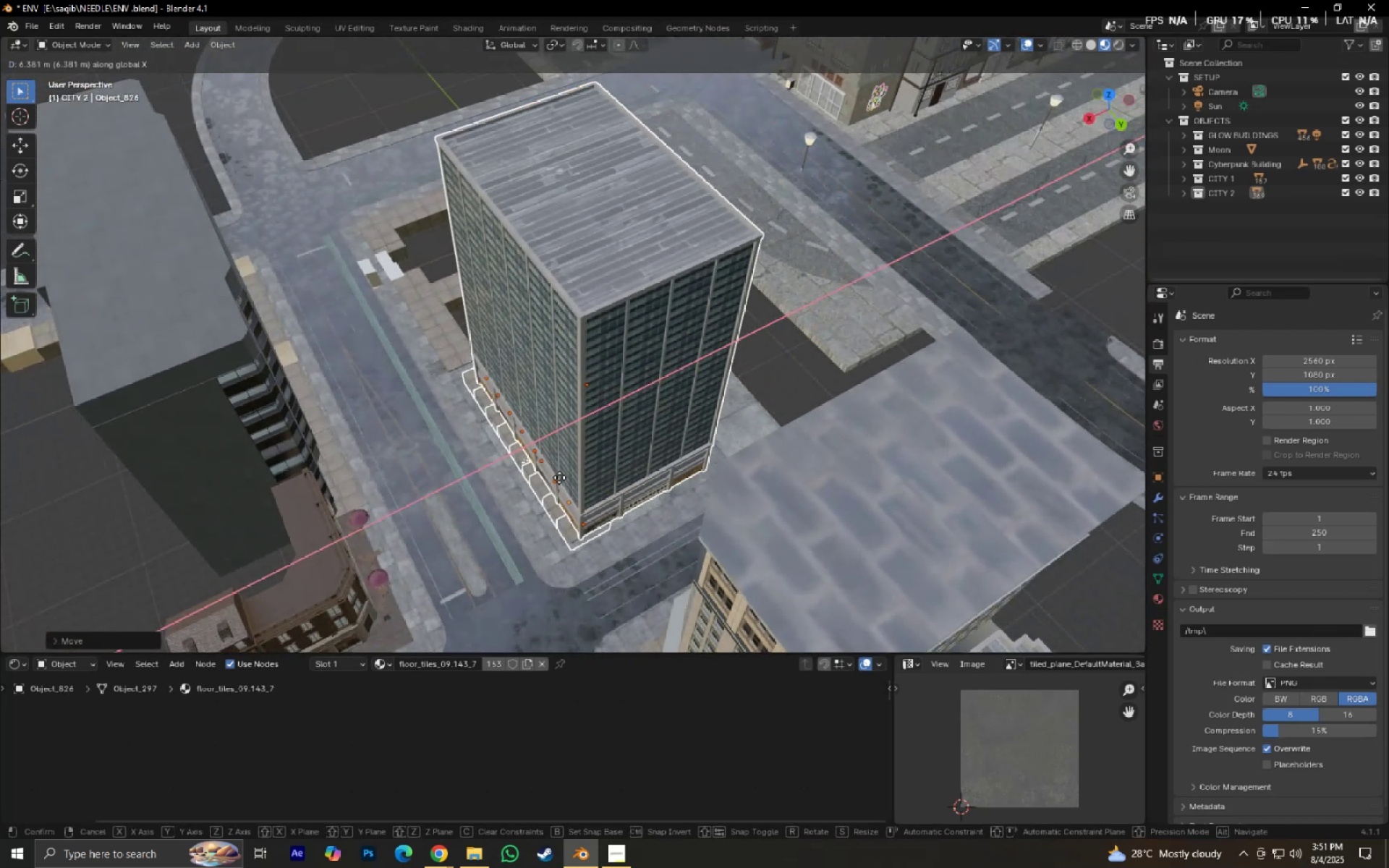 
left_click([556, 478])
 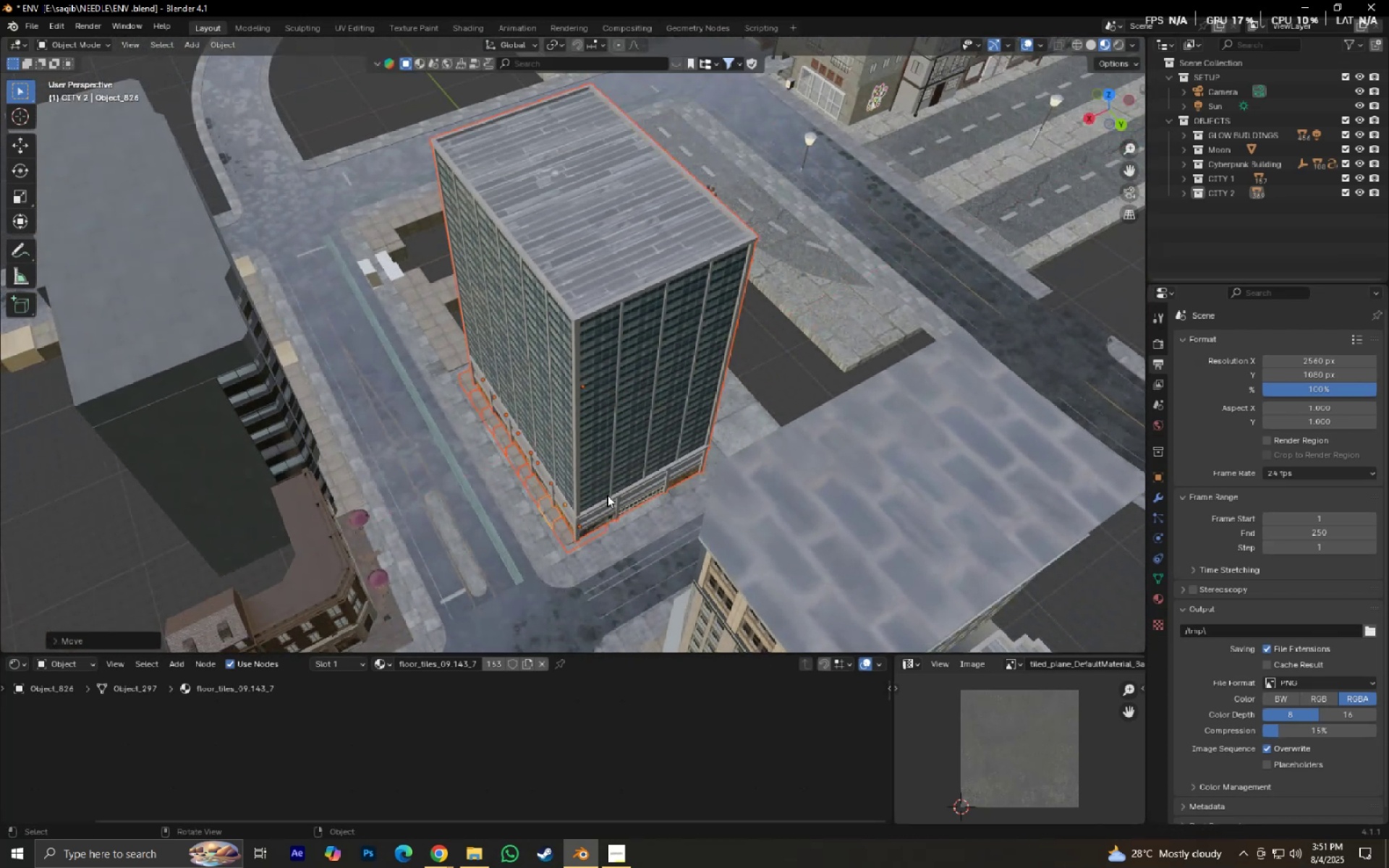 
hold_key(key=ShiftLeft, duration=0.5)
left_click([752, 420])
 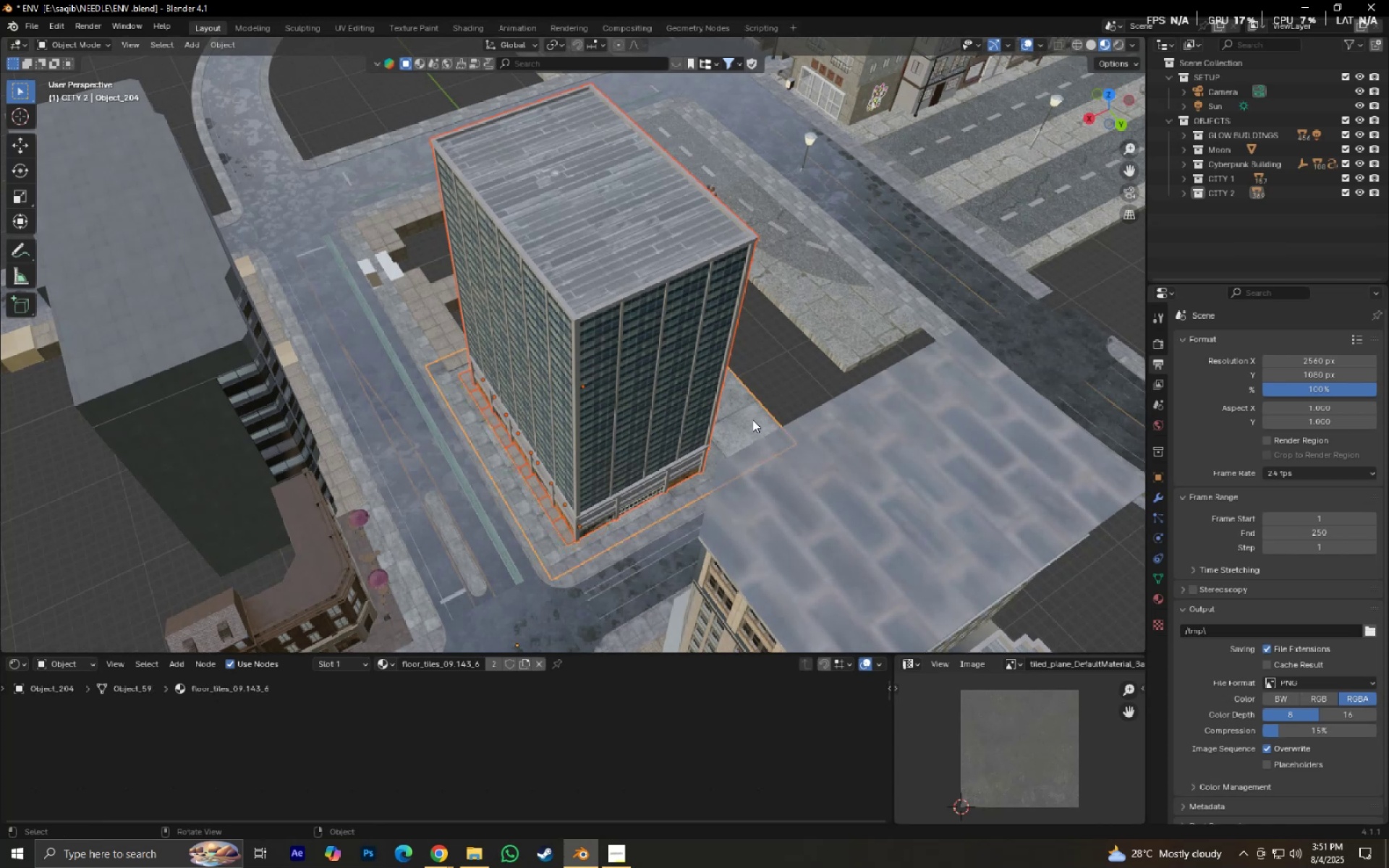 
type(gxy)
 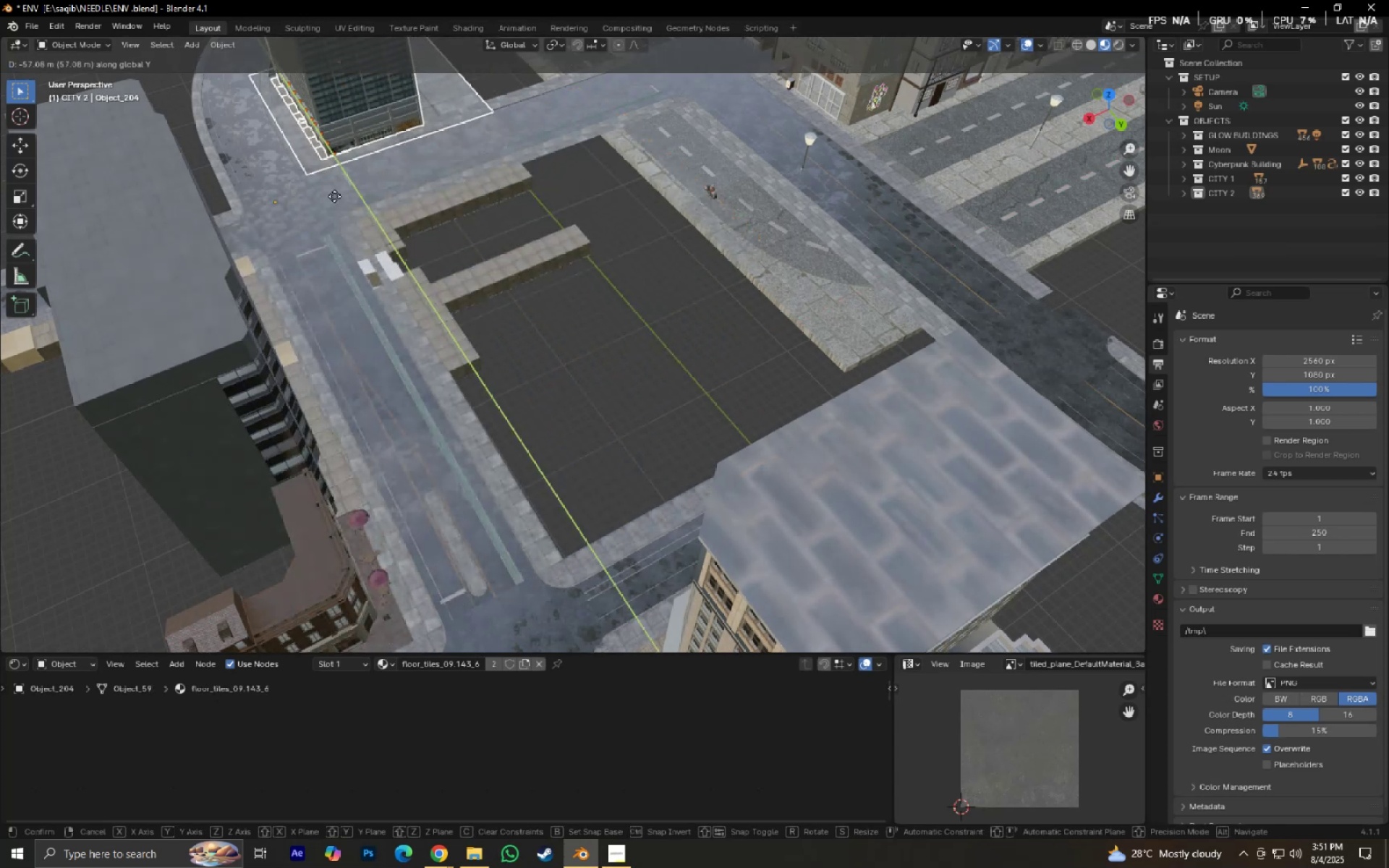 
left_click([339, 199])
 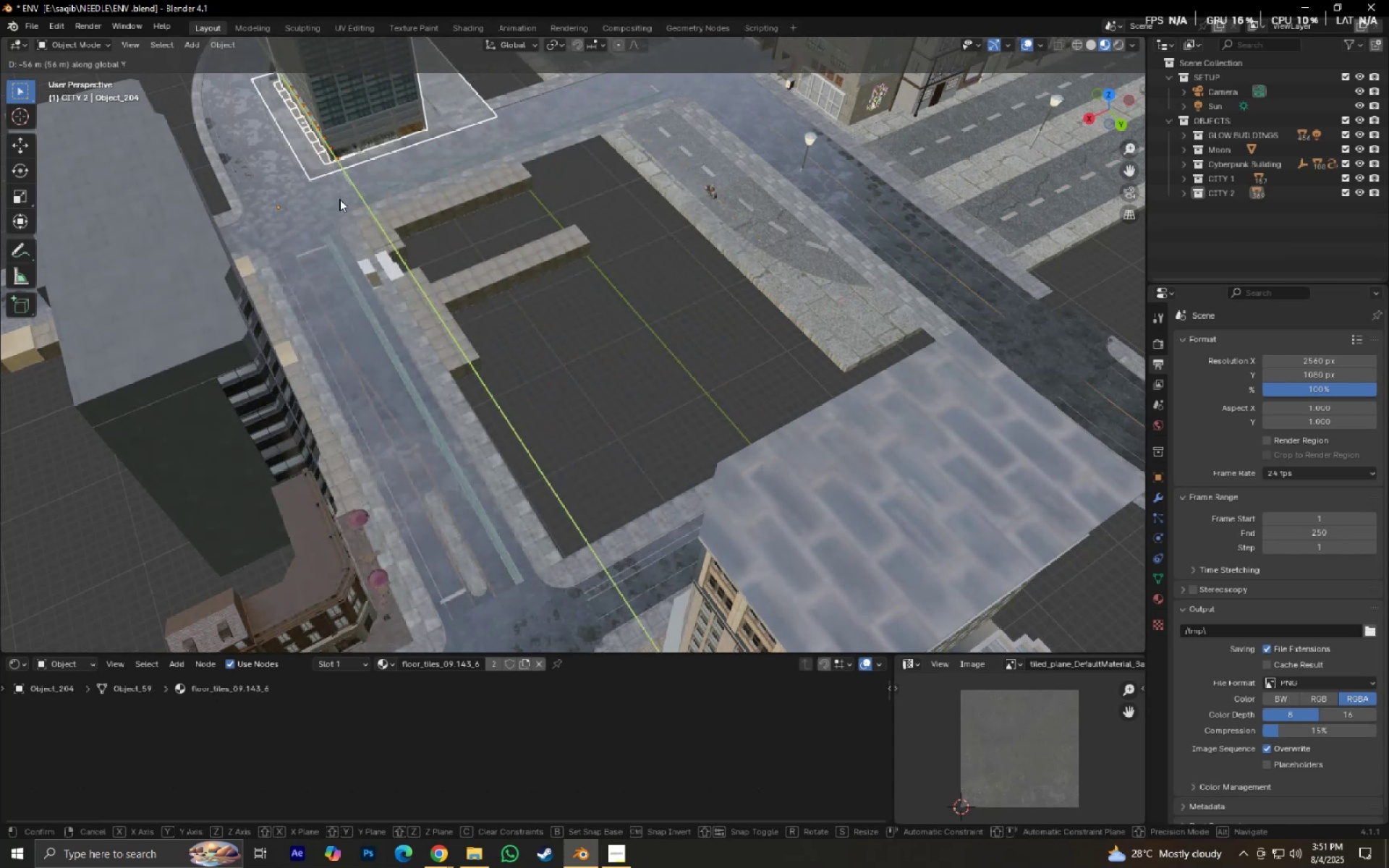 
hold_key(key=ShiftLeft, duration=0.34)
 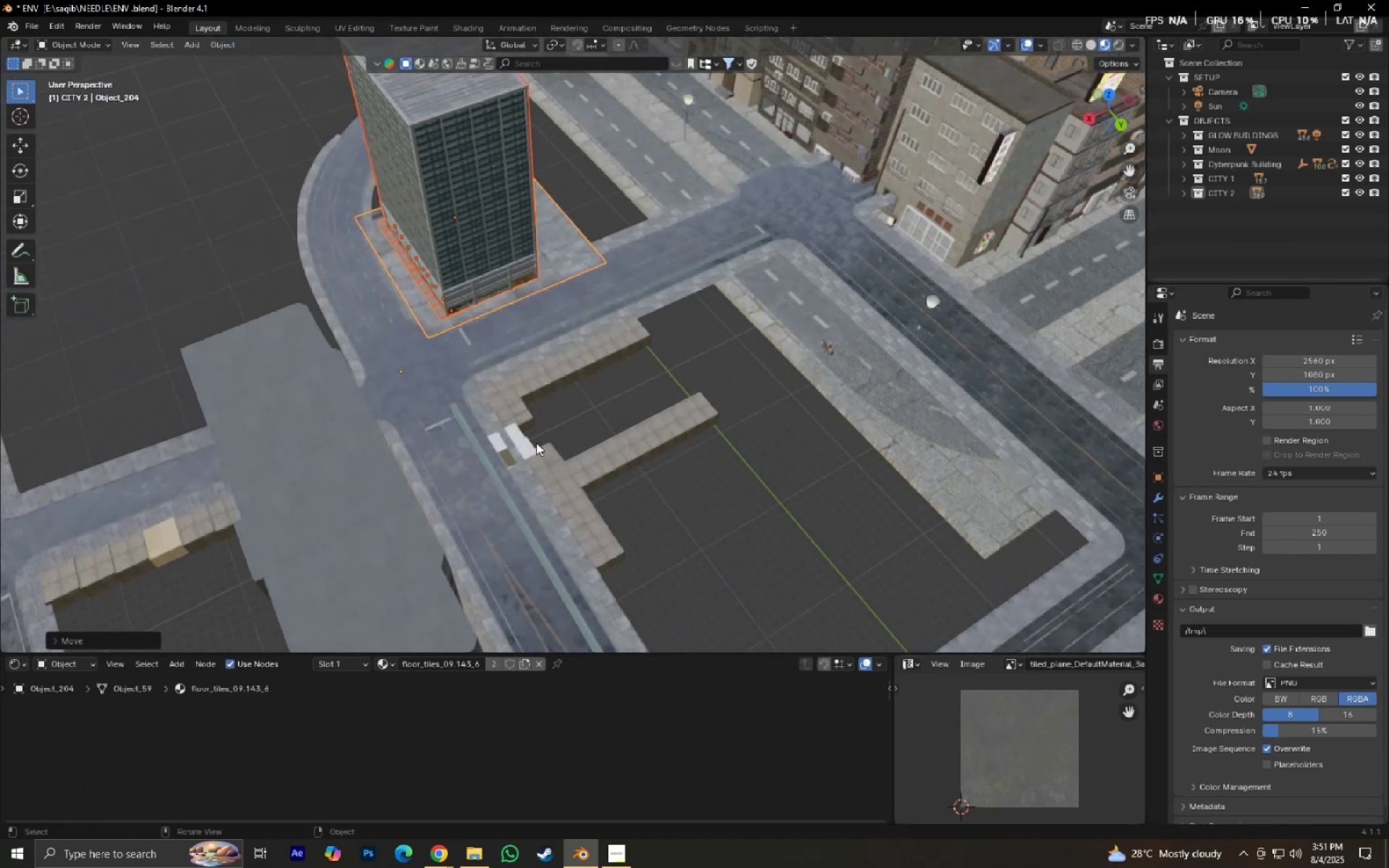 
type(rz180)
key(NumpadEnter)
type(0gx)
 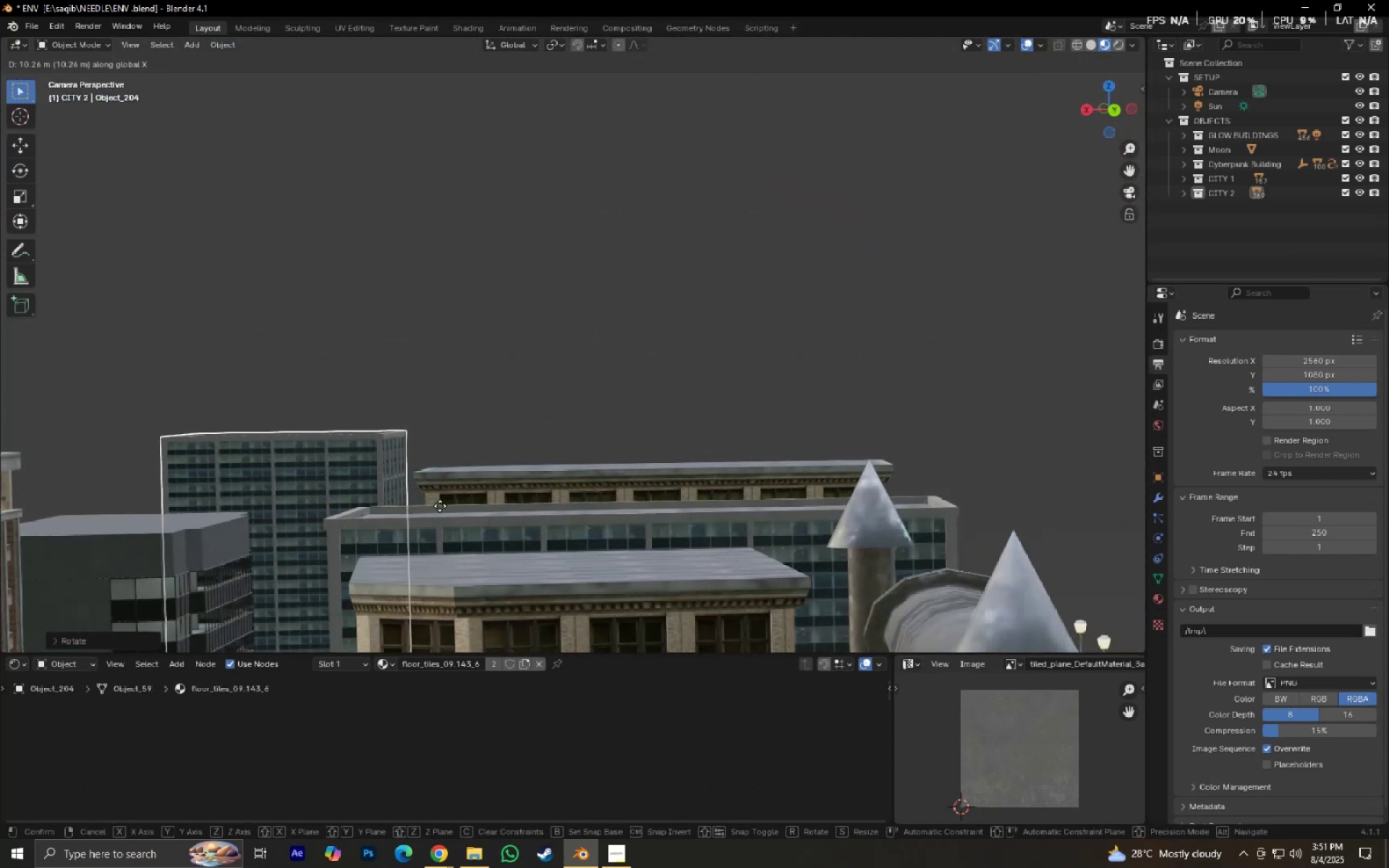 
scroll: coordinate [620, 503], scroll_direction: up, amount: 8.0
 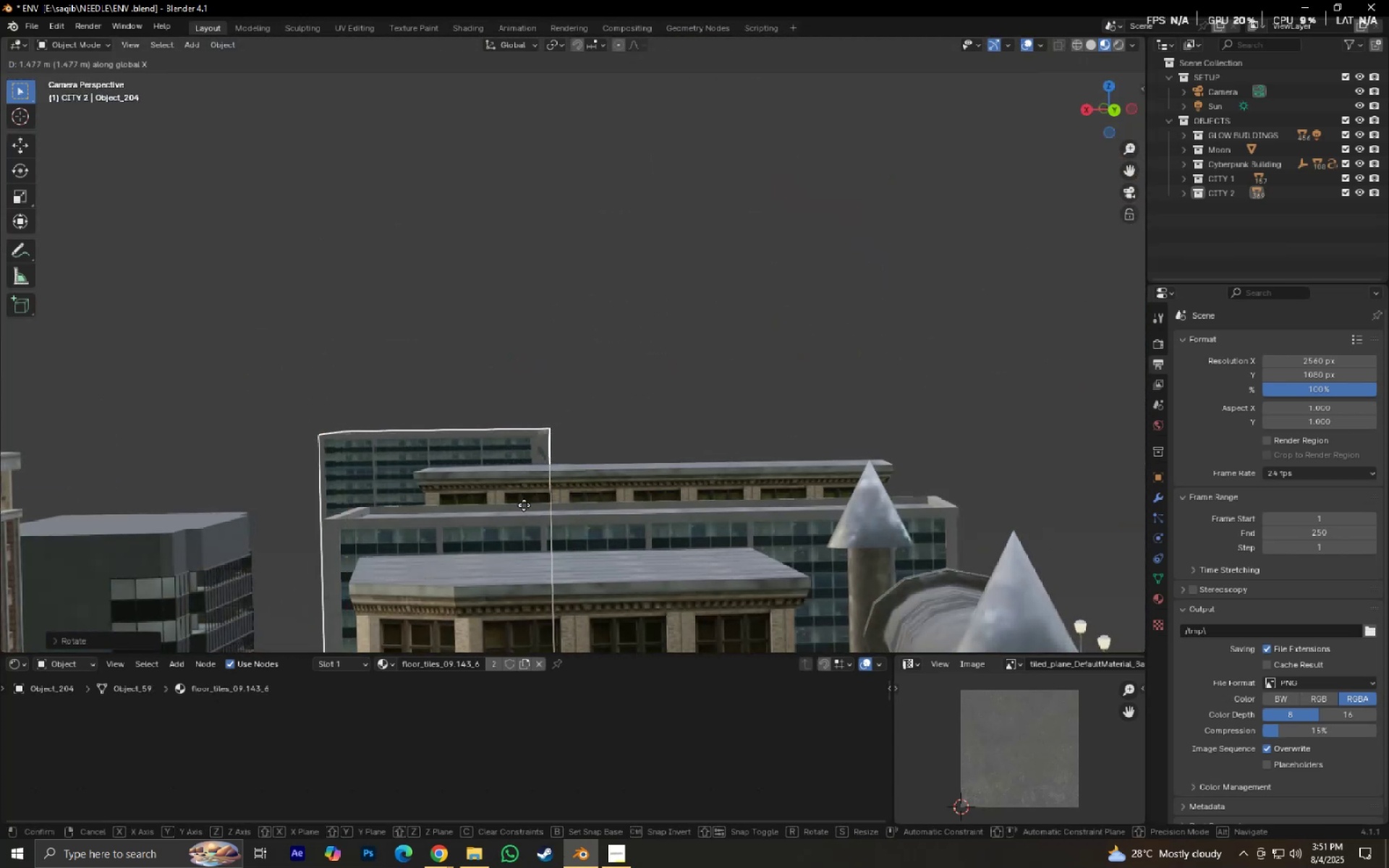 
hold_key(key=ShiftLeft, duration=0.63)
left_click([441, 505])
 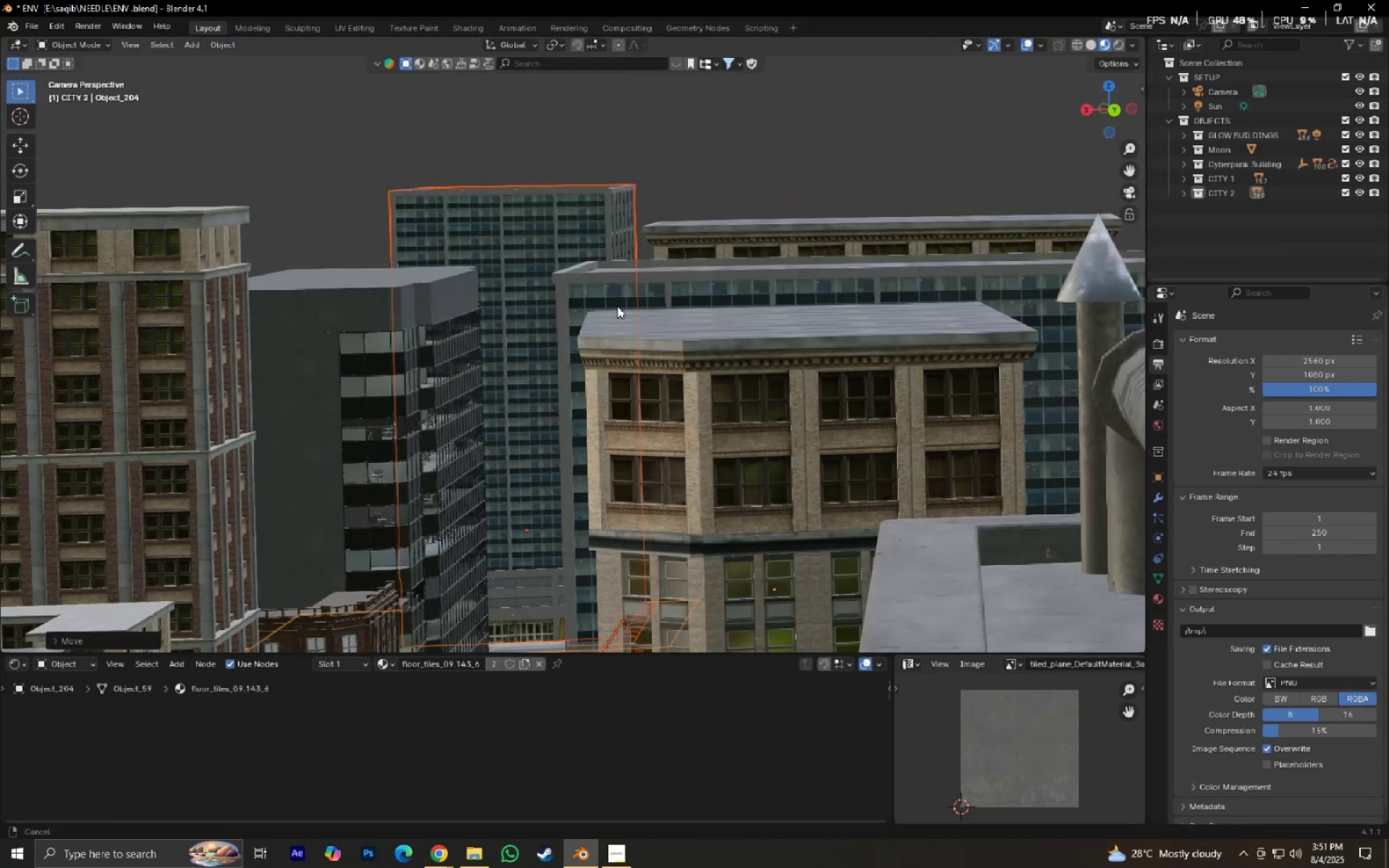 
scroll: coordinate [632, 383], scroll_direction: up, amount: 4.0
 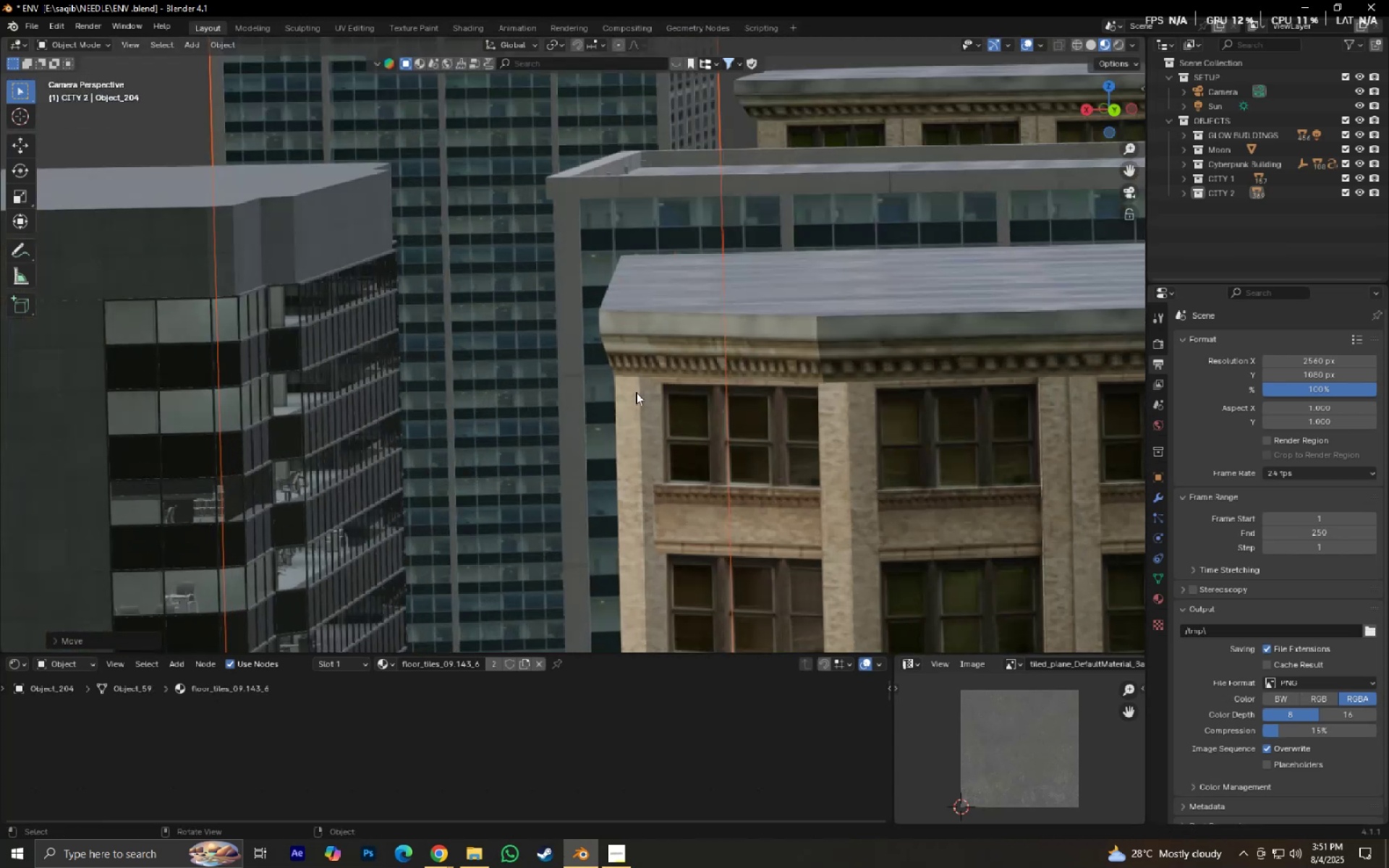 
type(gx)
 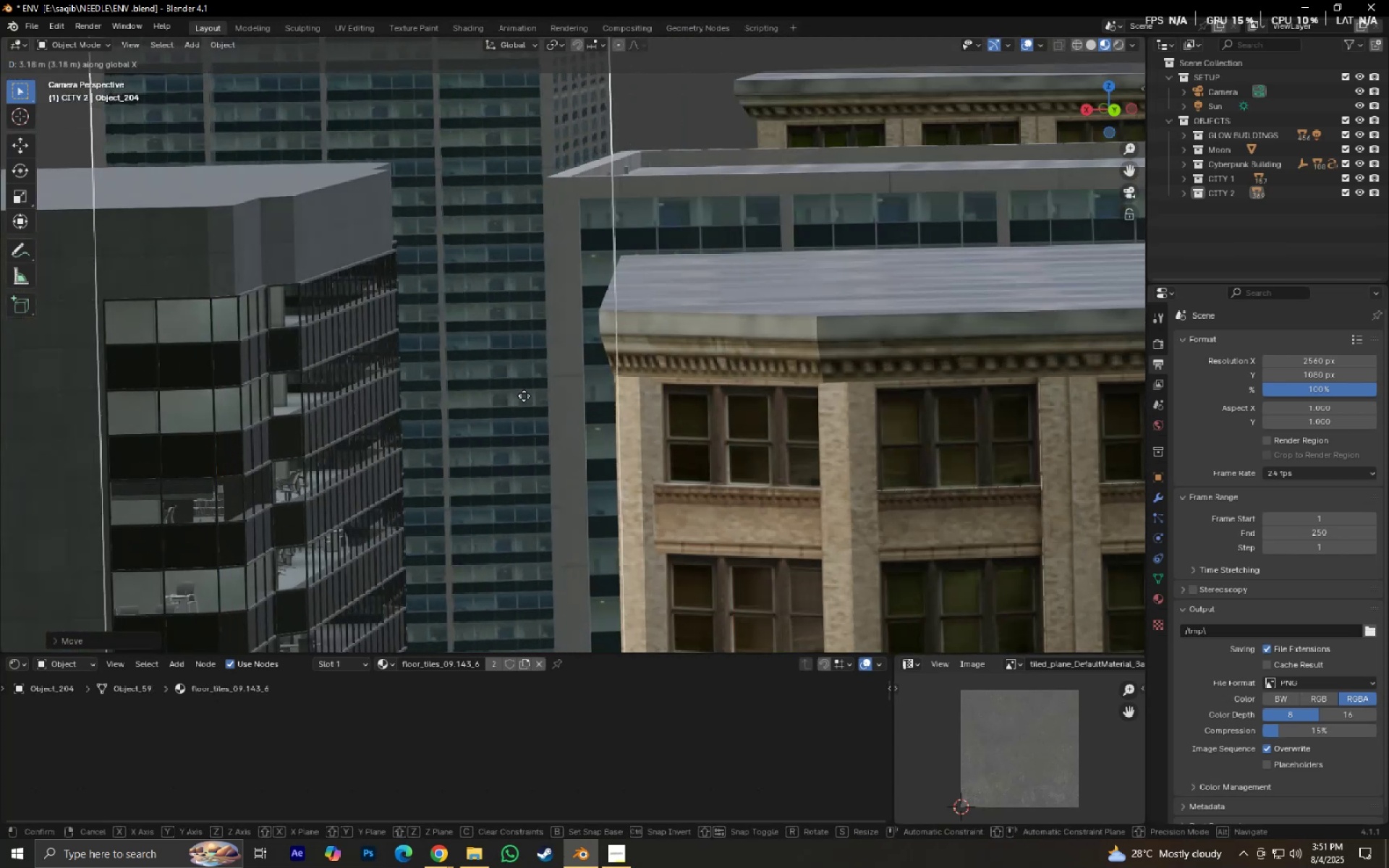 
left_click([524, 396])
 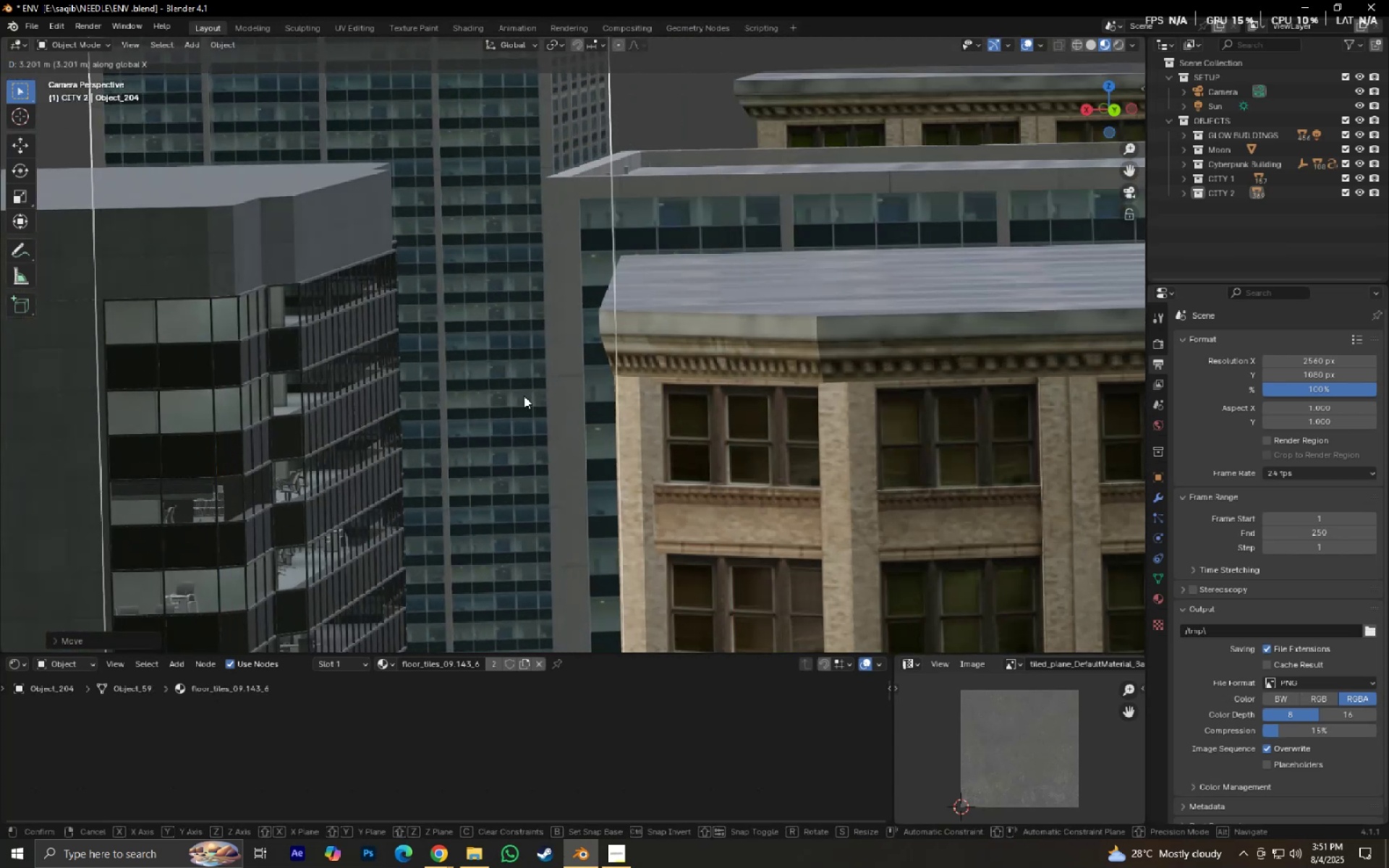 
hold_key(key=ShiftLeft, duration=0.33)
 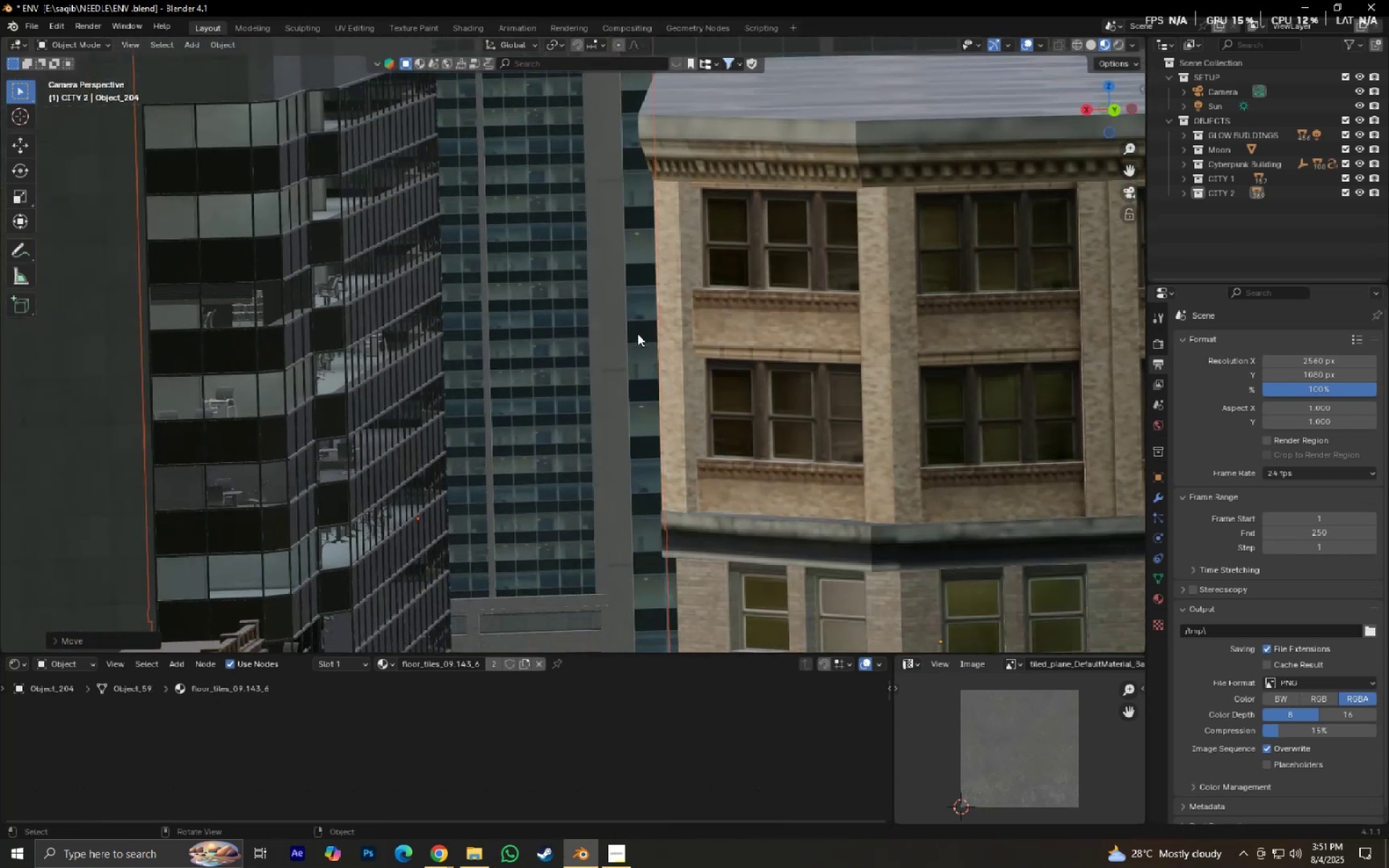 
scroll: coordinate [639, 351], scroll_direction: down, amount: 2.0
 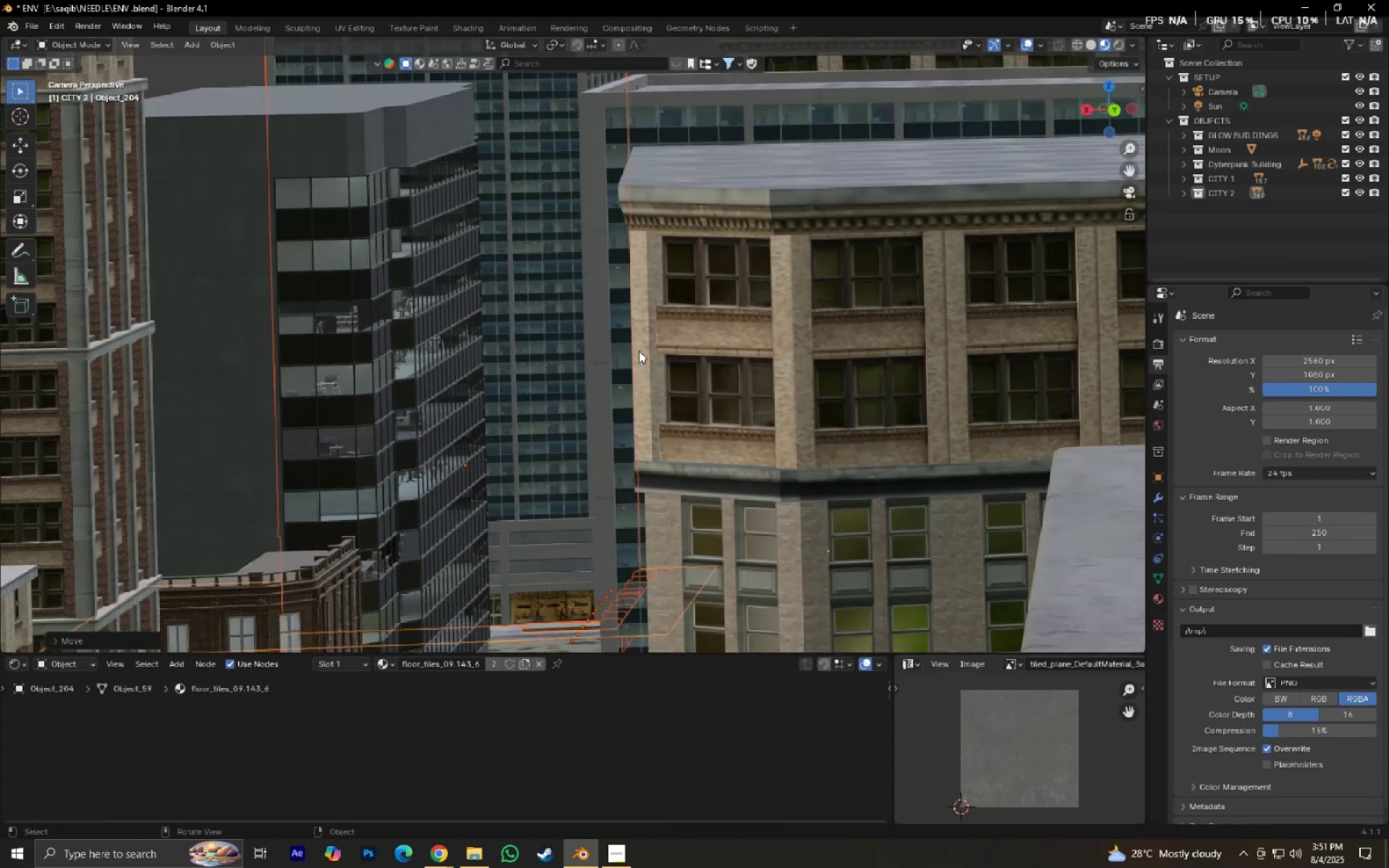 
type(.gx)
 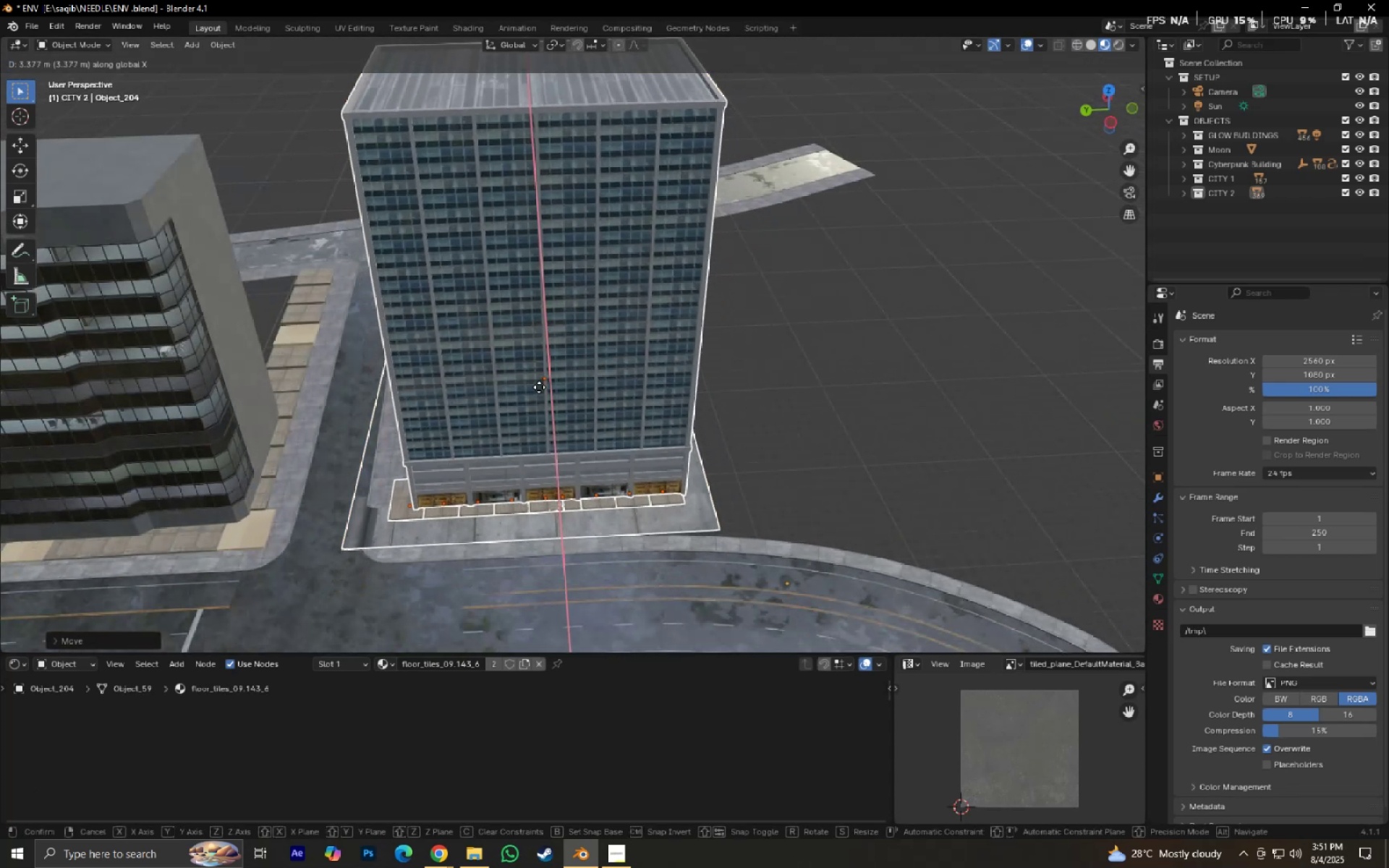 
scroll: coordinate [538, 394], scroll_direction: down, amount: 4.0
 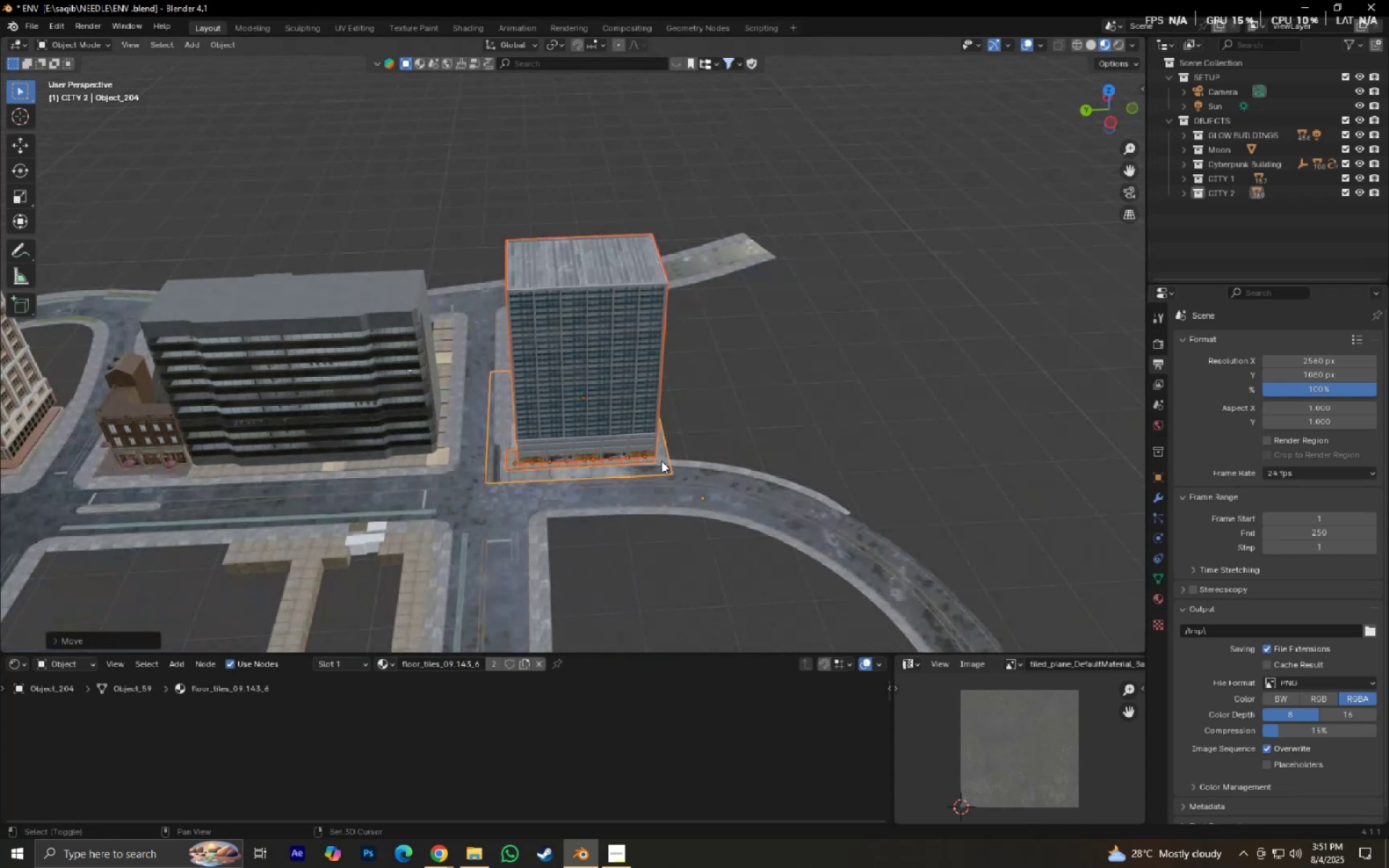 
scroll: coordinate [616, 438], scroll_direction: up, amount: 4.0
 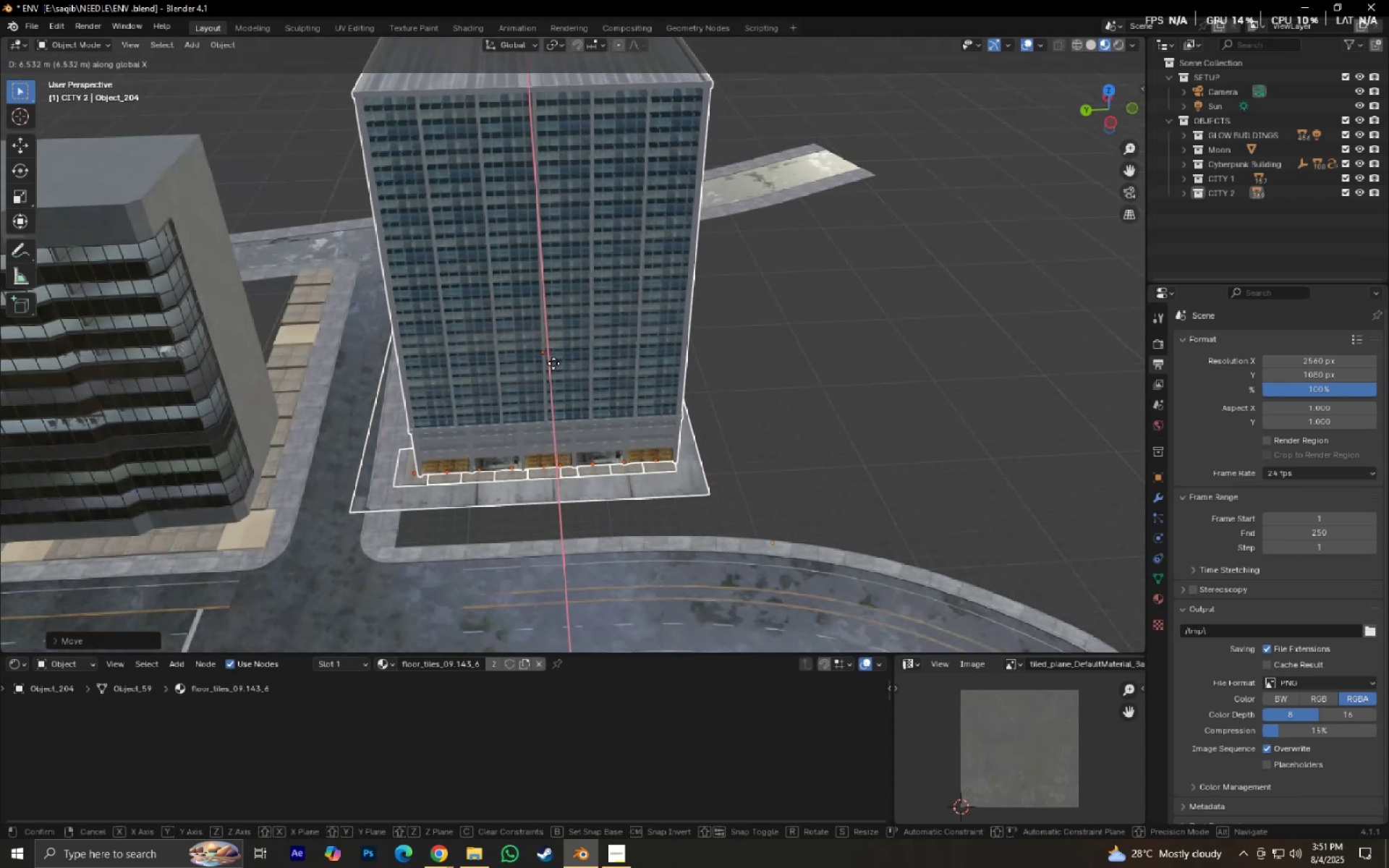 
left_click([552, 393])
 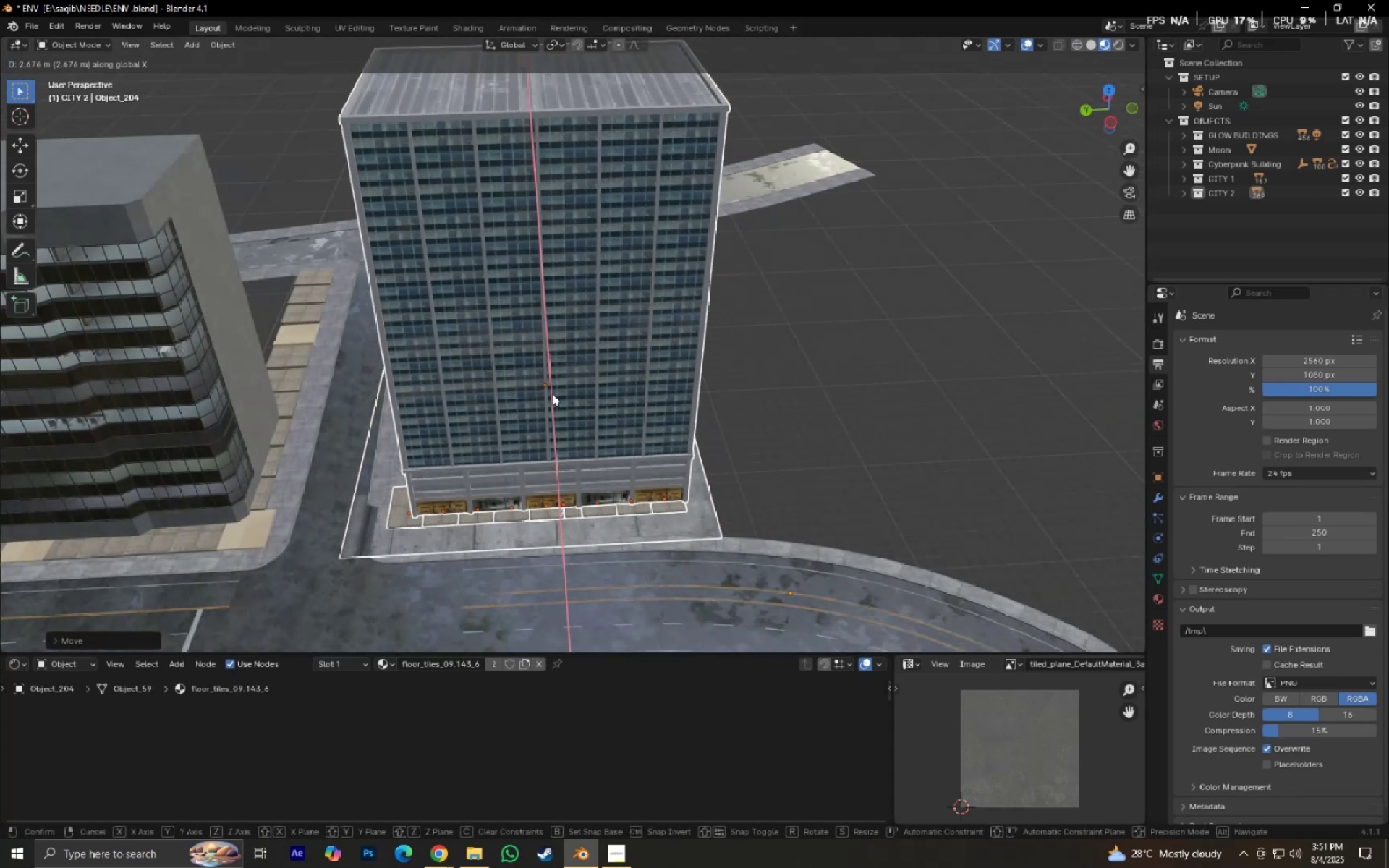 
hold_key(key=ShiftLeft, duration=0.3)
 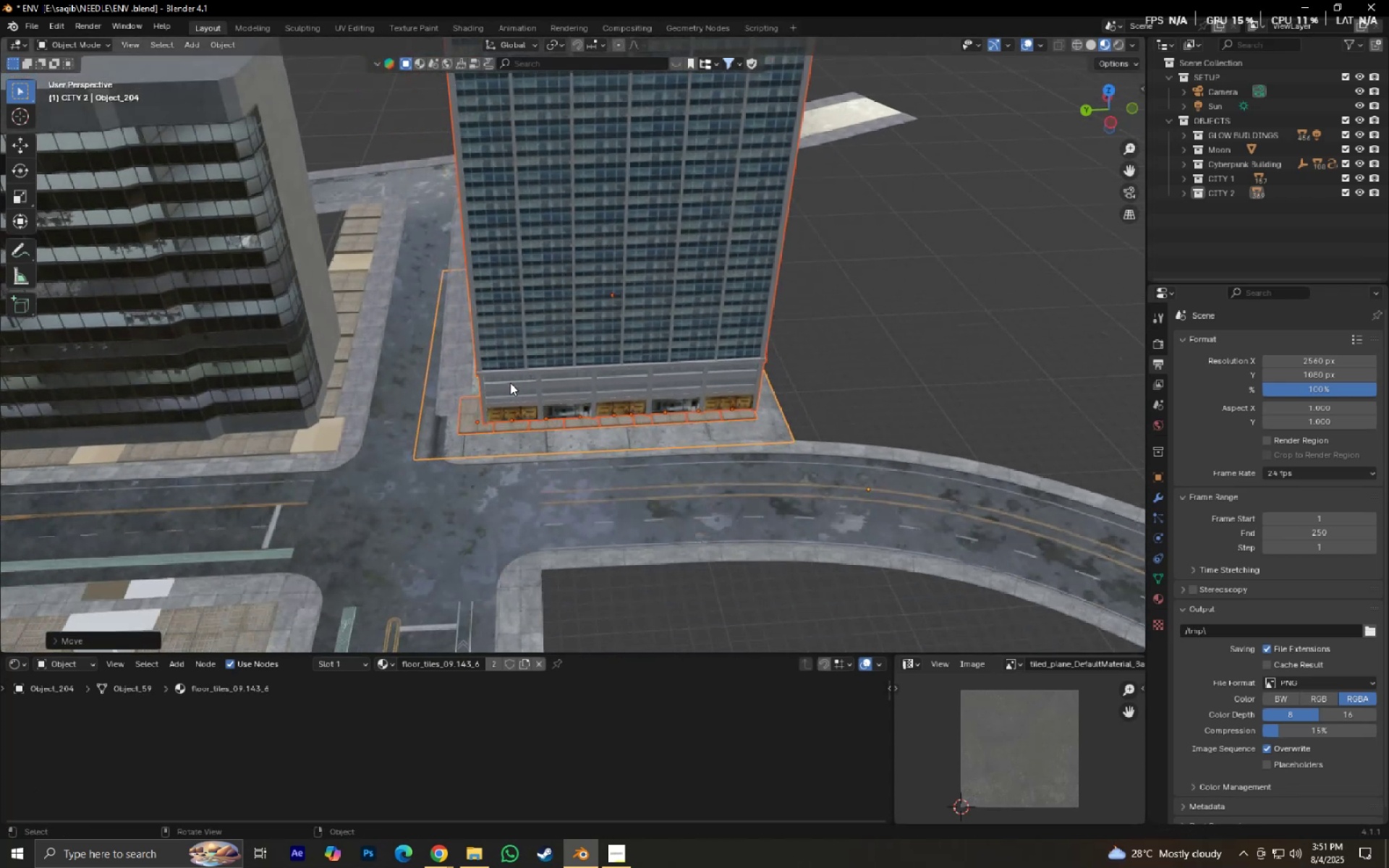 
scroll: coordinate [531, 408], scroll_direction: up, amount: 3.0
 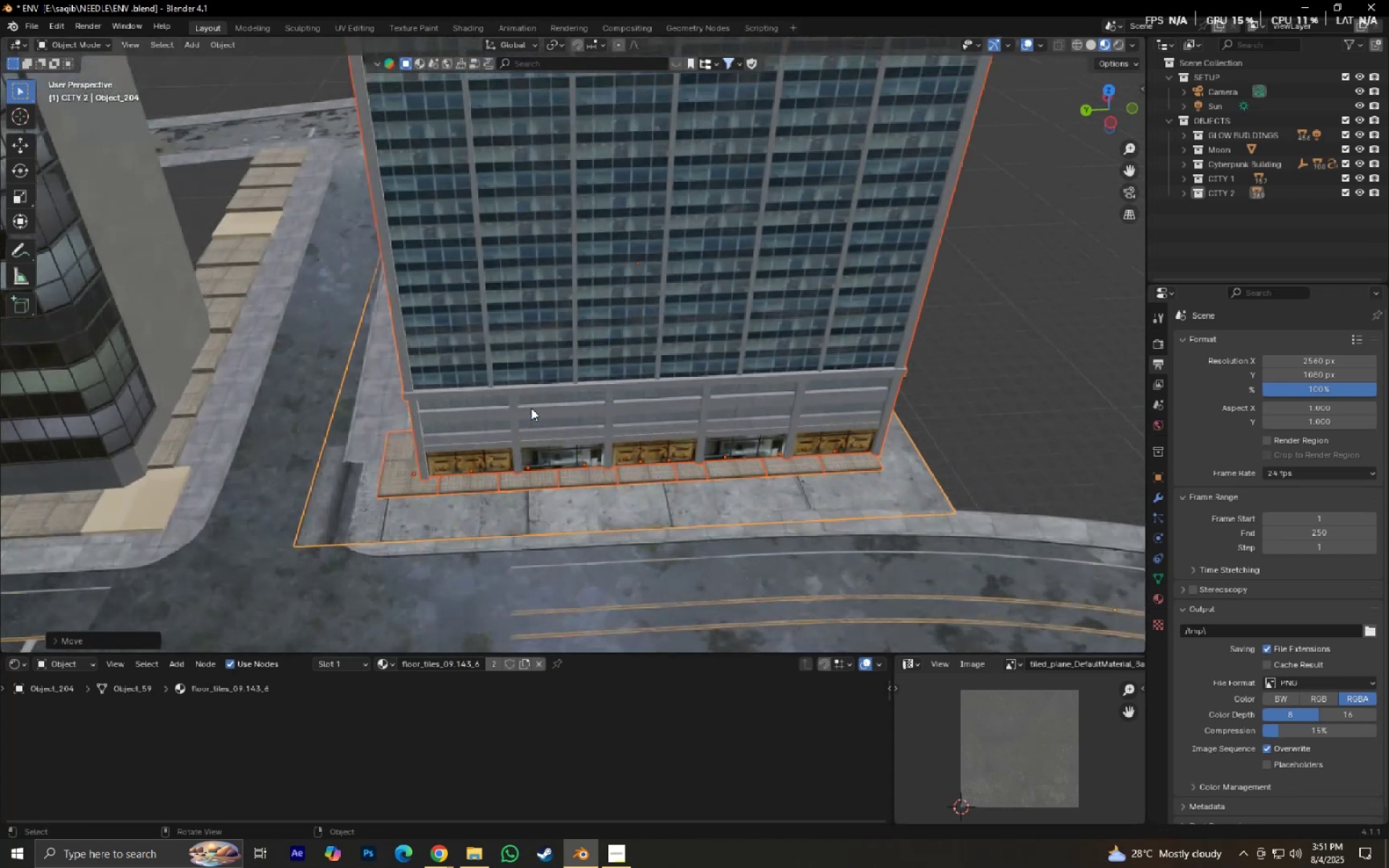 
type(gz)
 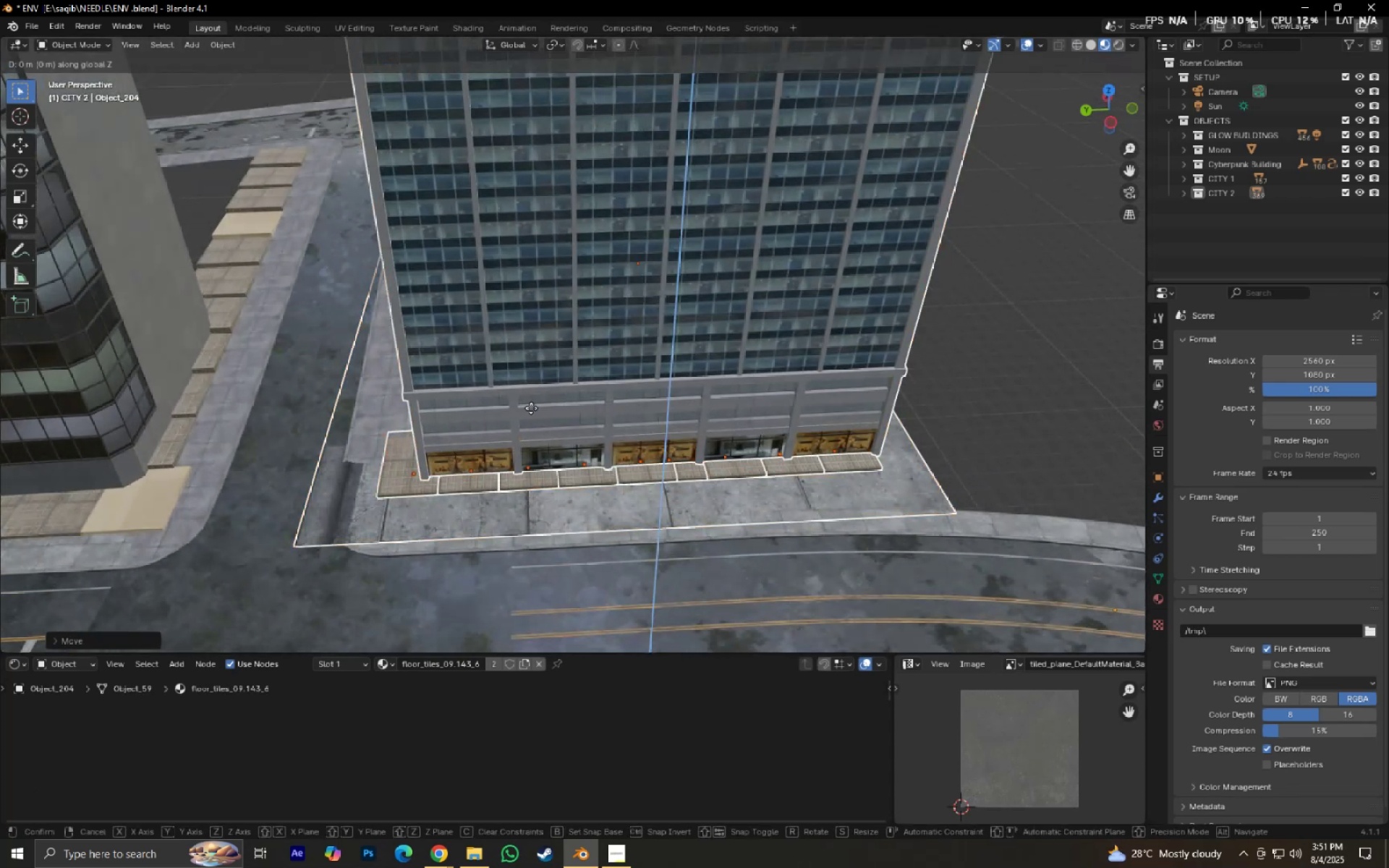 
hold_key(key=ShiftLeft, duration=1.44)
left_click([540, 433])
 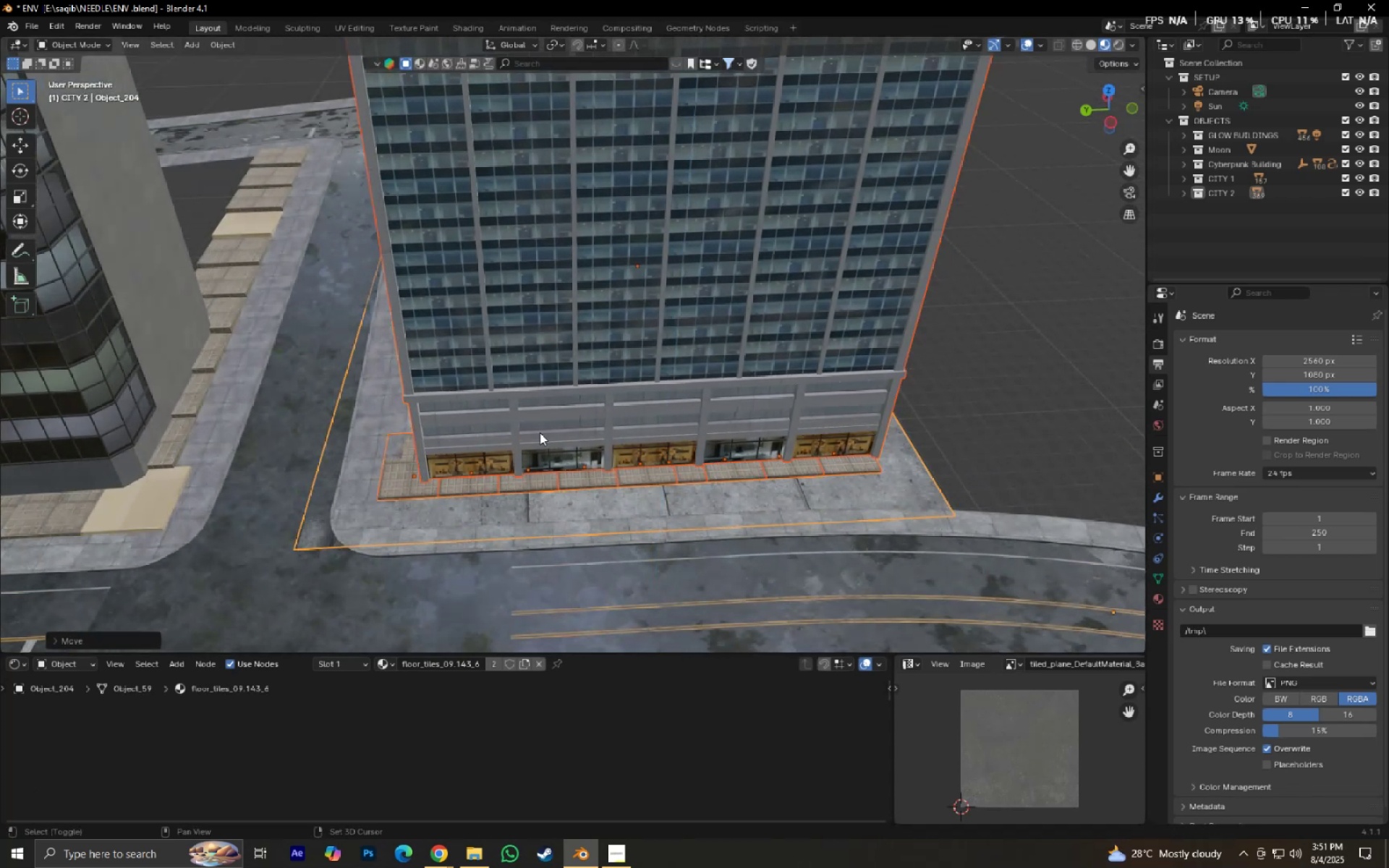 
type(gy)
 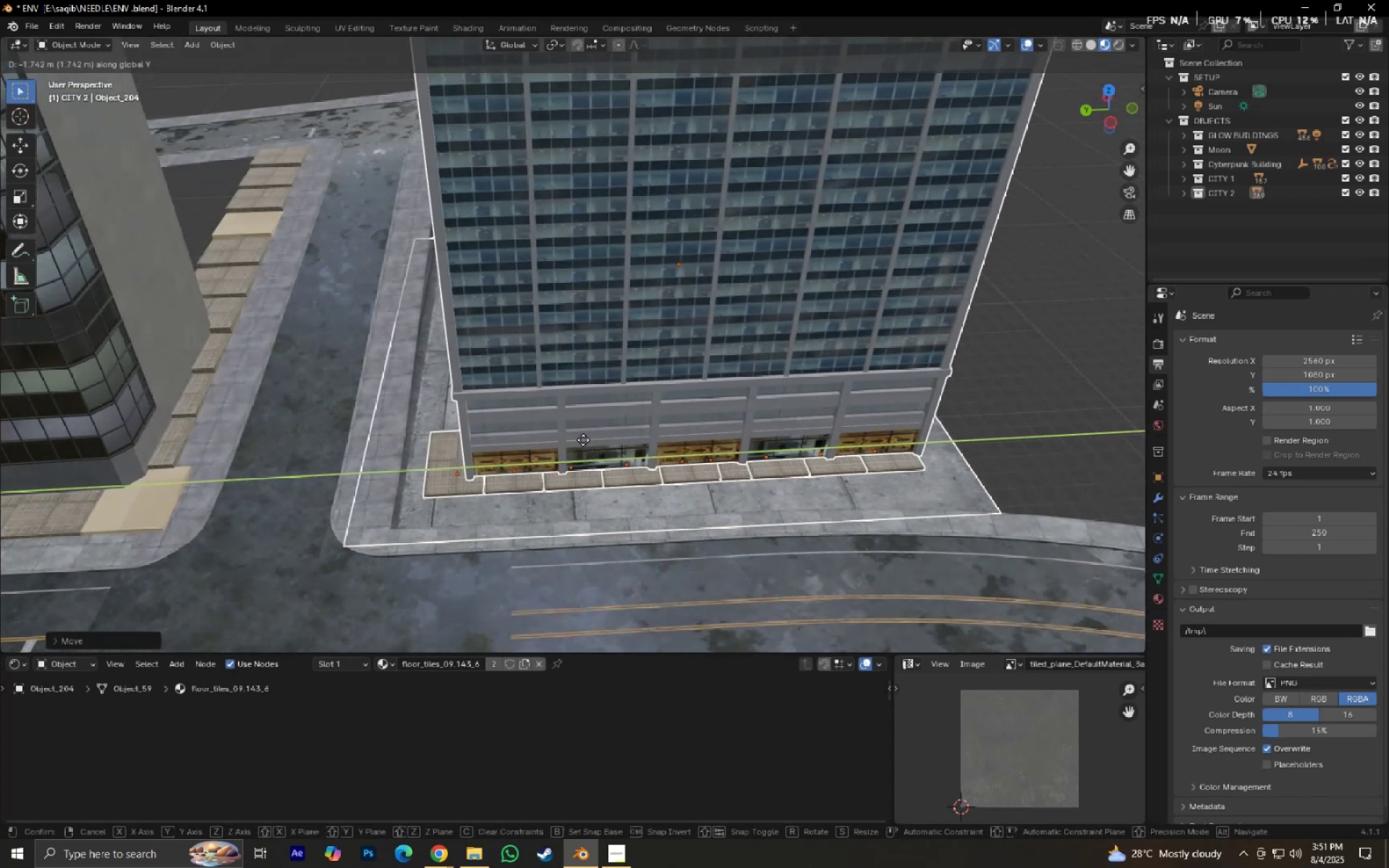 
left_click([583, 440])
 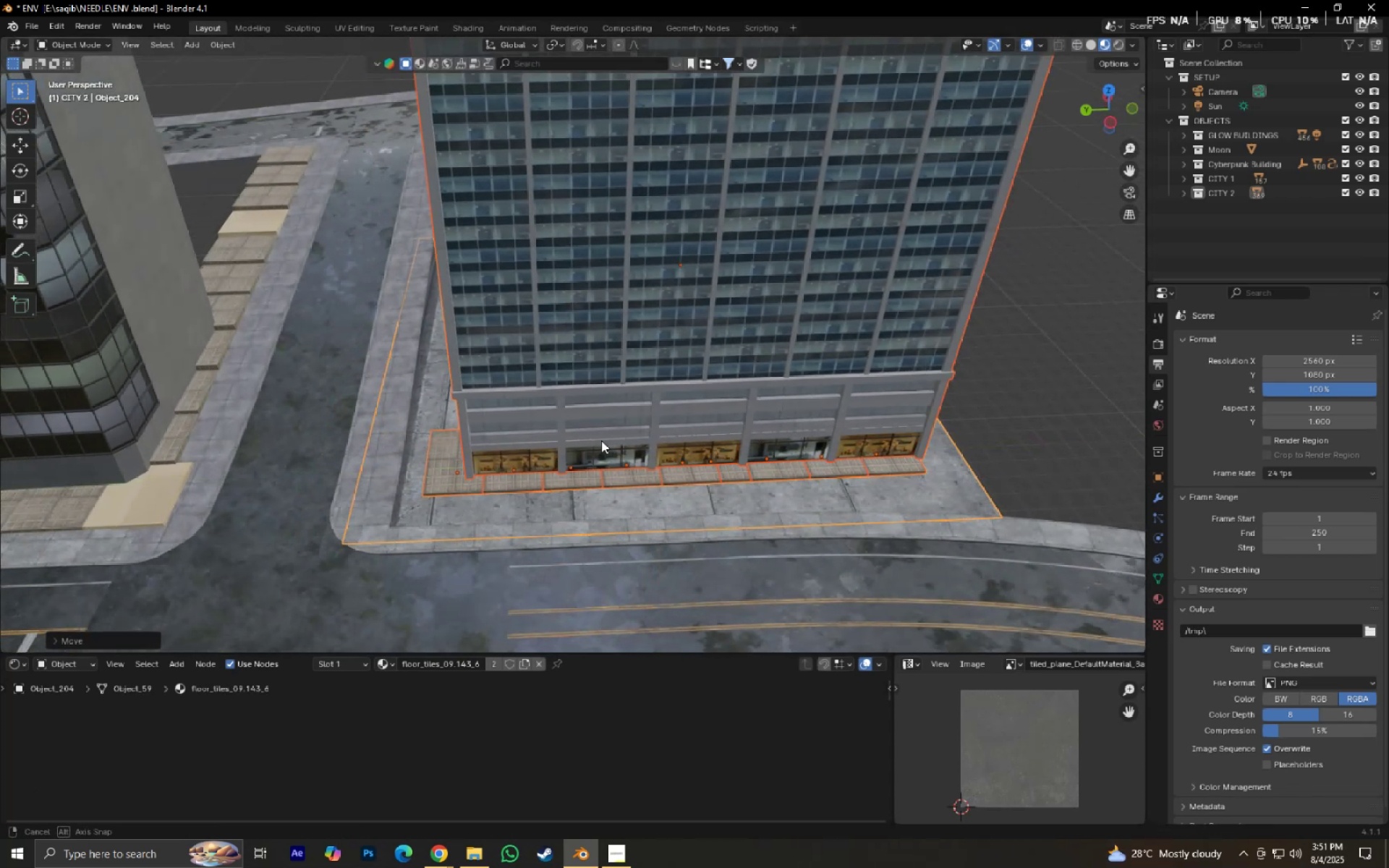 
type(gy)
 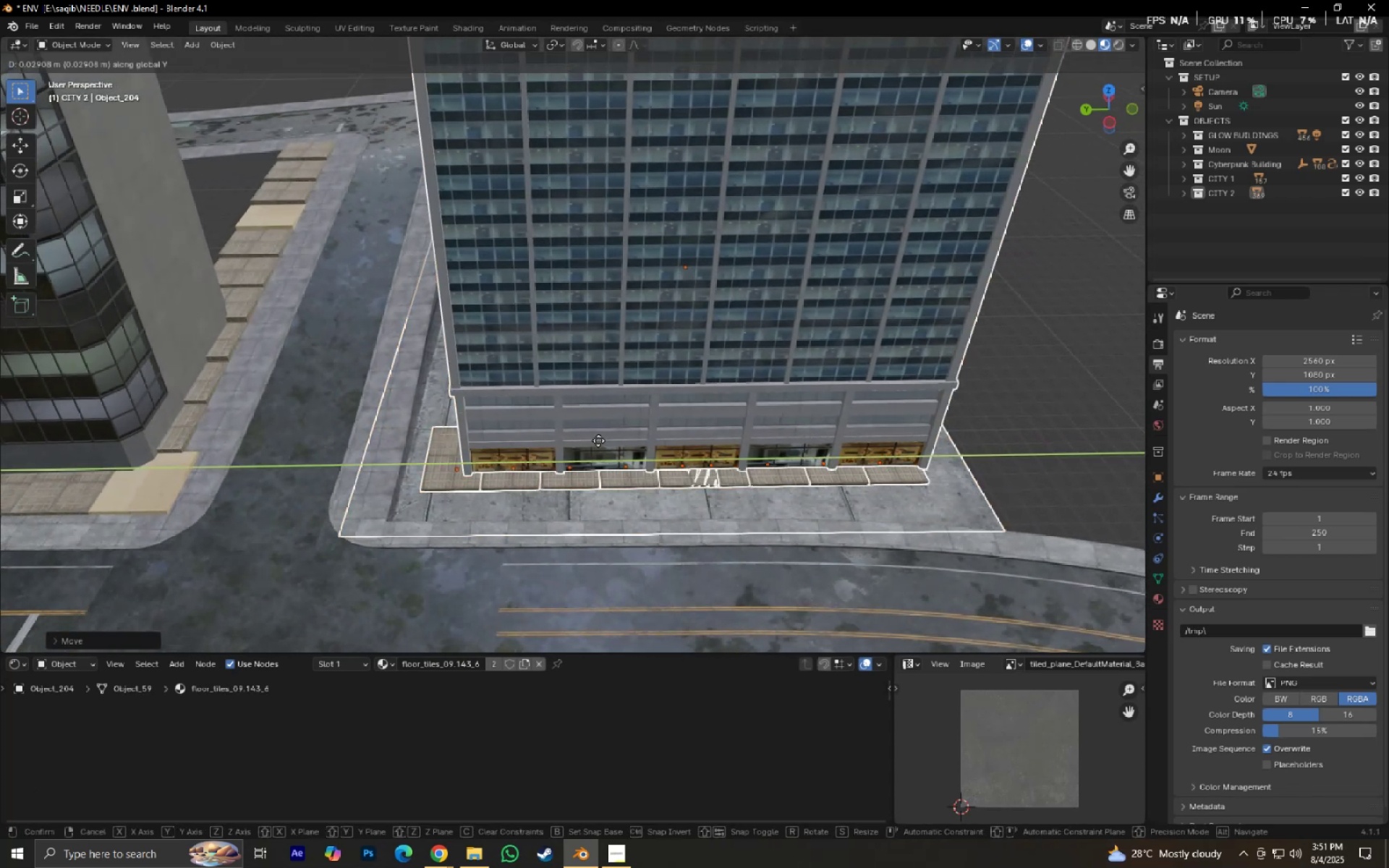 
hold_key(key=ShiftLeft, duration=1.02)
left_click([531, 448])
 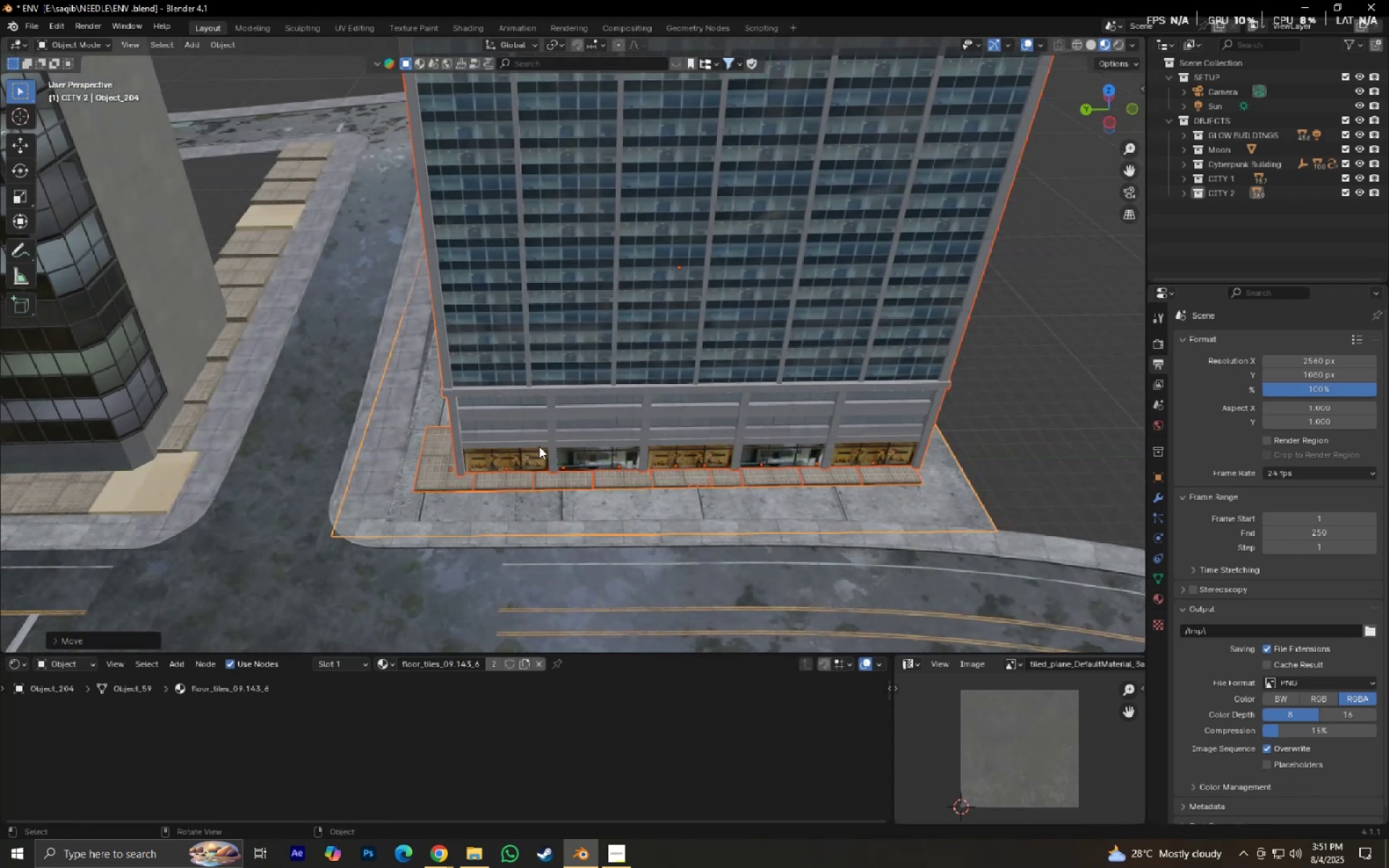 
scroll: coordinate [650, 482], scroll_direction: down, amount: 5.0
 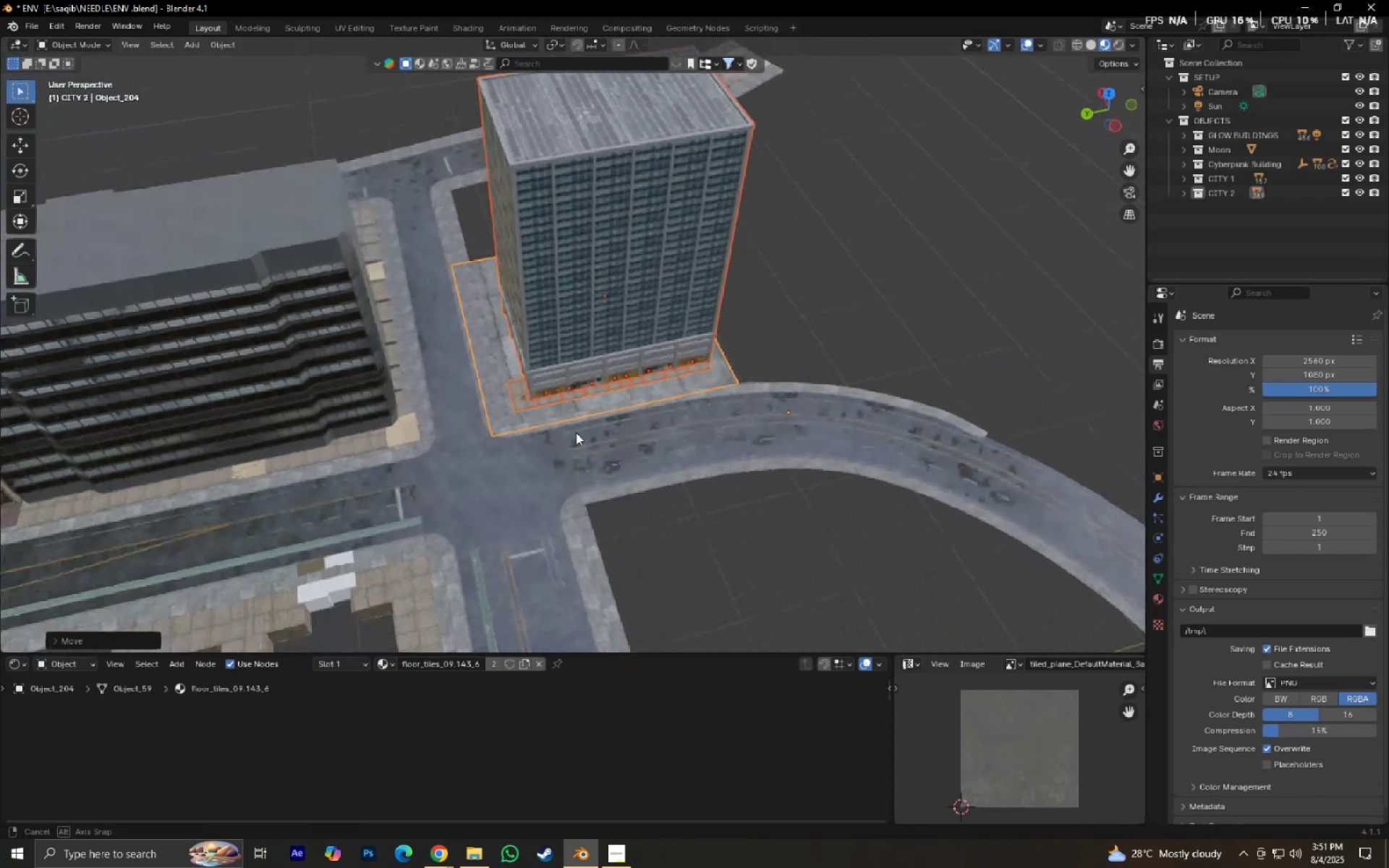 
scroll: coordinate [564, 449], scroll_direction: up, amount: 6.0
 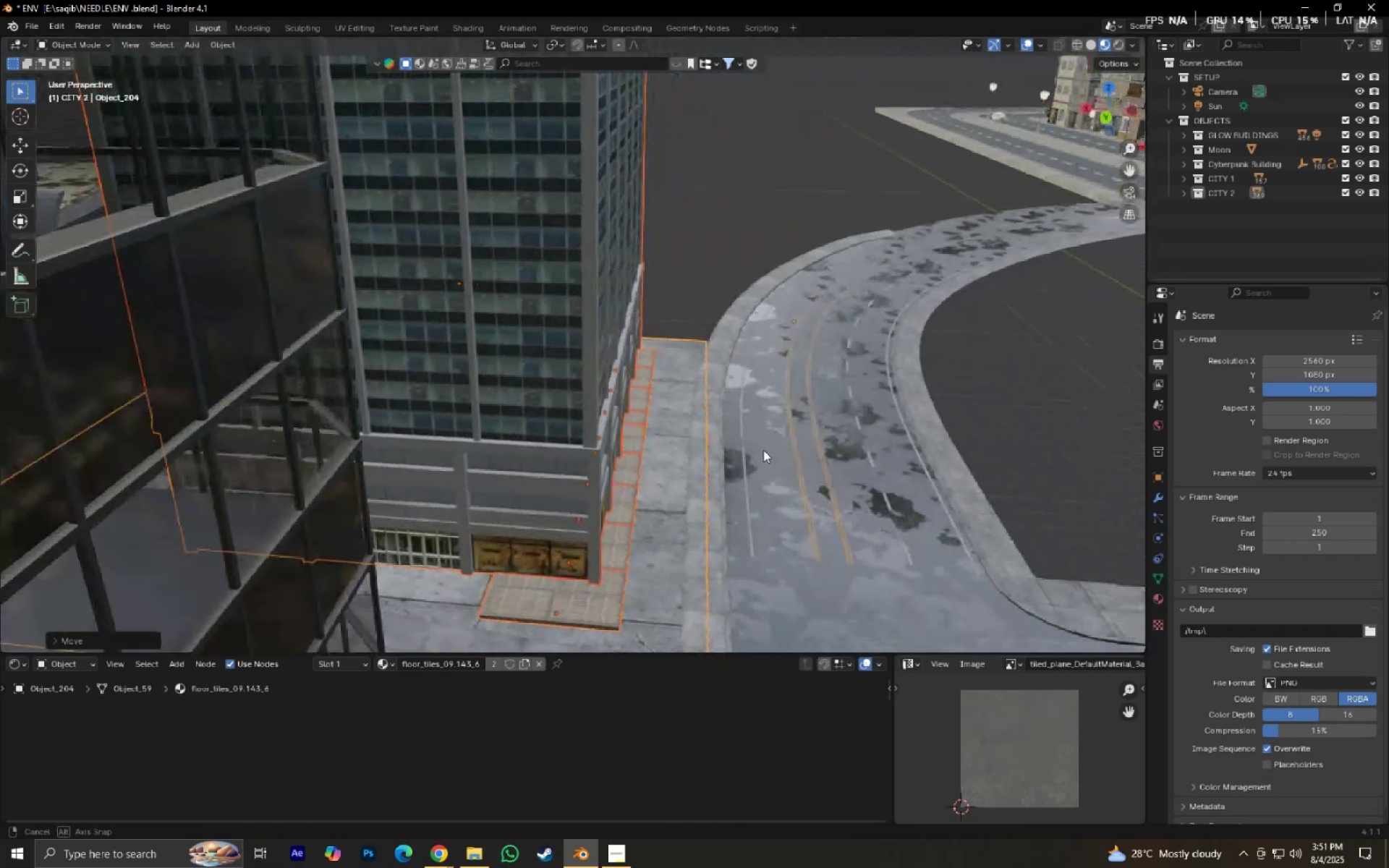 
key(Shift+ShiftLeft)
 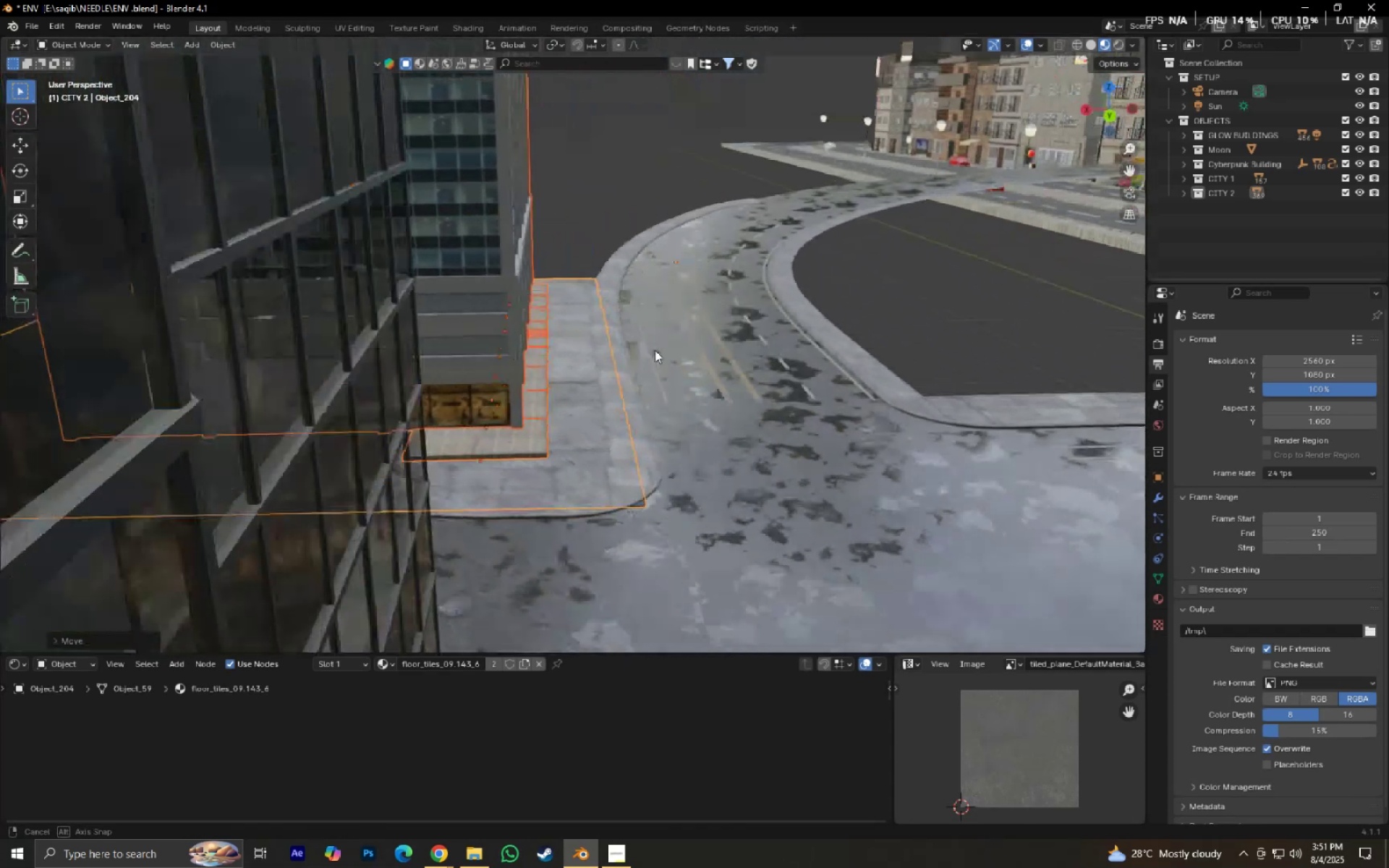 
scroll: coordinate [672, 390], scroll_direction: down, amount: 5.0
 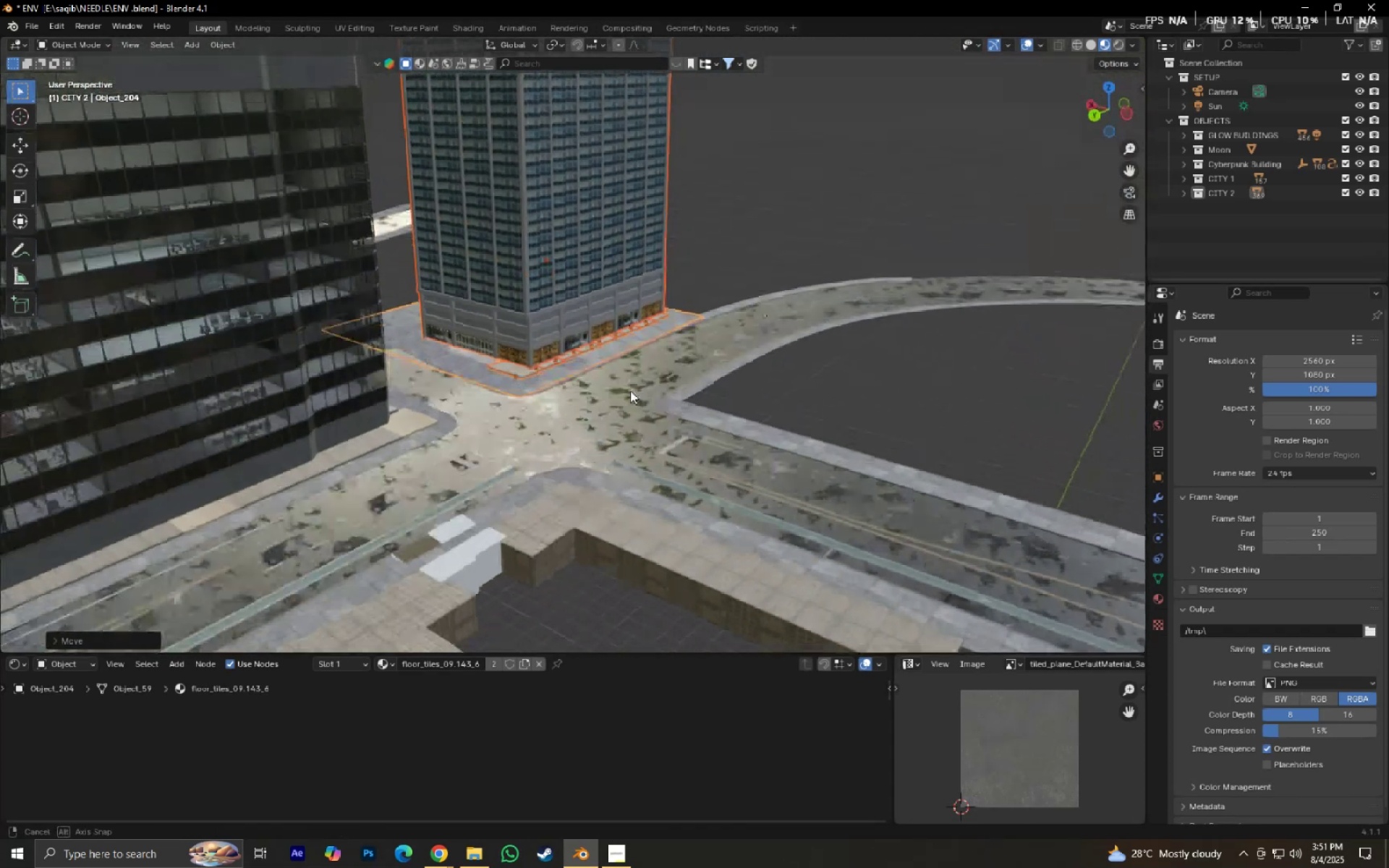 
hold_key(key=ShiftLeft, duration=0.37)
 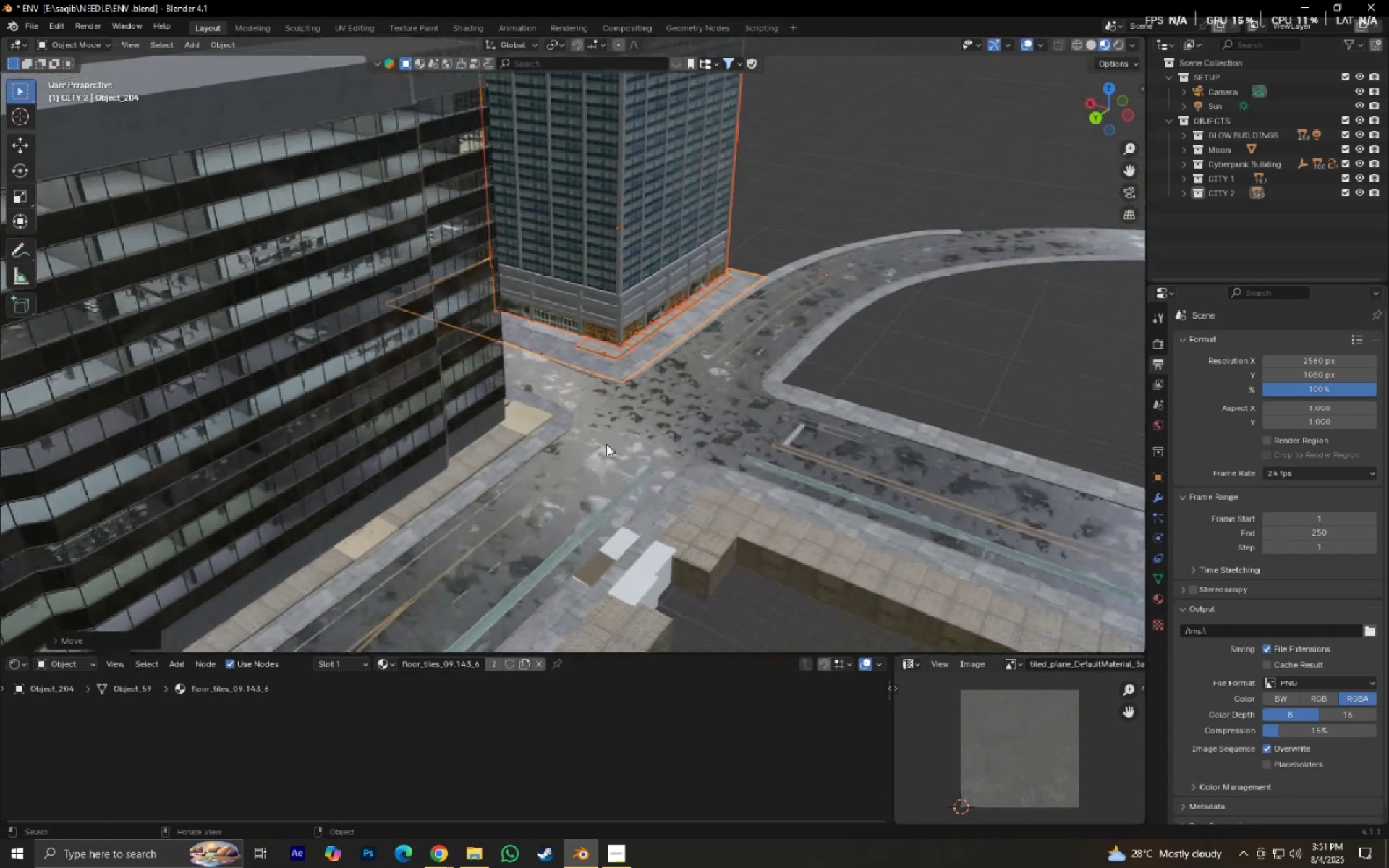 
scroll: coordinate [611, 454], scroll_direction: up, amount: 2.0
 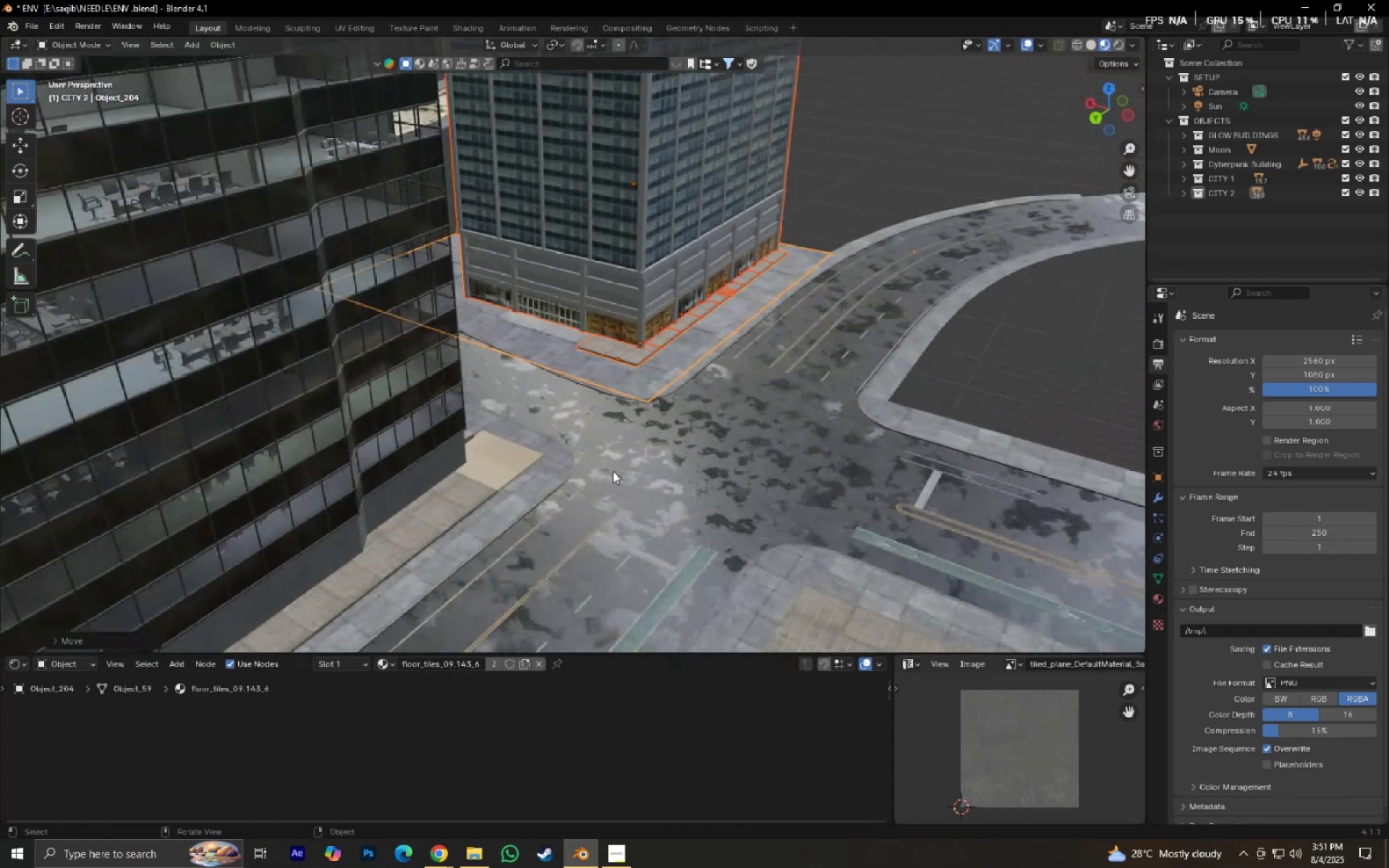 
hold_key(key=ShiftLeft, duration=0.38)
 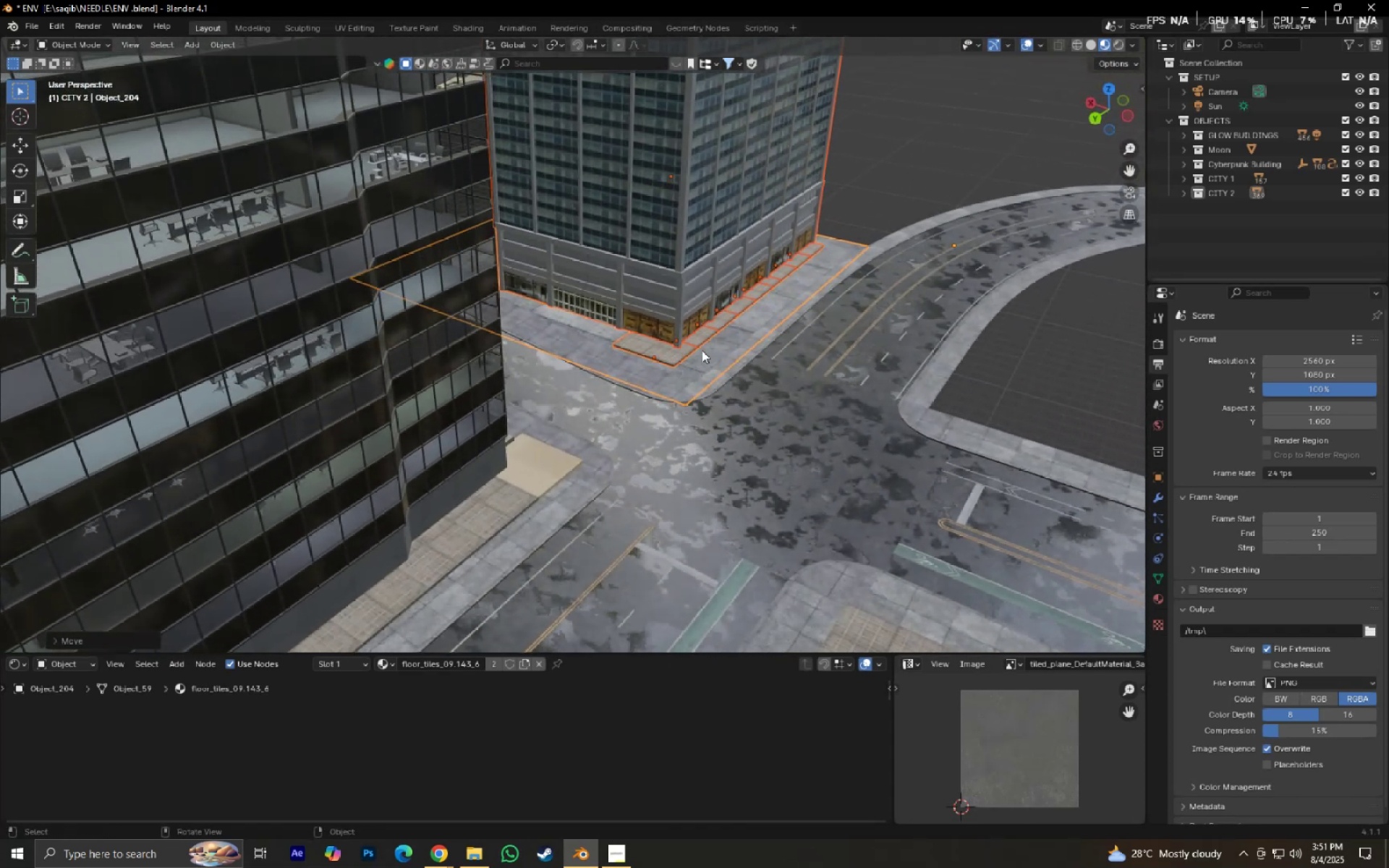 
scroll: coordinate [613, 419], scroll_direction: up, amount: 5.0
 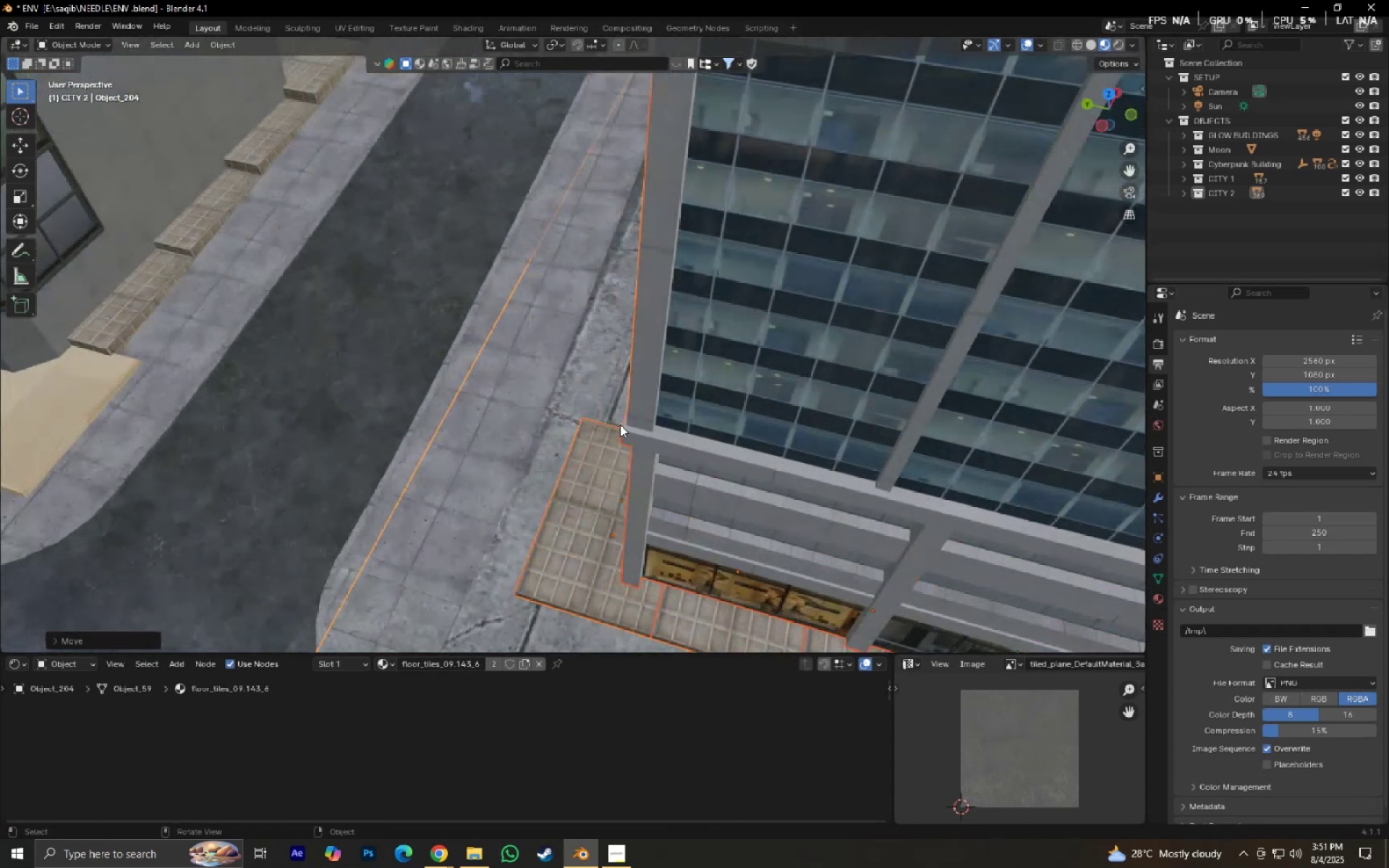 
key(Shift+ShiftLeft)
 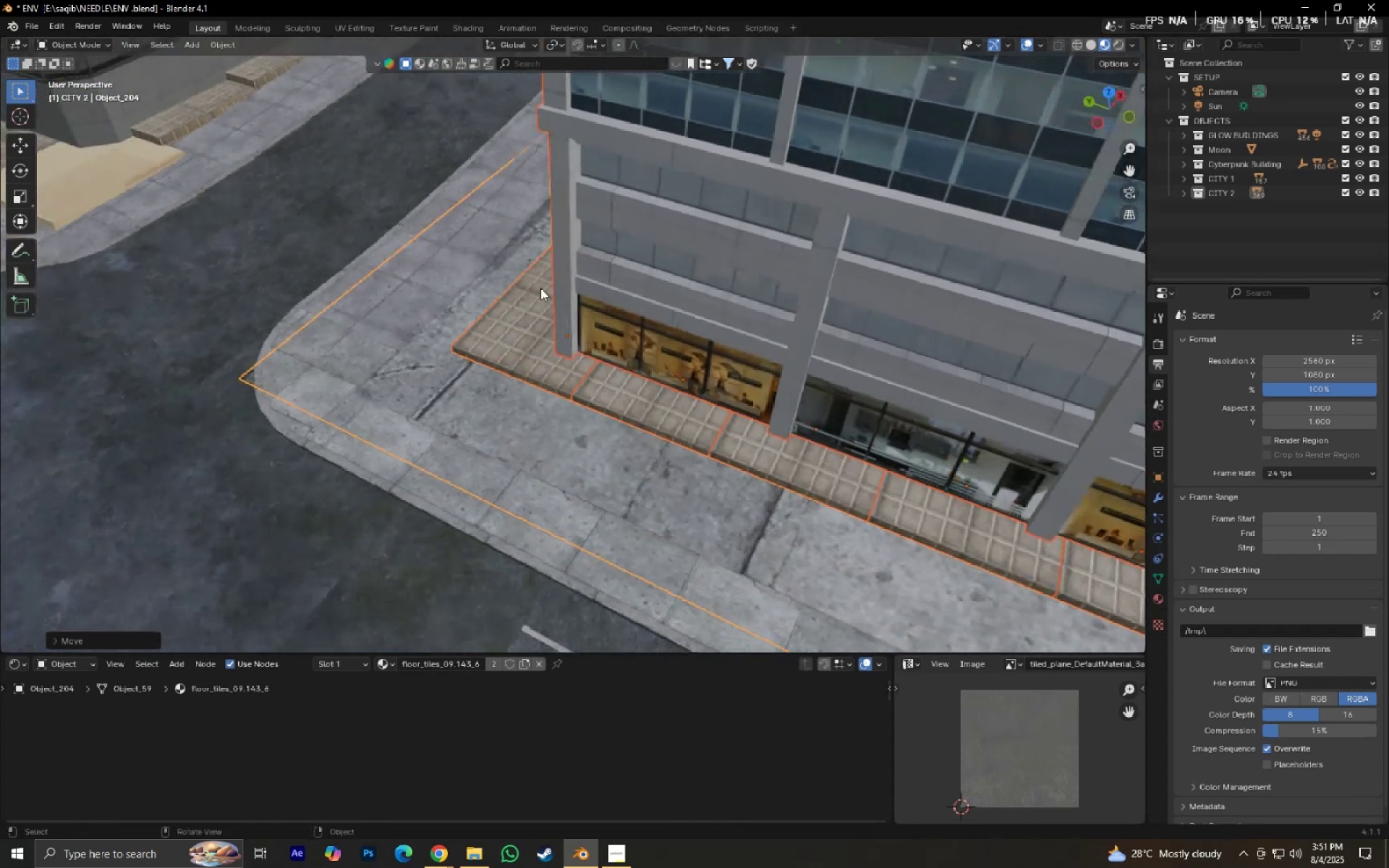 
left_click([331, 262])
 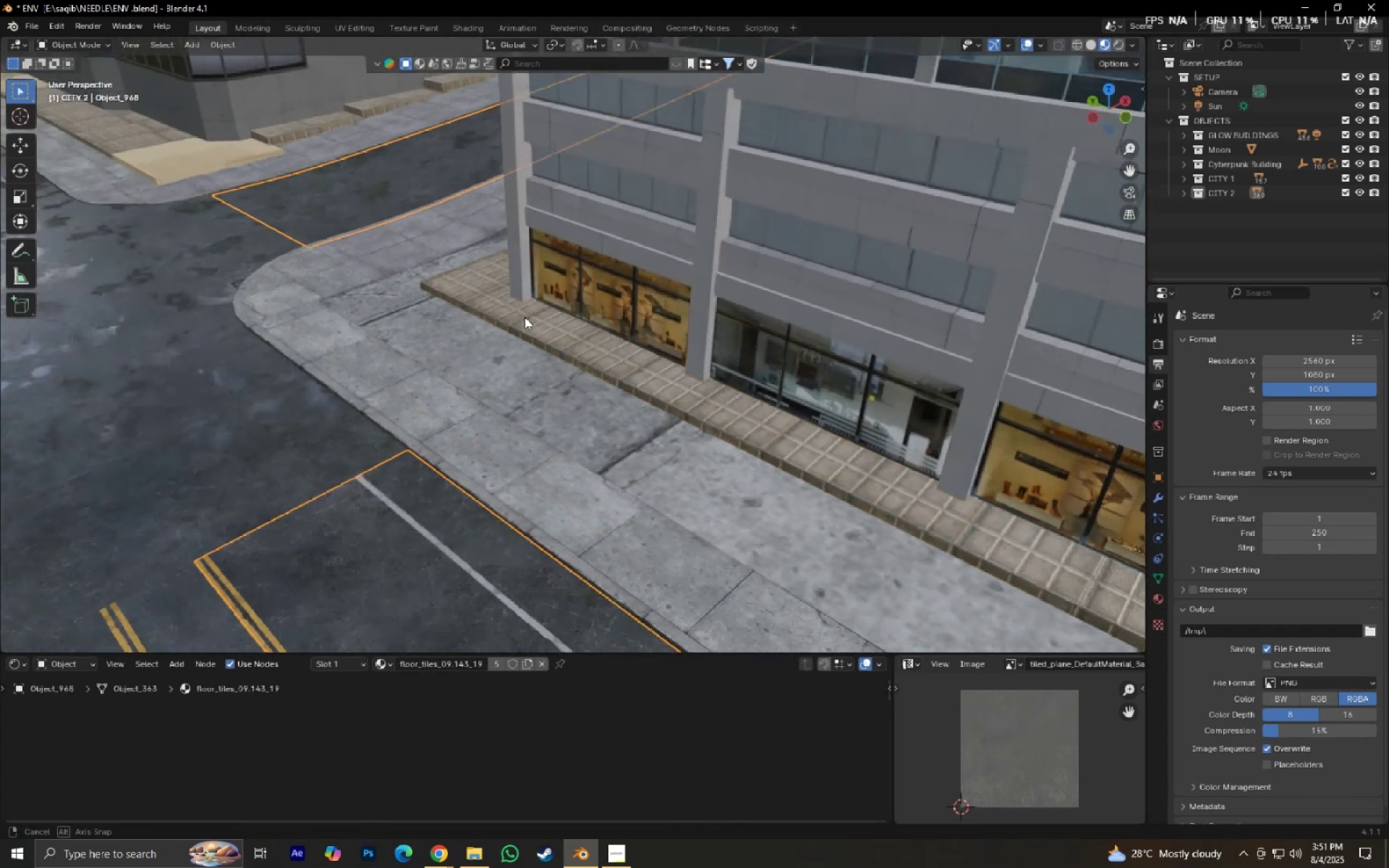 
key(Control+Z)
 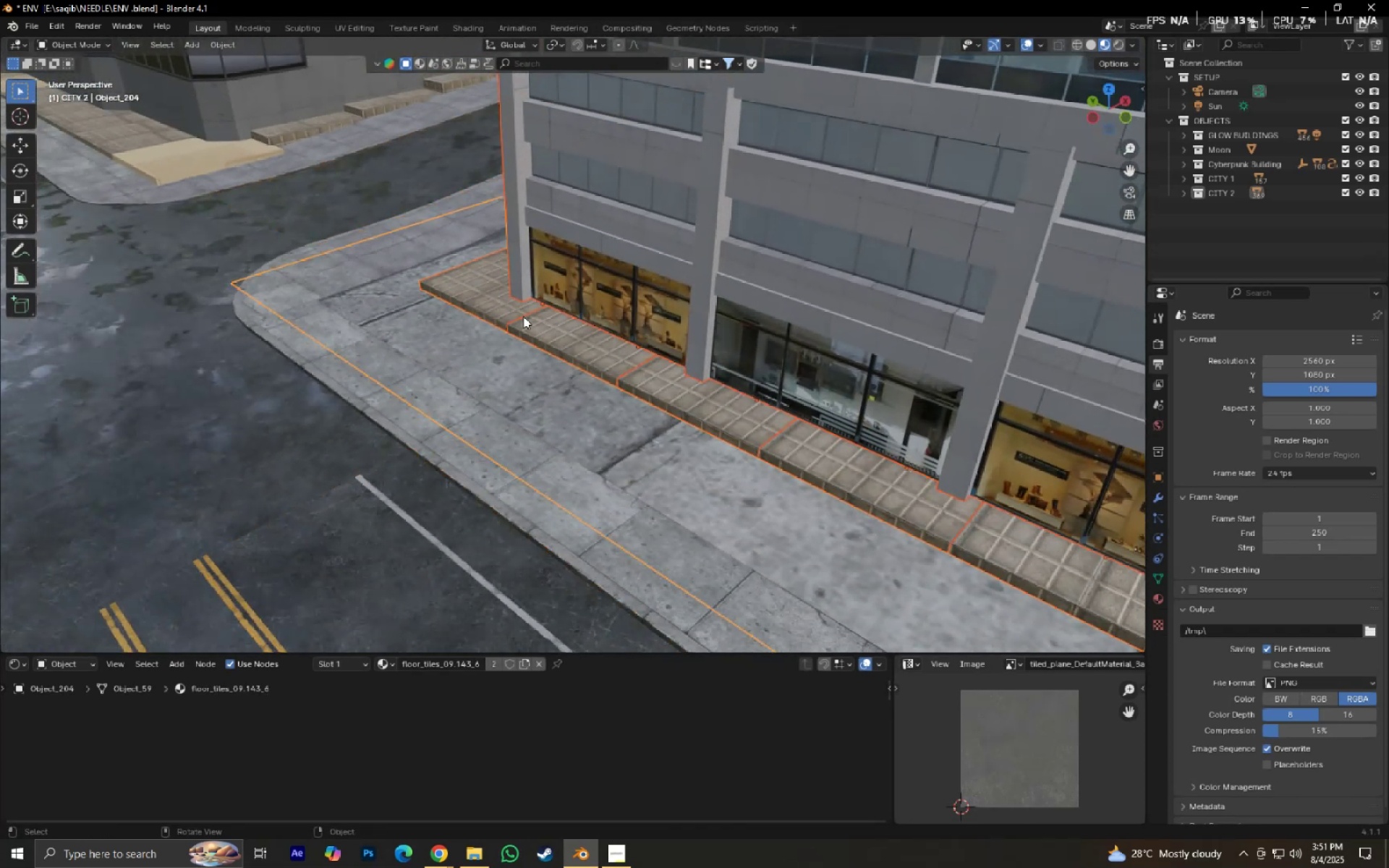 
type(gz)
 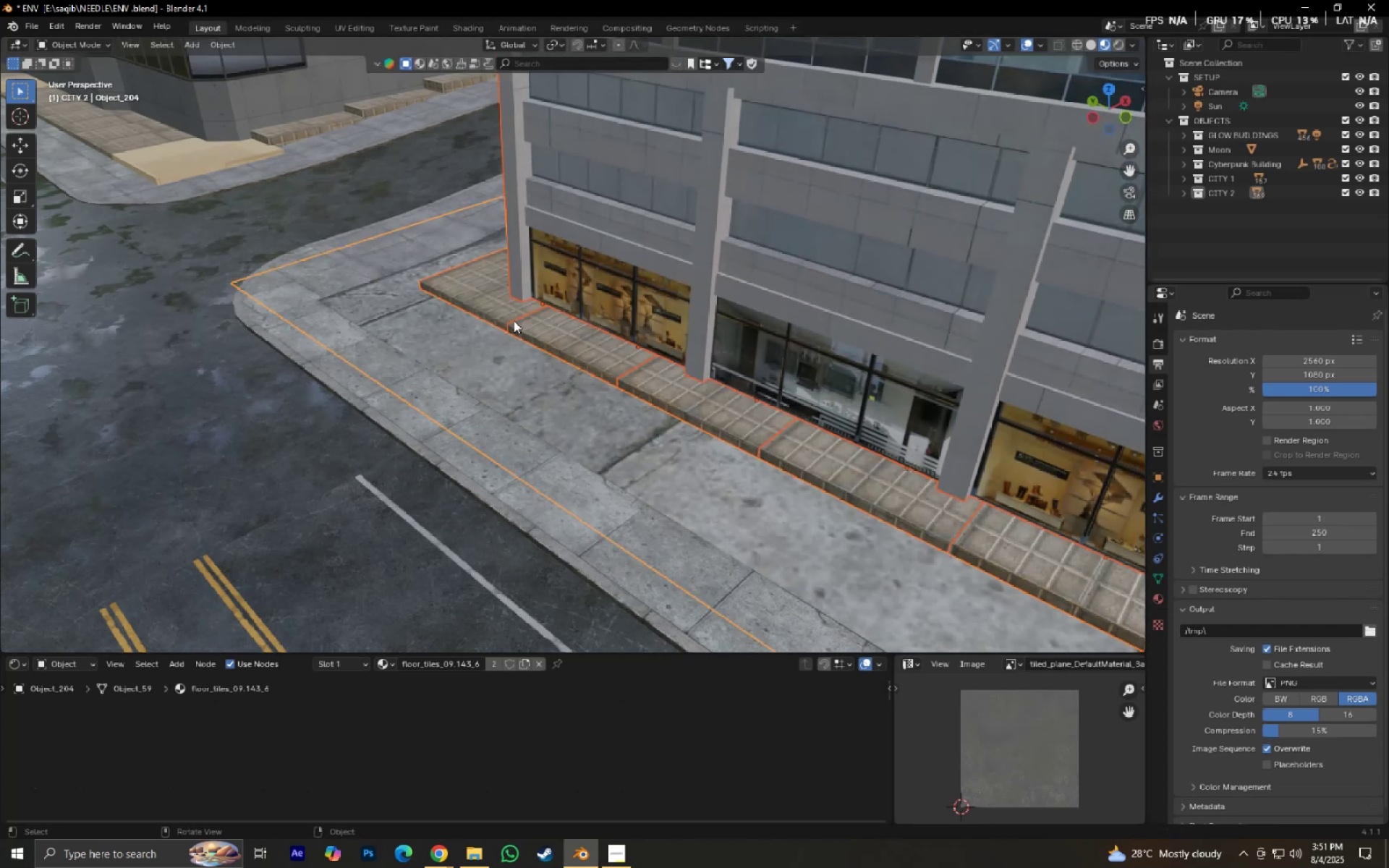 
left_click([475, 305])
 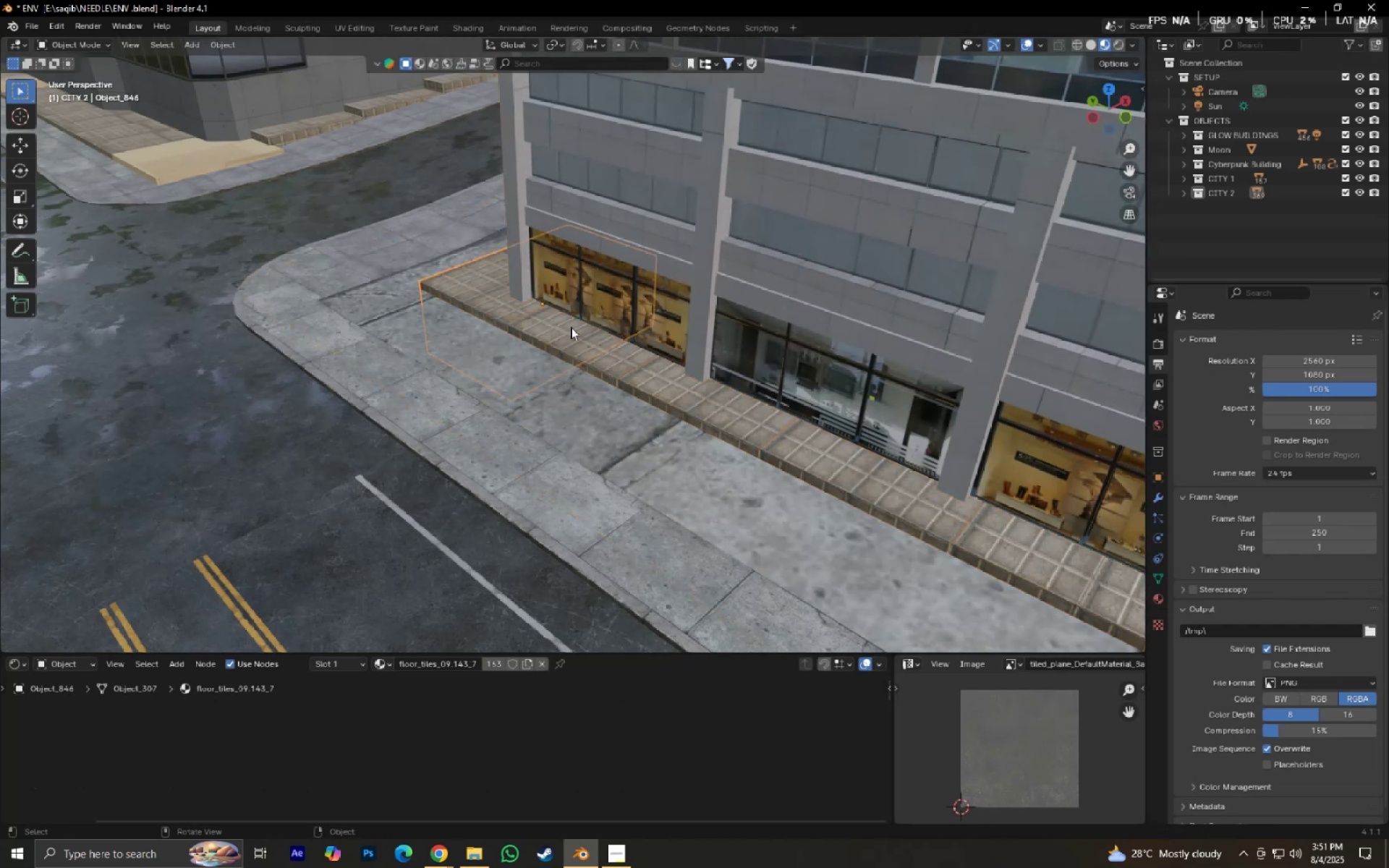 
hold_key(key=ShiftLeft, duration=0.57)
left_click([593, 346])
 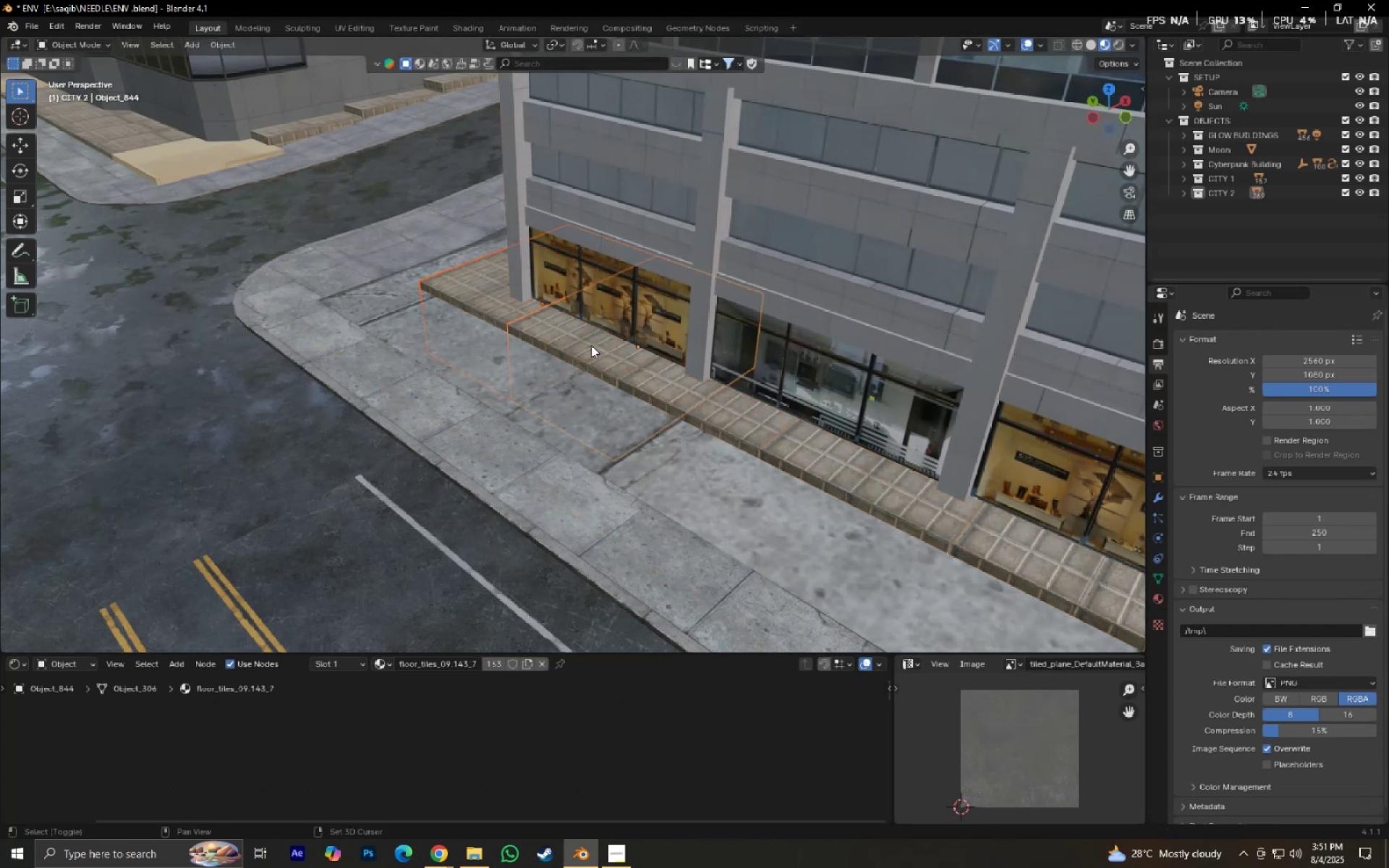 
scroll: coordinate [582, 339], scroll_direction: down, amount: 2.0
 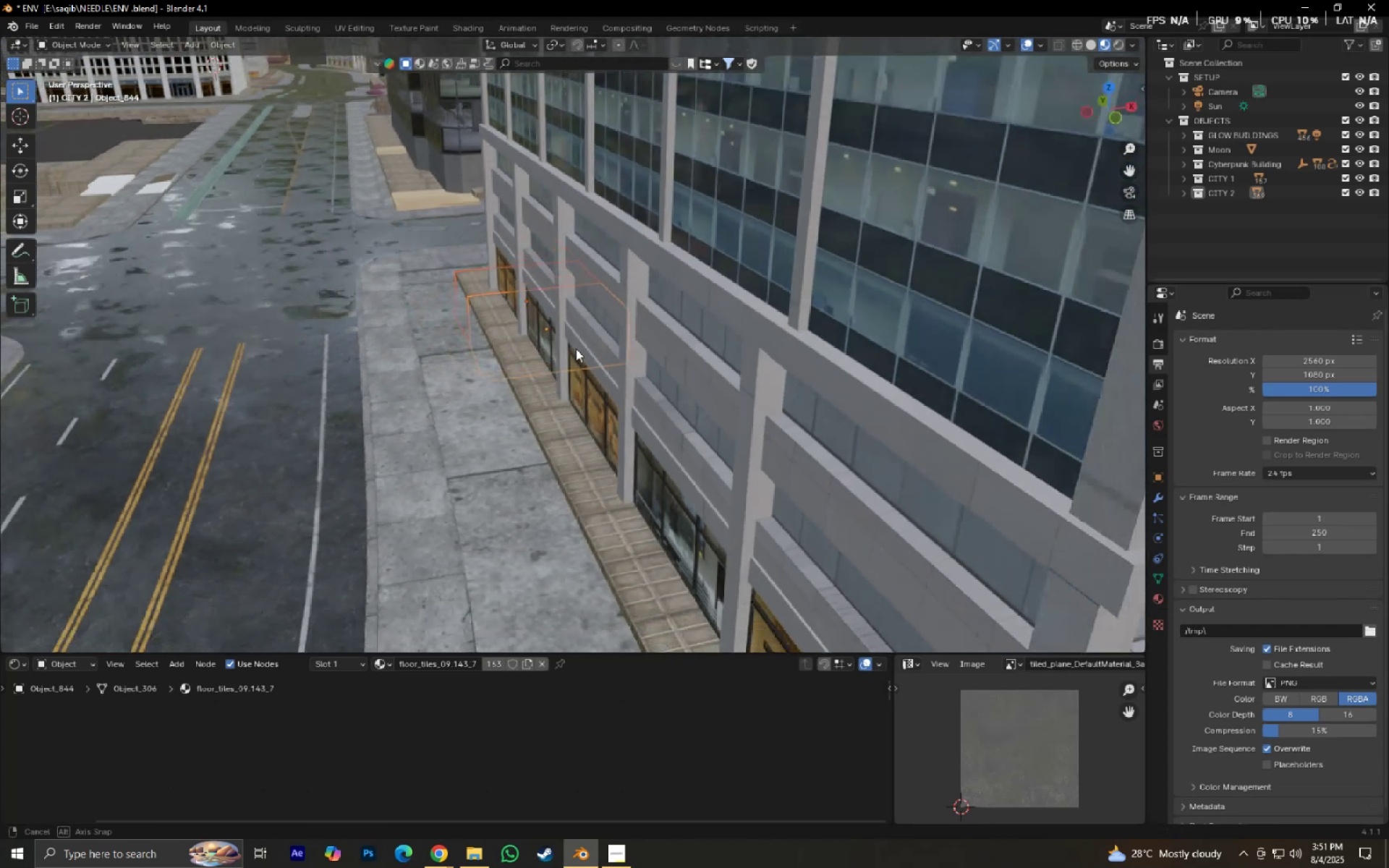 
hold_key(key=ShiftLeft, duration=0.89)
left_click([534, 381])
 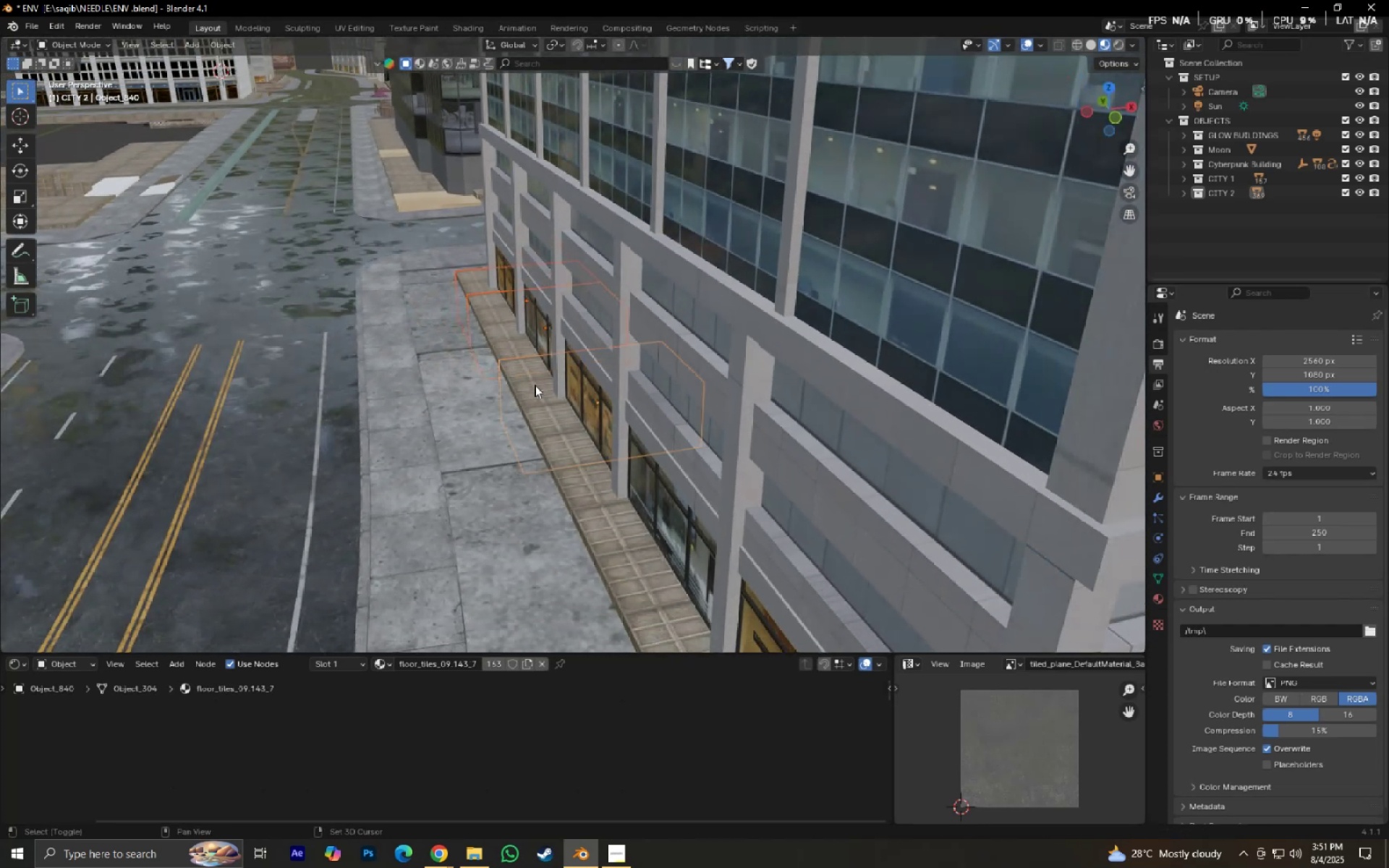 
scroll: coordinate [544, 394], scroll_direction: down, amount: 4.0
 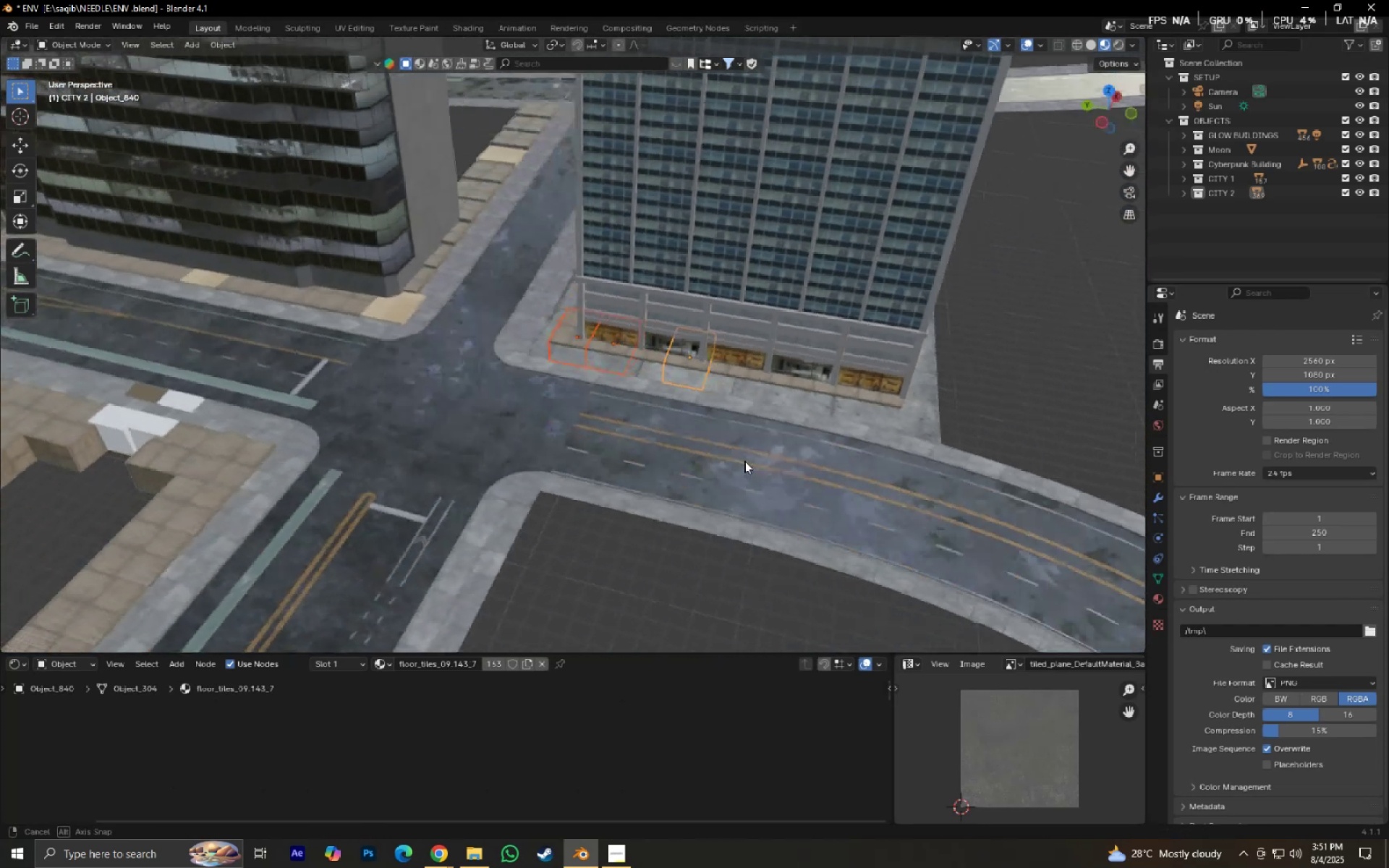 
scroll: coordinate [698, 443], scroll_direction: up, amount: 4.0
 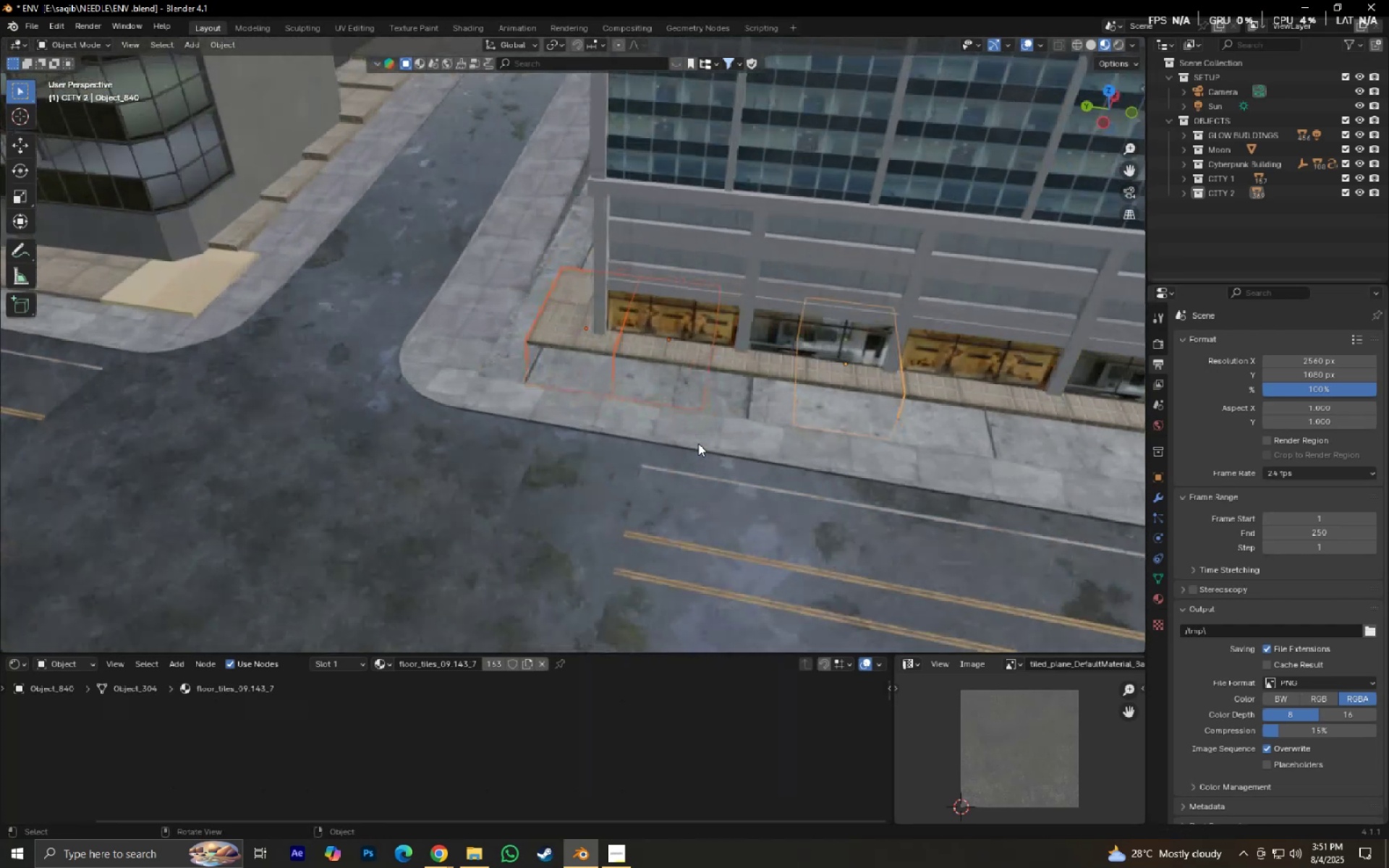 
hold_key(key=ShiftLeft, duration=1.54)
left_click([726, 361])
 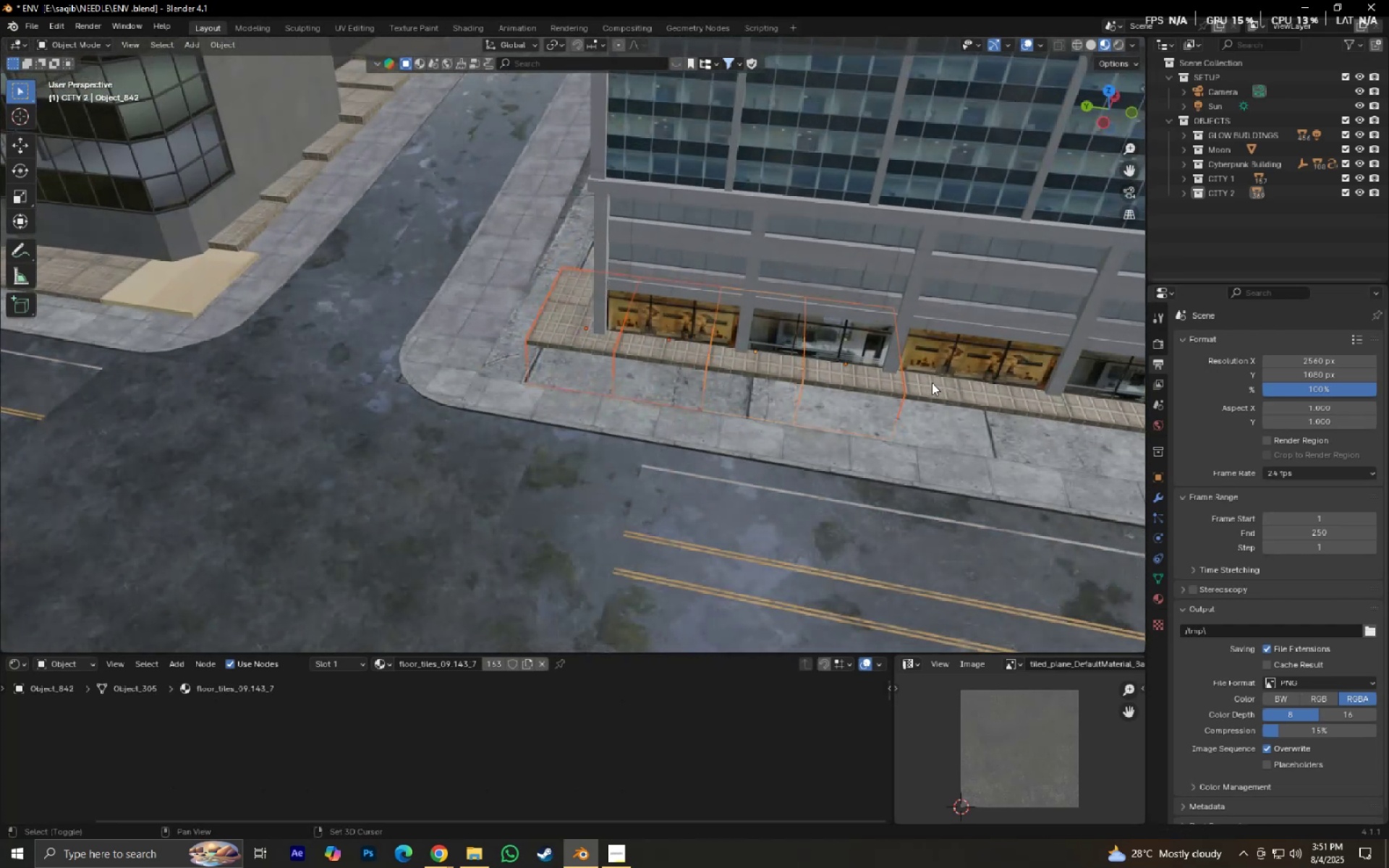 
double_click([933, 383])
 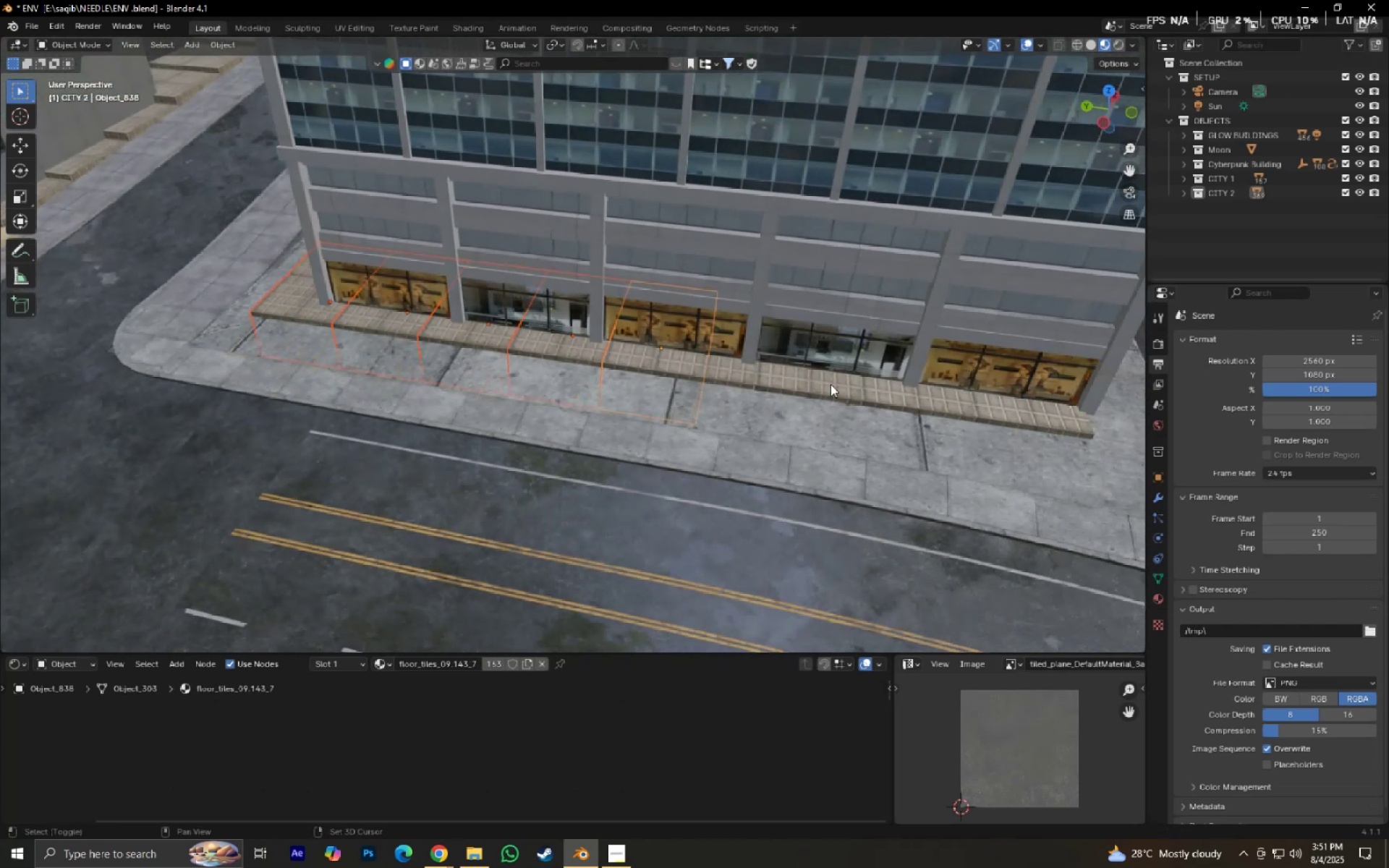 
left_click([838, 386])
 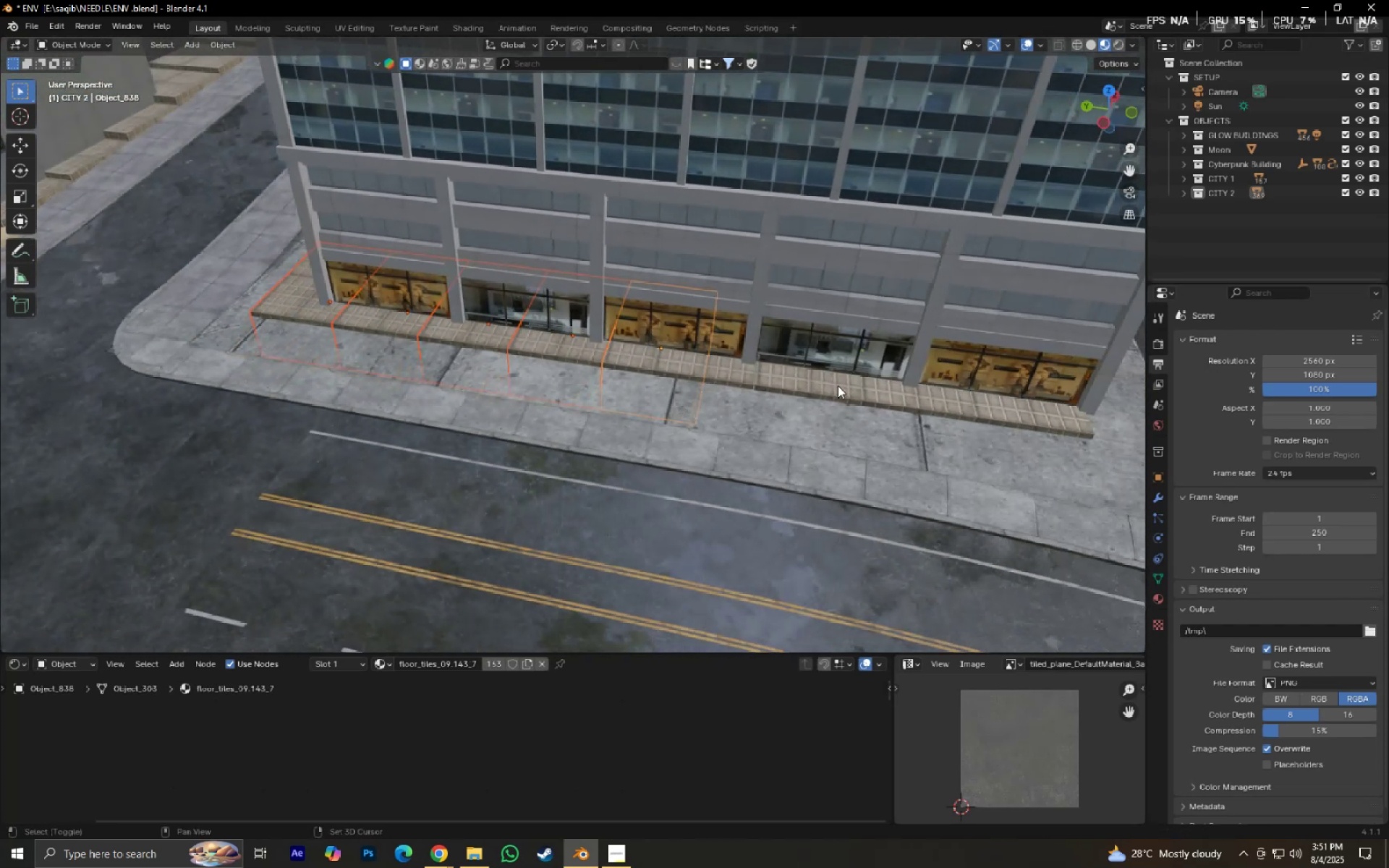 
hold_key(key=ShiftLeft, duration=1.5)
double_click([938, 399])
 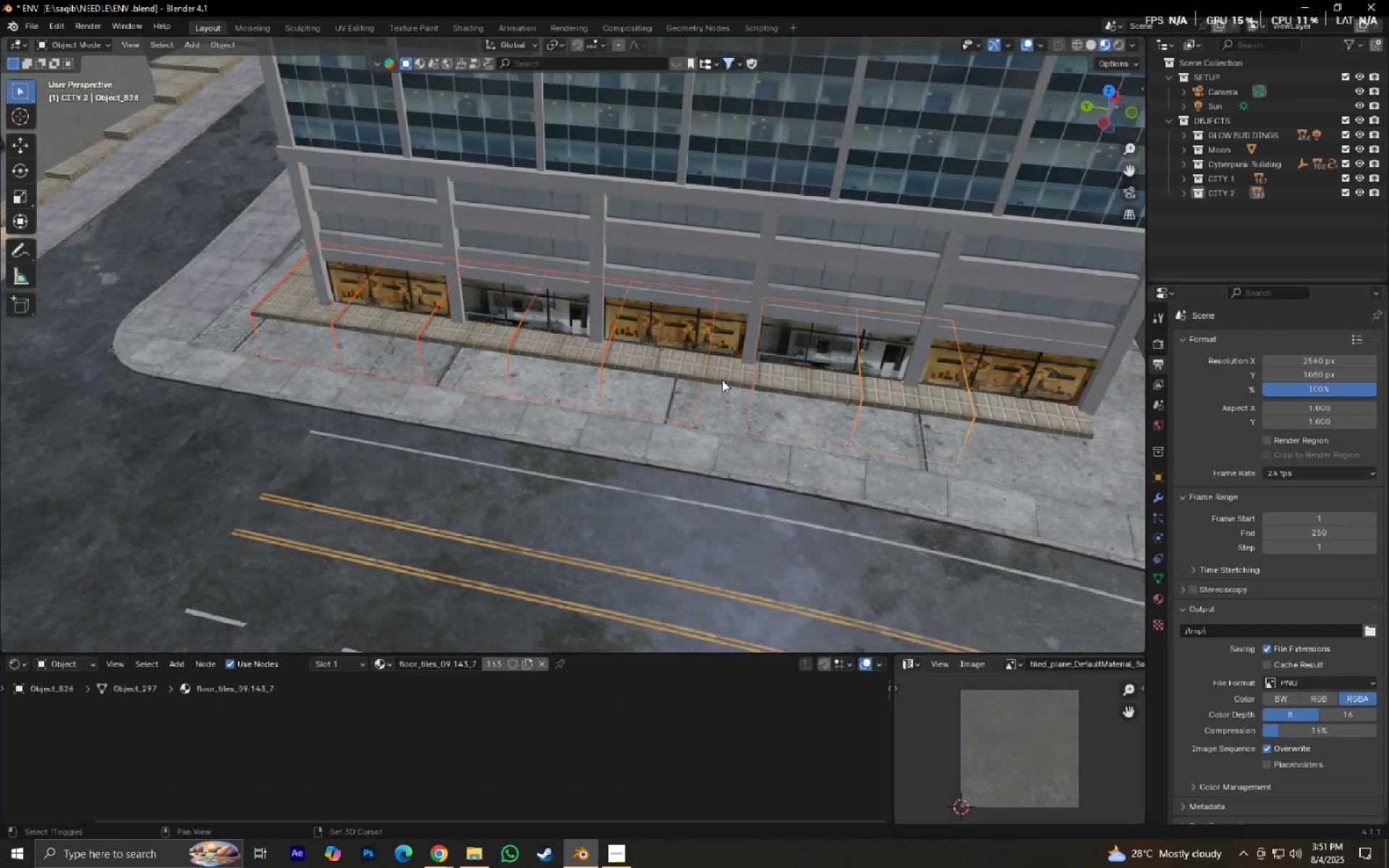 
triple_click([715, 375])
 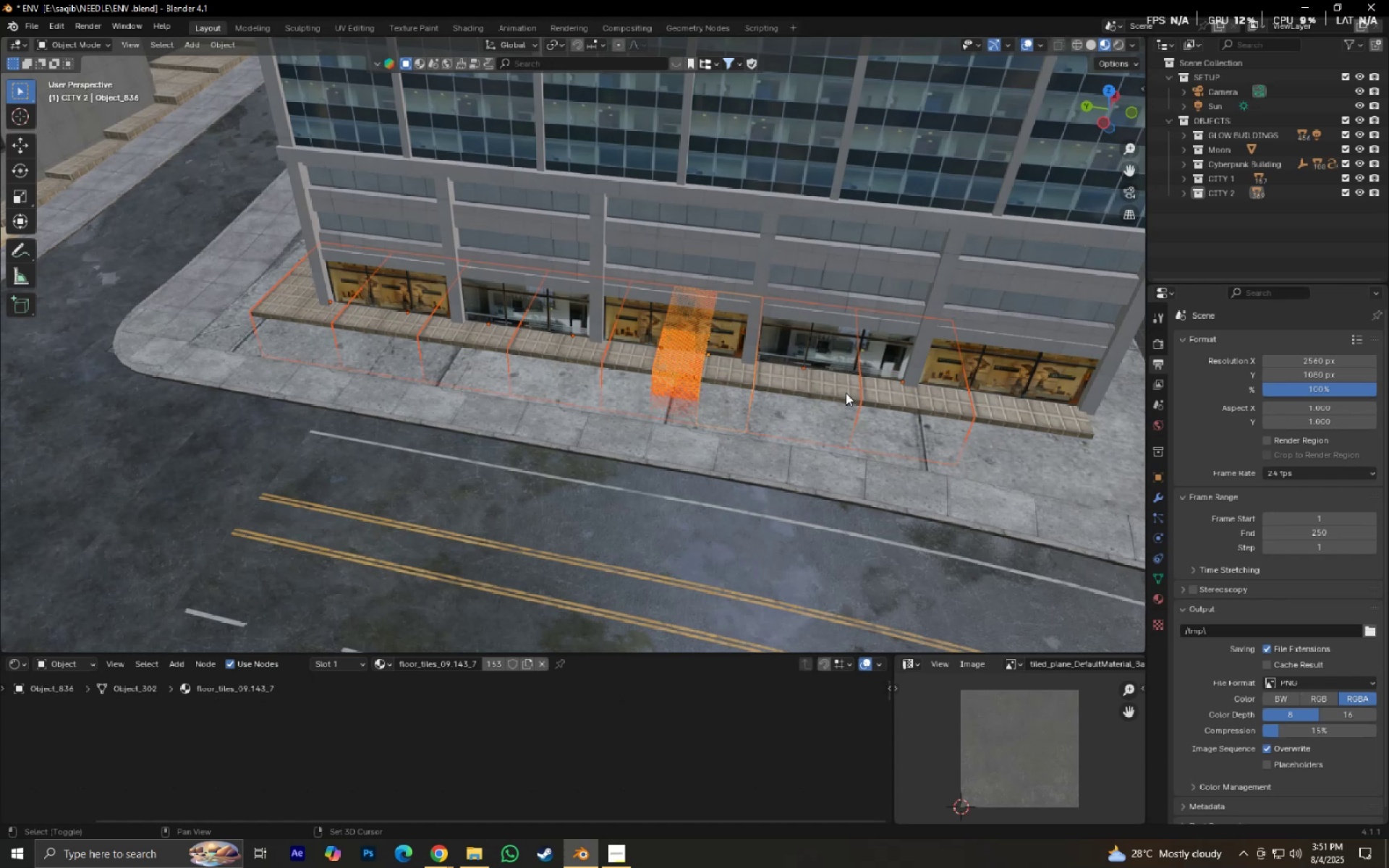 
key(Shift+ShiftLeft)
 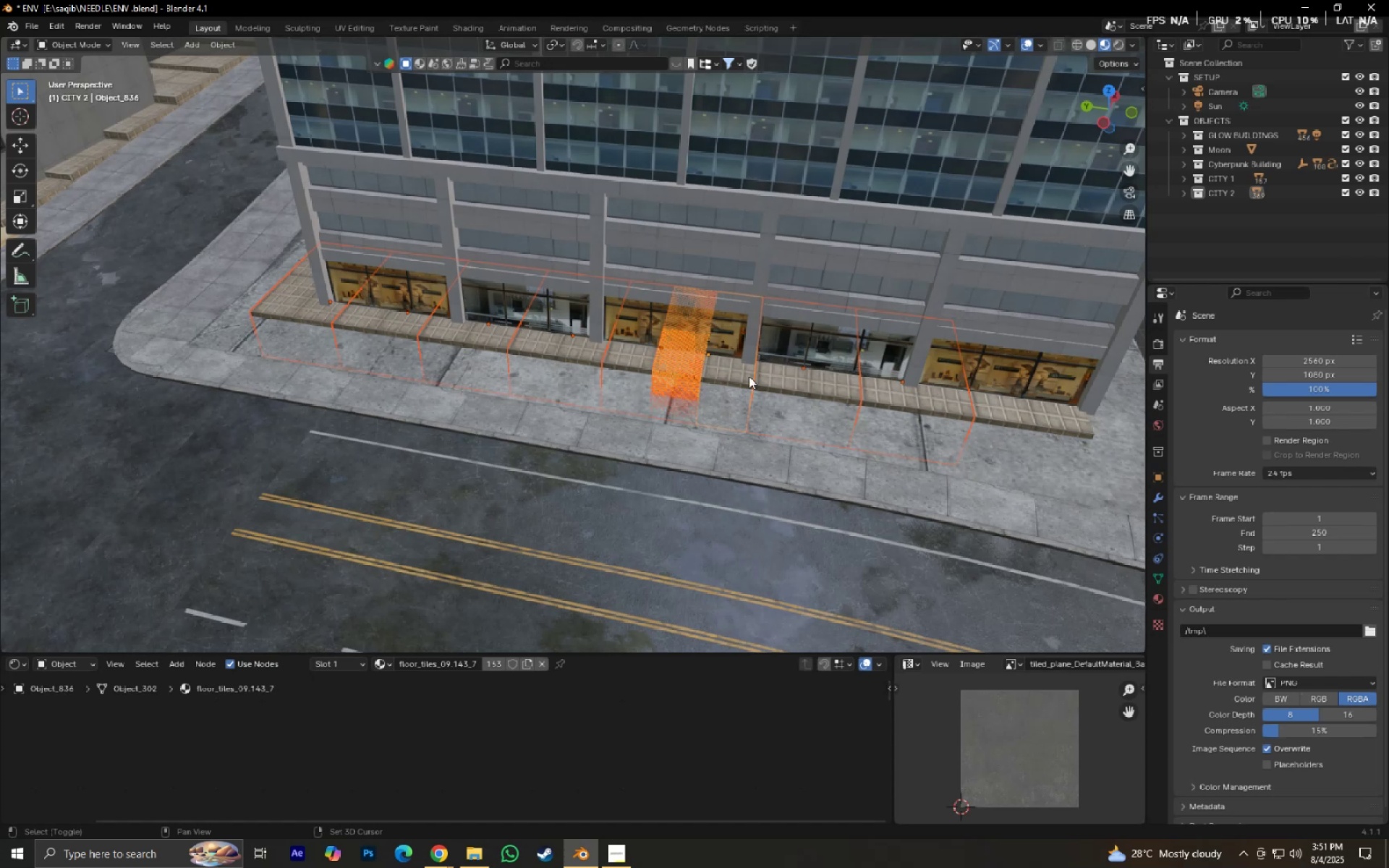 
hold_key(key=ShiftLeft, duration=1.76)
 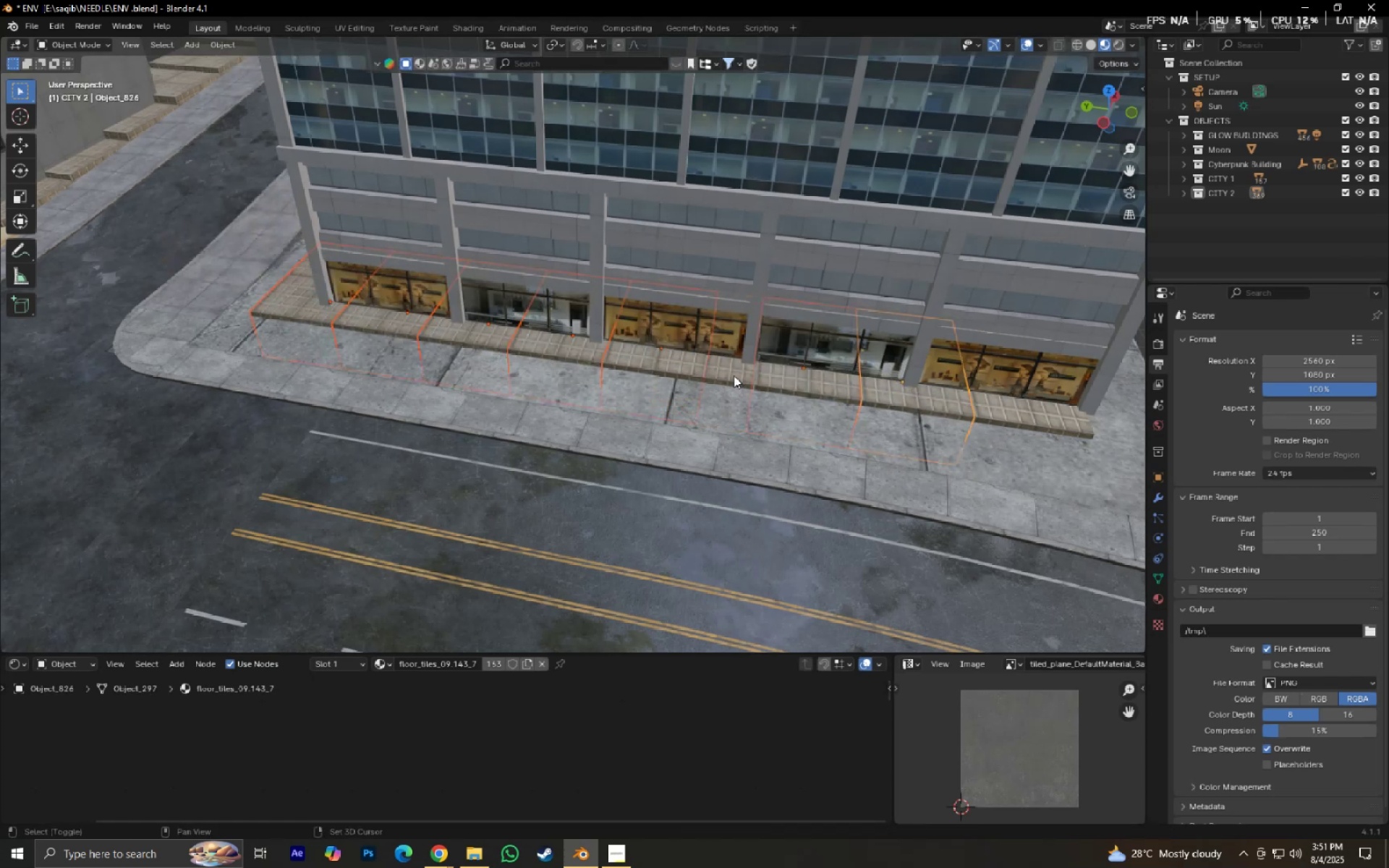 
key(Control+Z)
 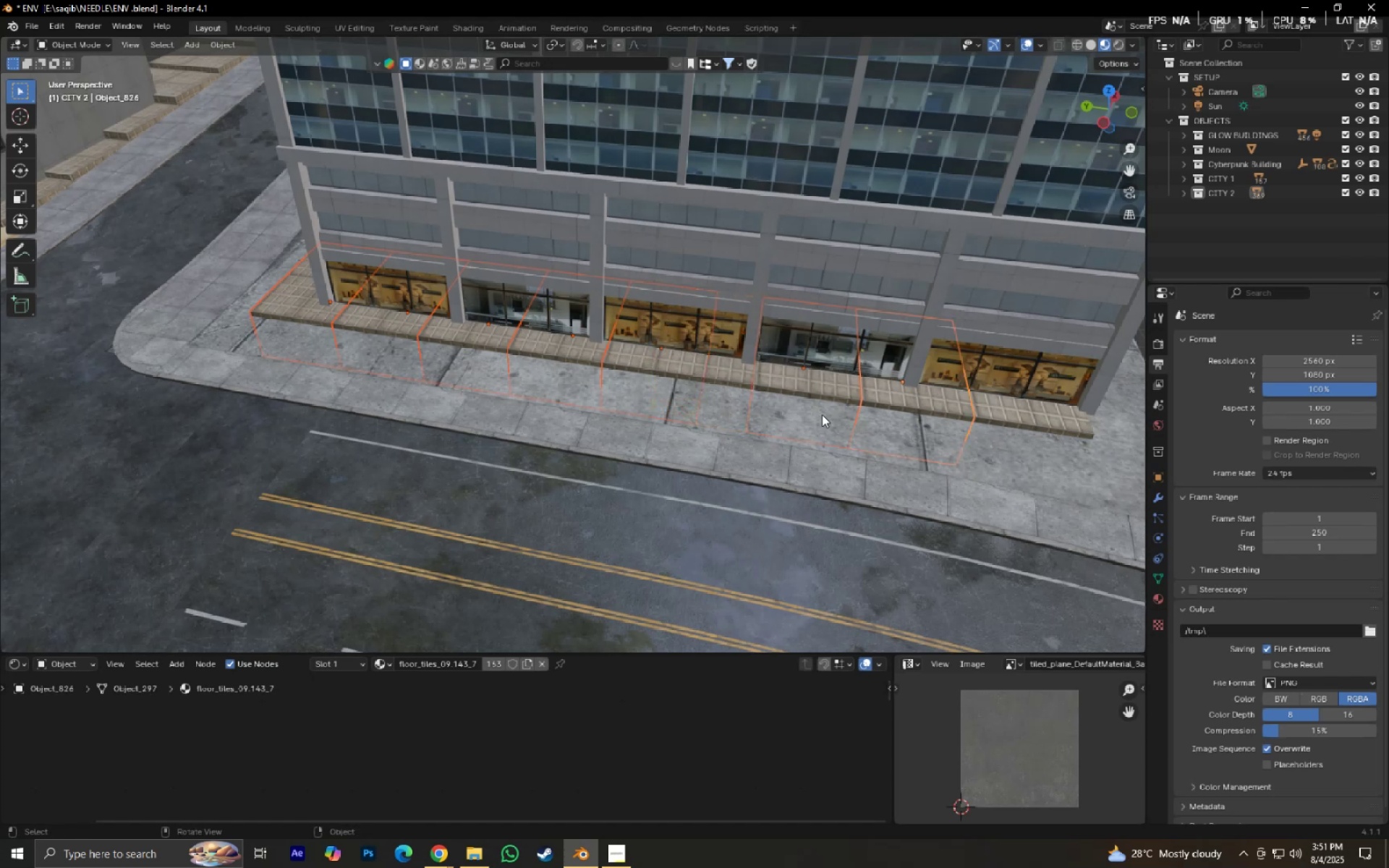 
key(G)
 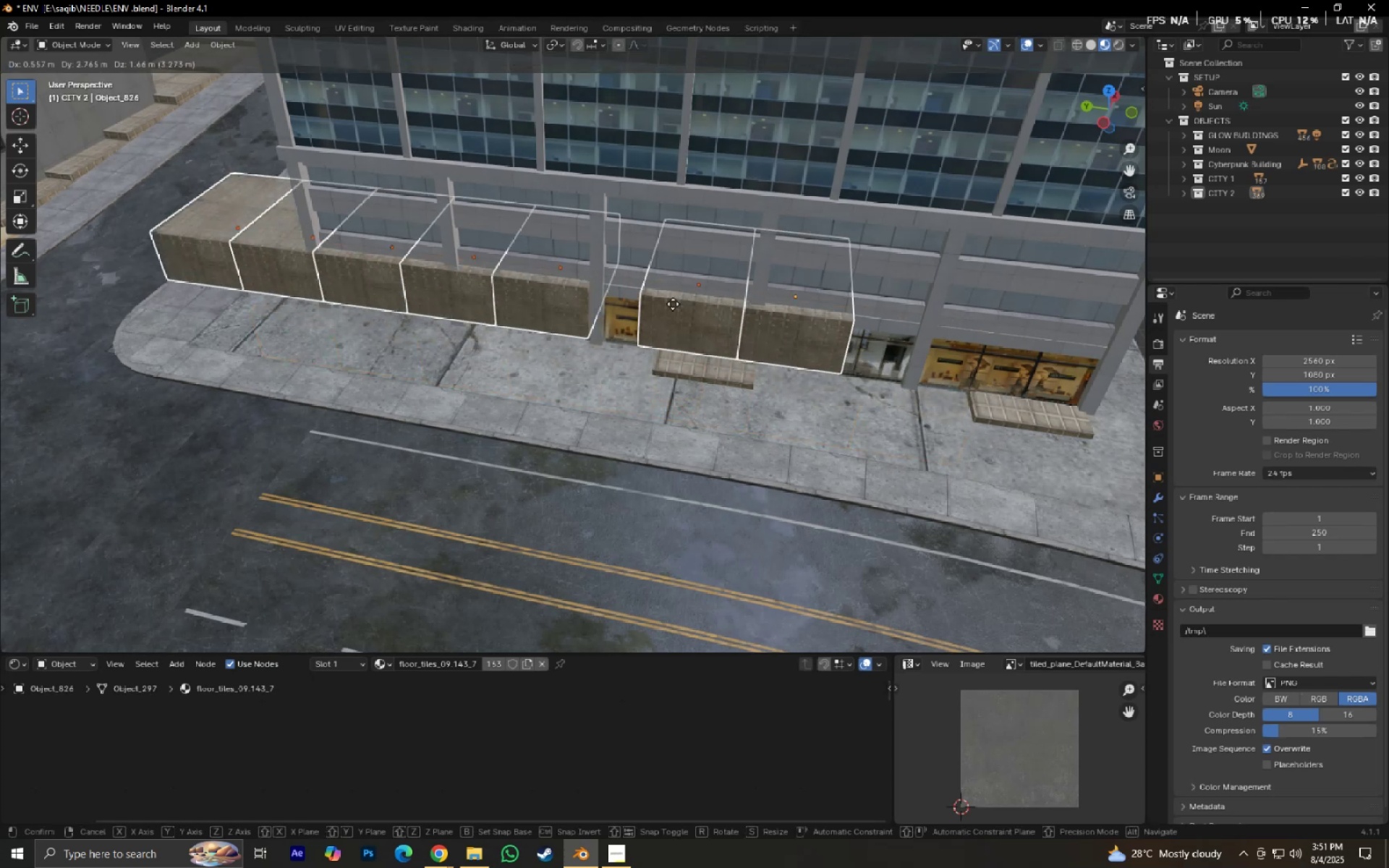 
hold_key(key=ShiftLeft, duration=1.32)
left_click([734, 375])
 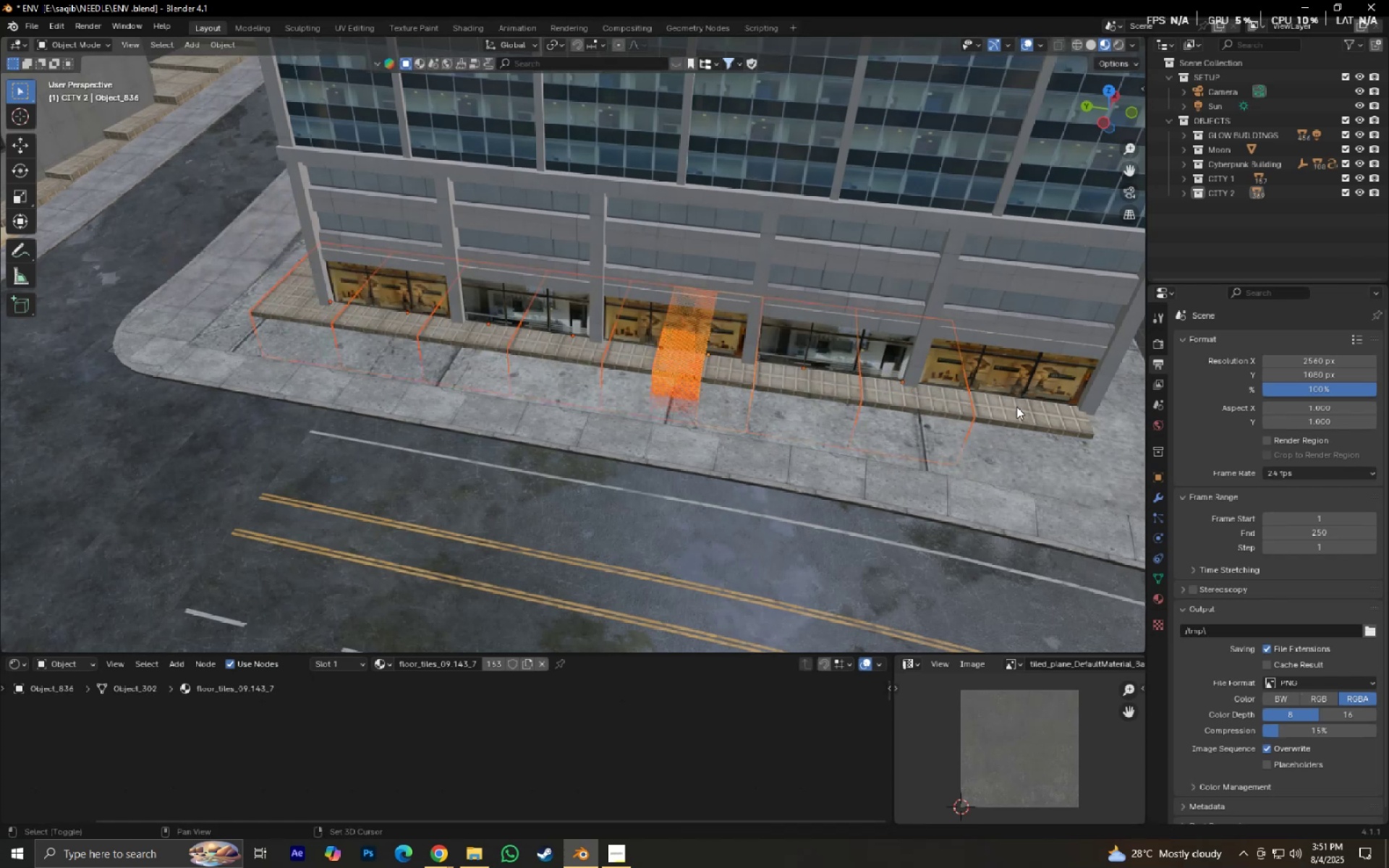 
left_click([1020, 409])
 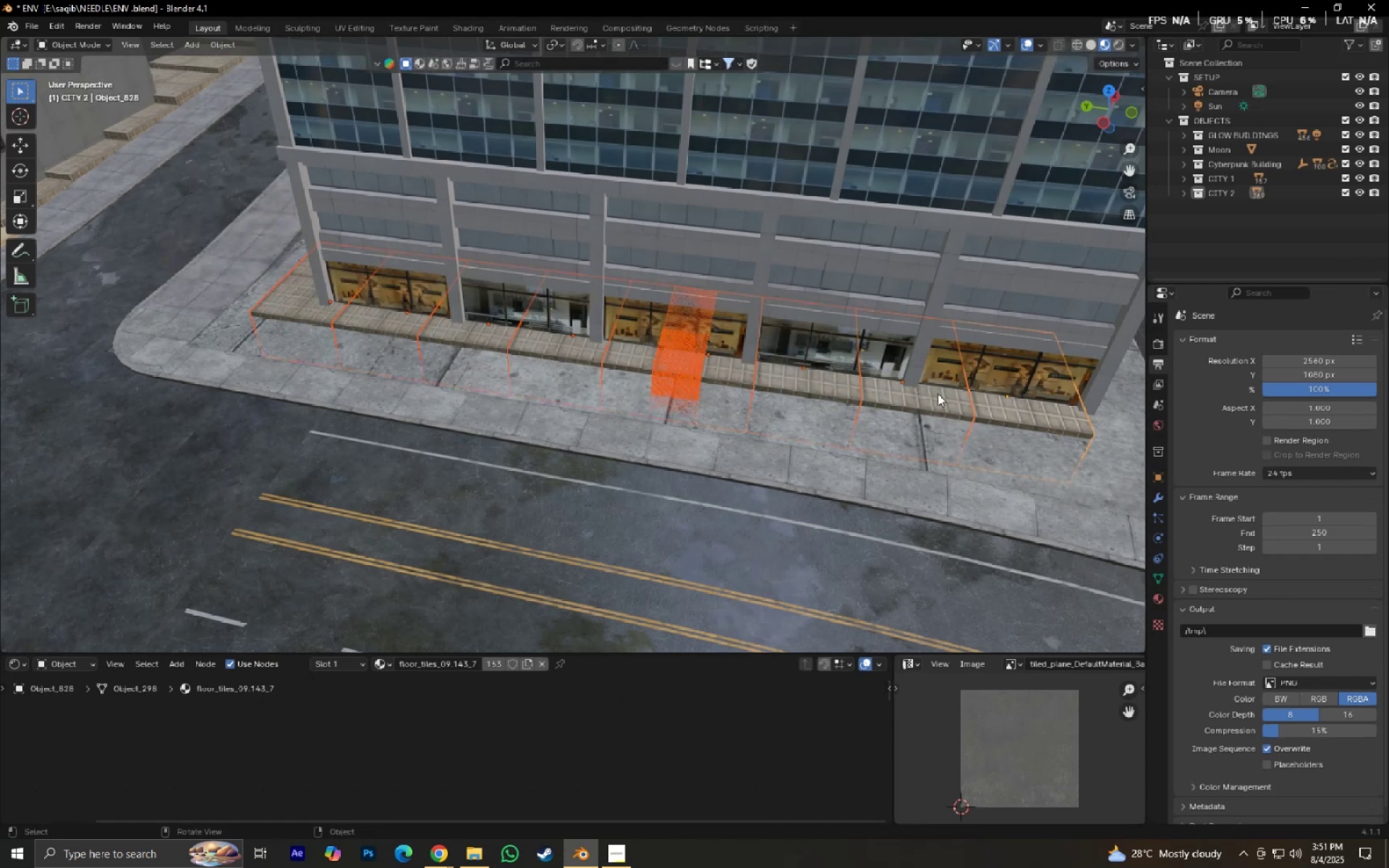 
scroll: coordinate [892, 388], scroll_direction: down, amount: 4.0
 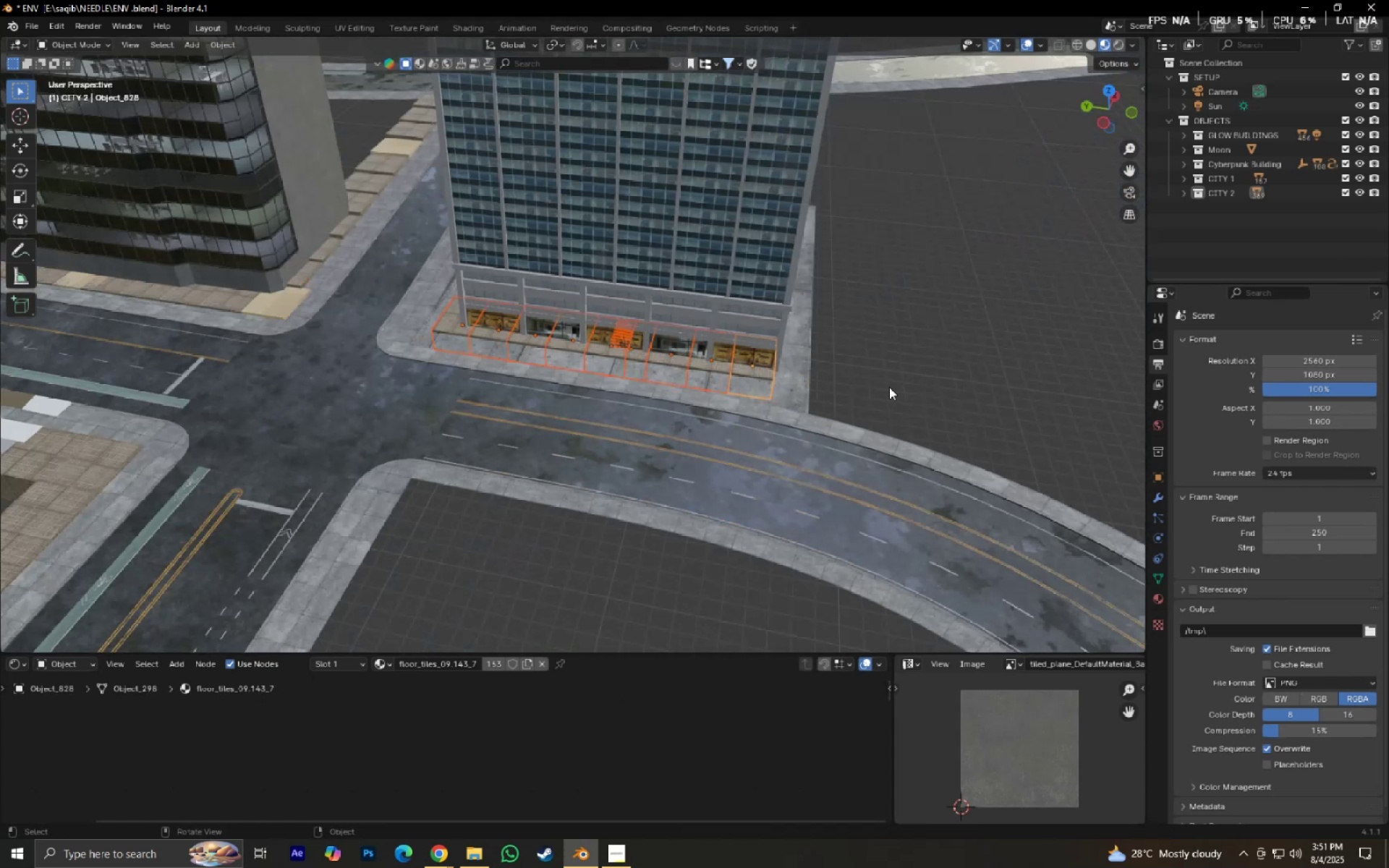 
key(G)
 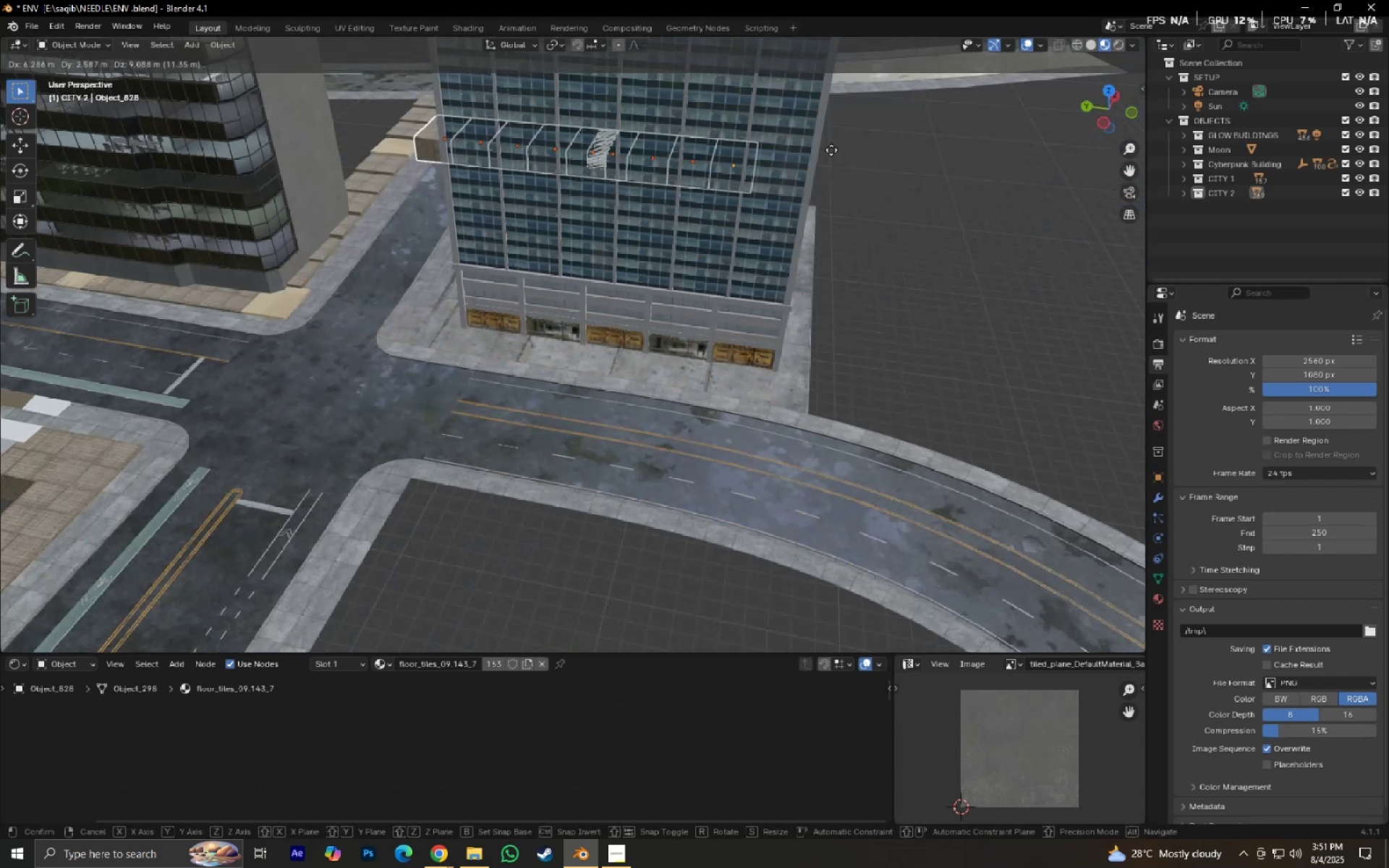 
right_click([819, 140])
 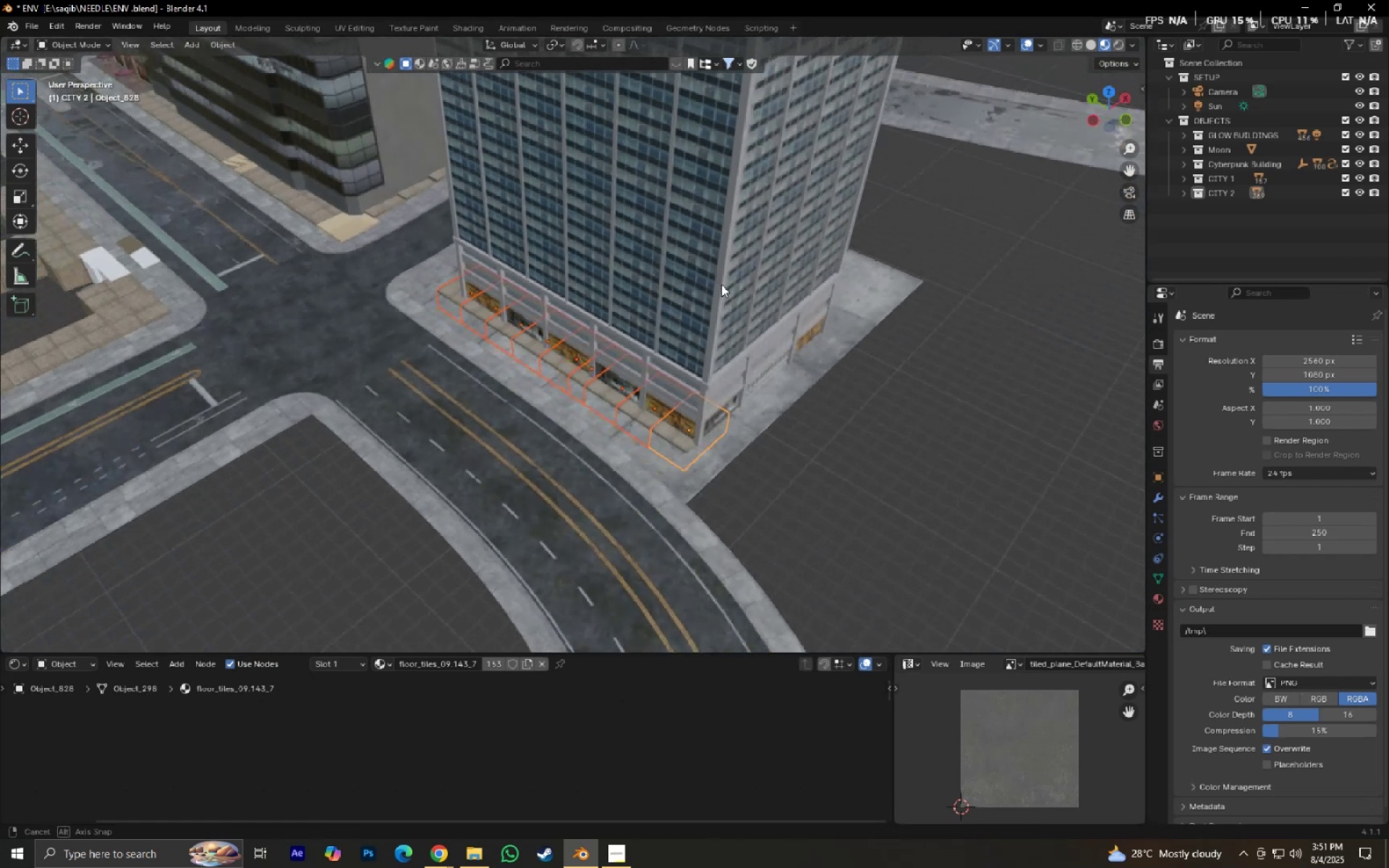 
scroll: coordinate [720, 292], scroll_direction: up, amount: 3.0
 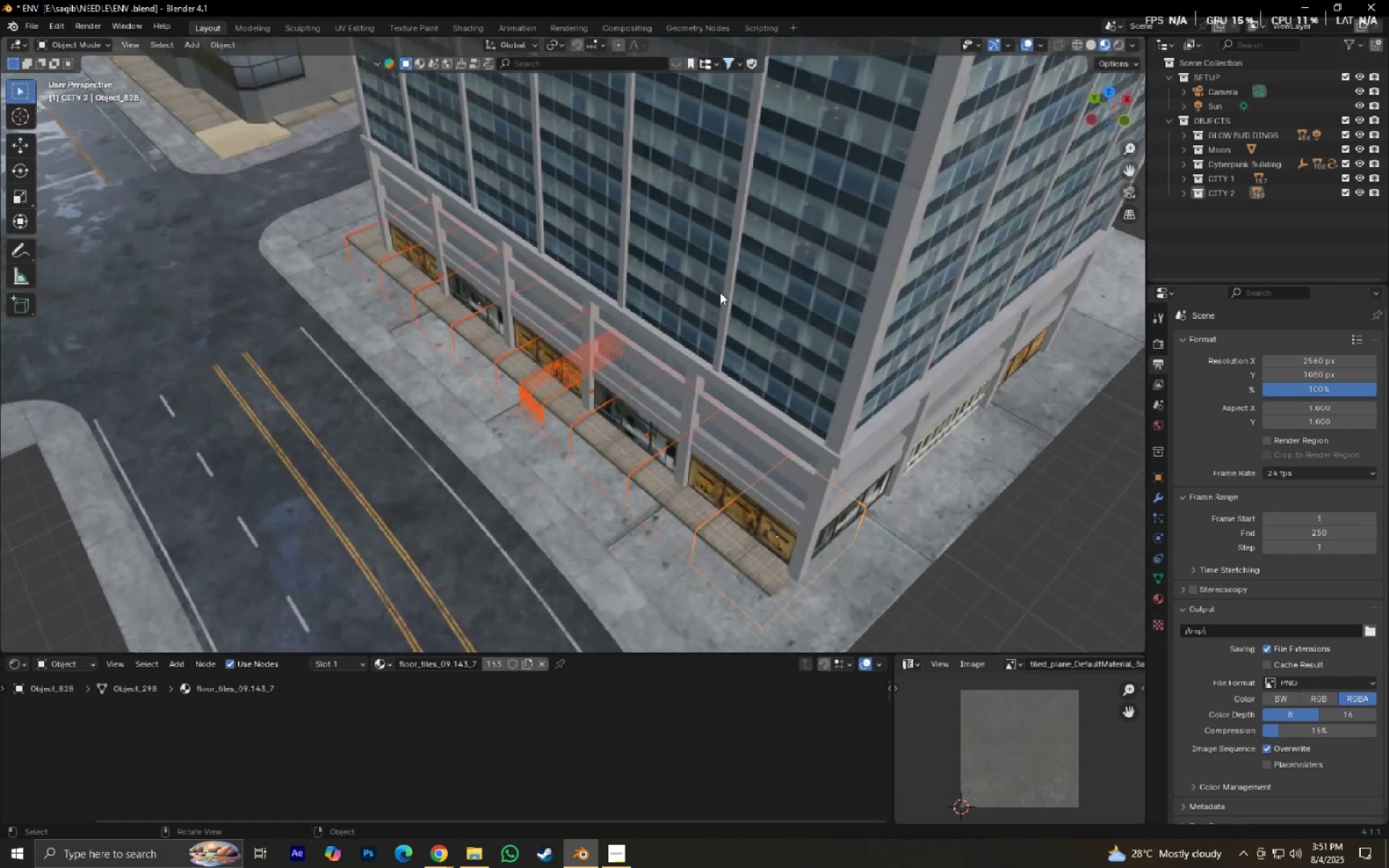 
type(gx)
 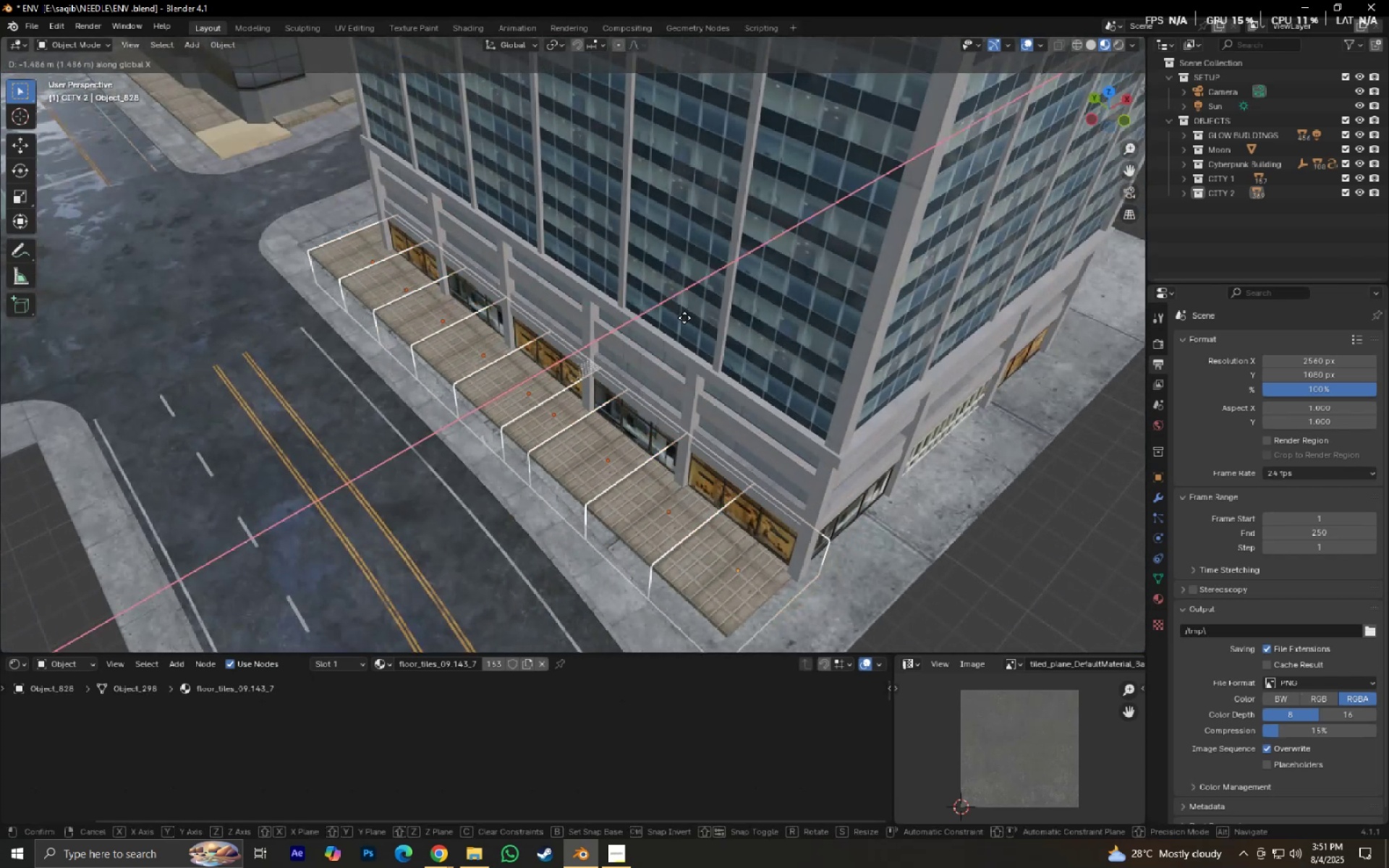 
left_click([684, 318])
 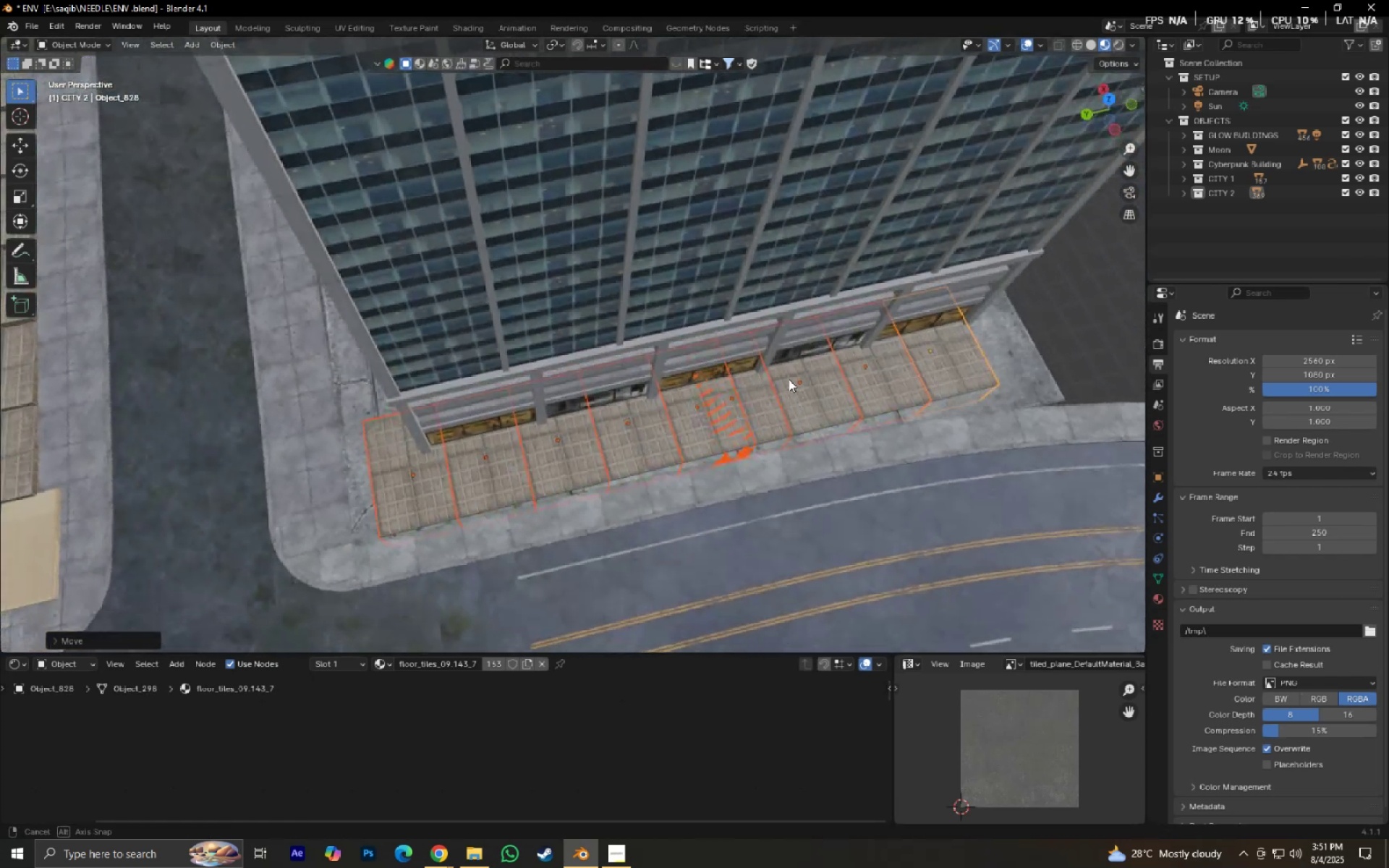 
type(gy)
 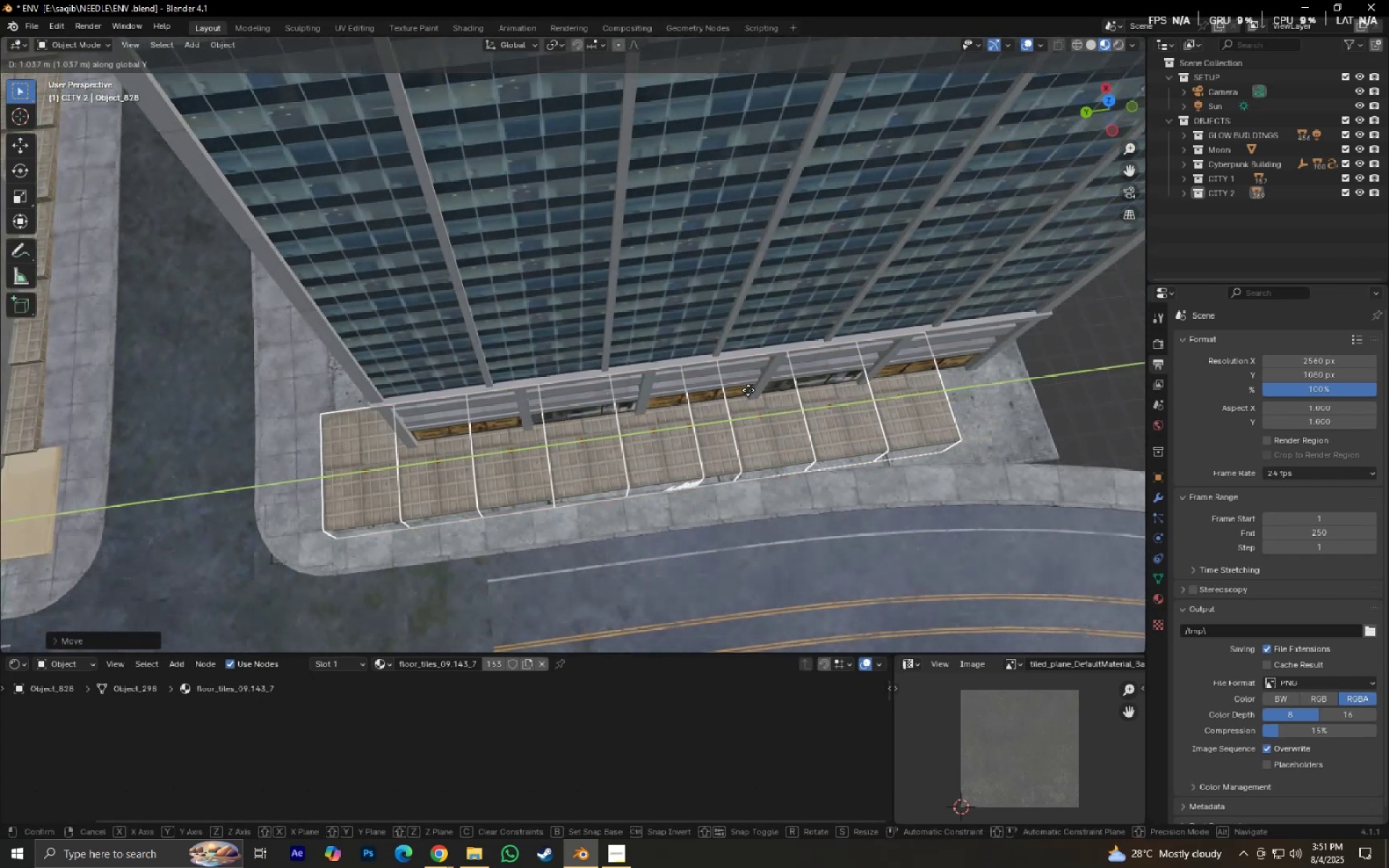 
left_click([747, 390])
 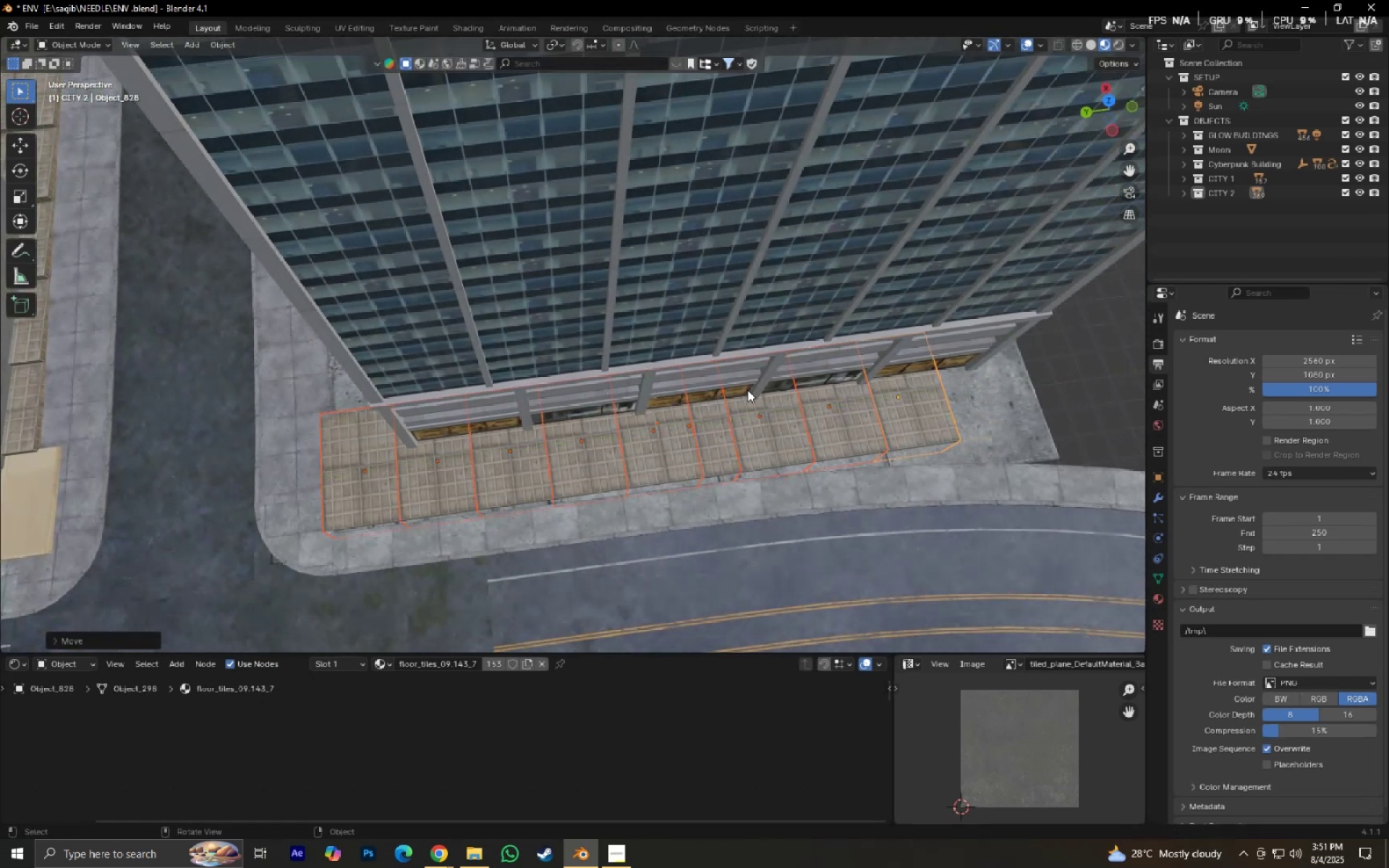 
type(gx)
 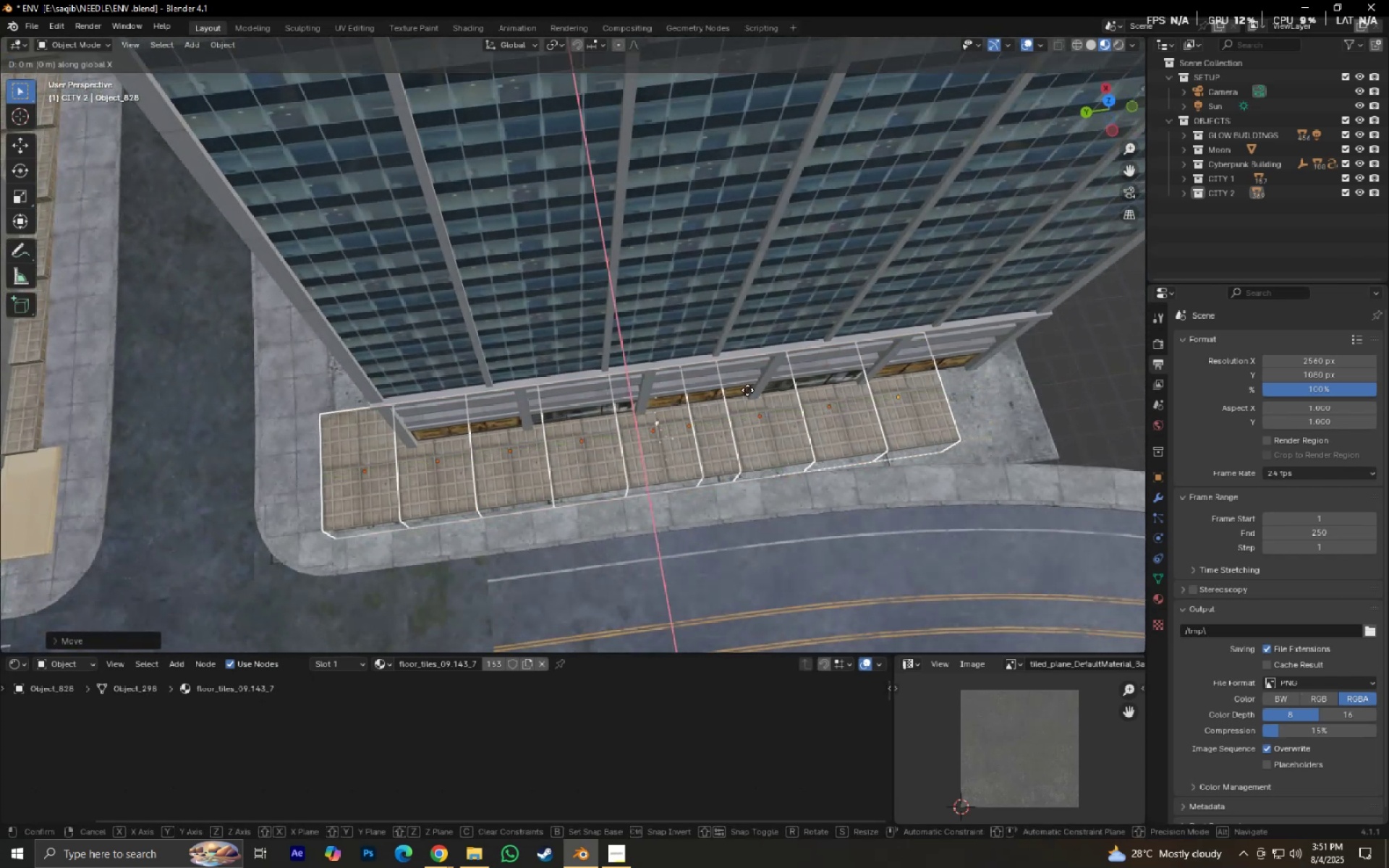 
hold_key(key=ShiftLeft, duration=0.74)
left_click([766, 443])
 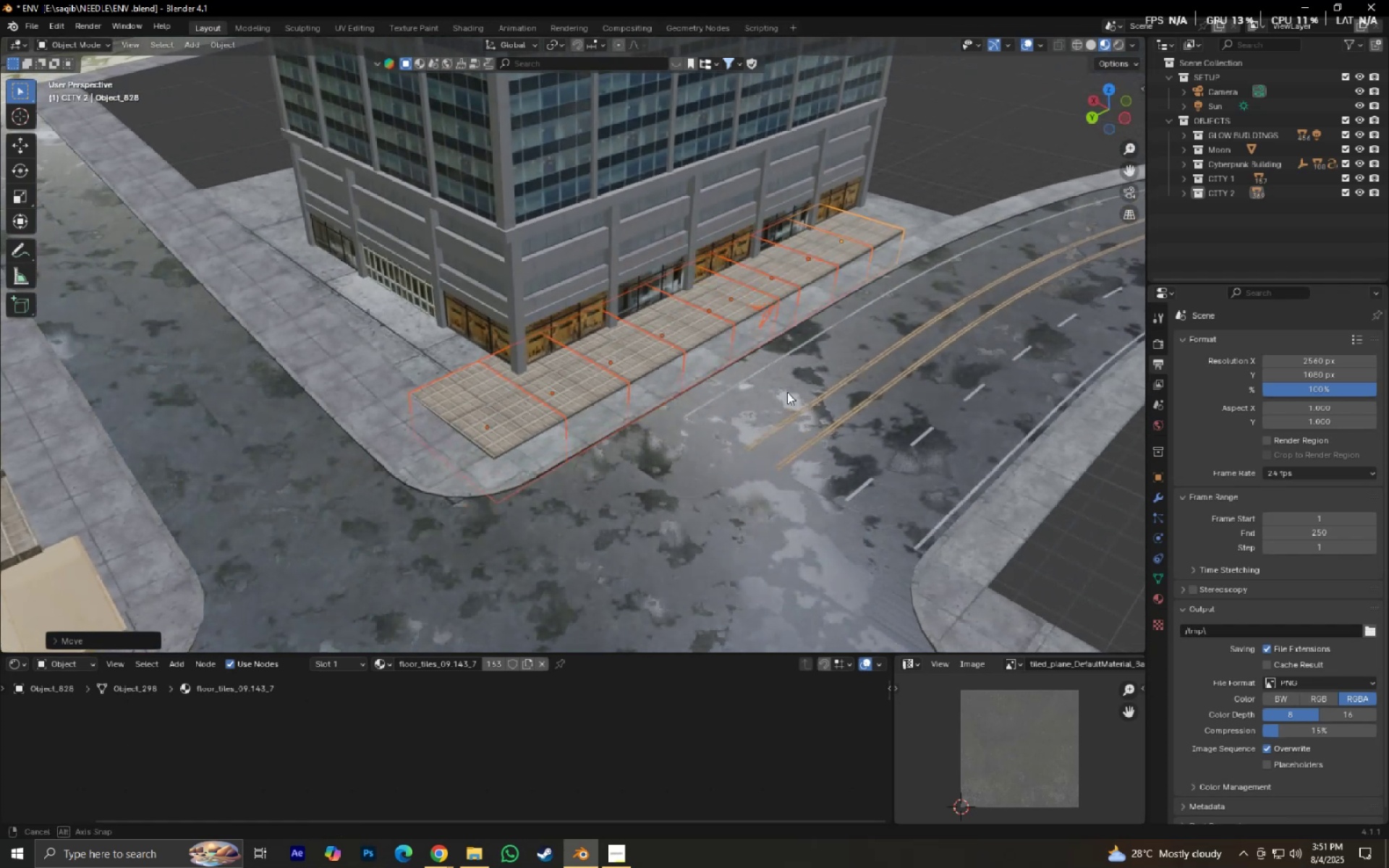 
type(gxy)
 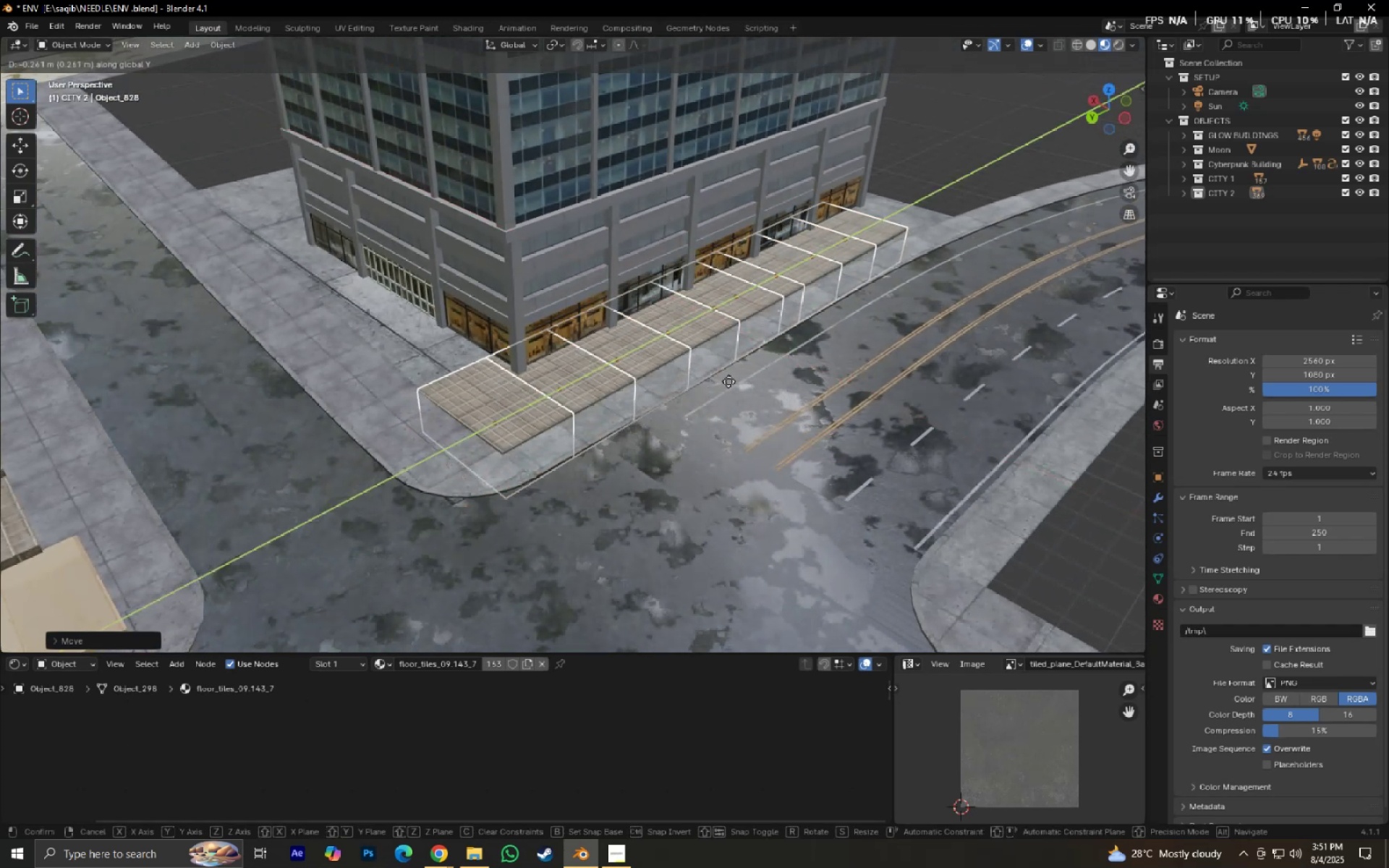 
hold_key(key=ShiftLeft, duration=1.53)
 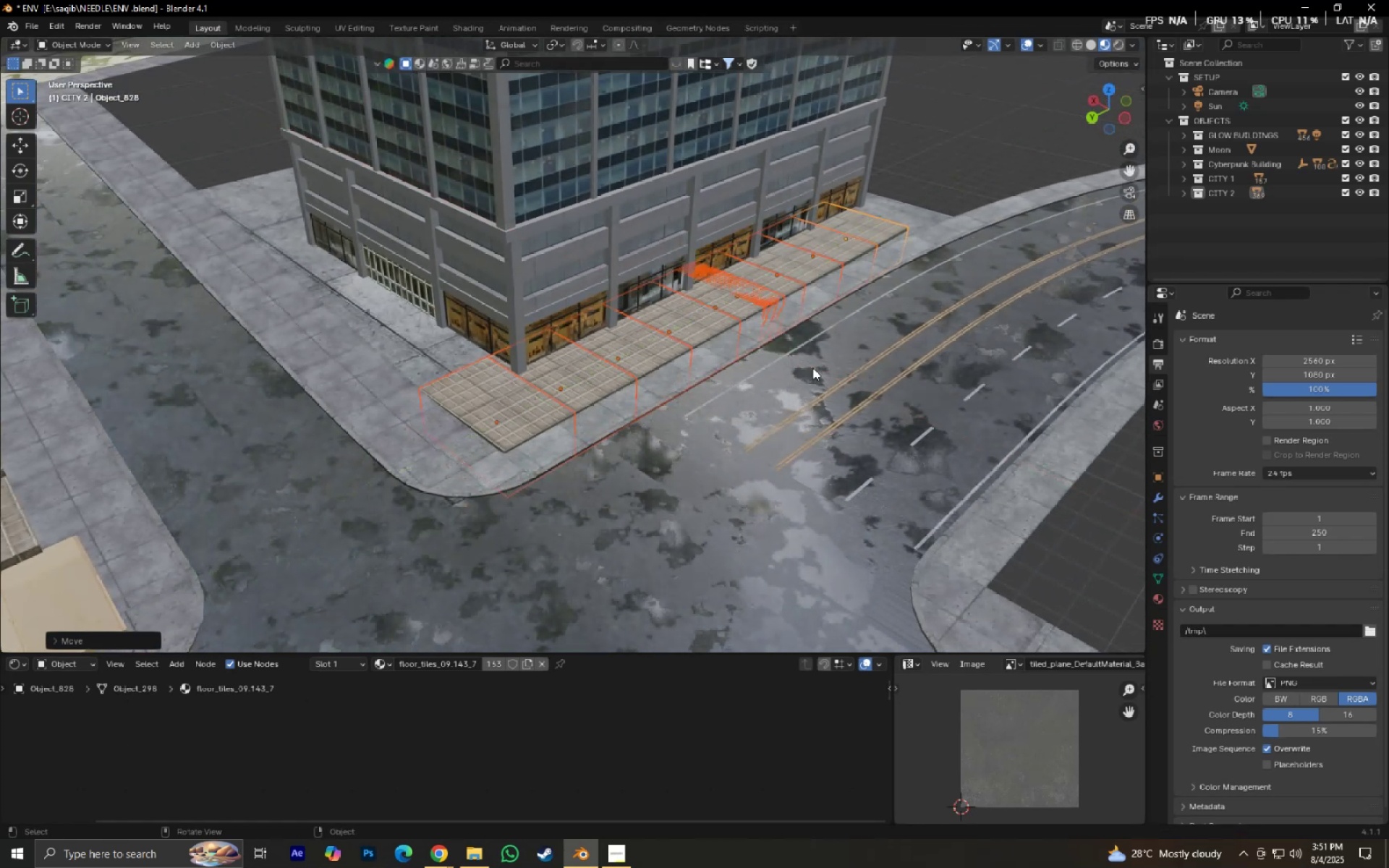 
hold_key(key=ShiftLeft, duration=0.36)
left_click([744, 385])
 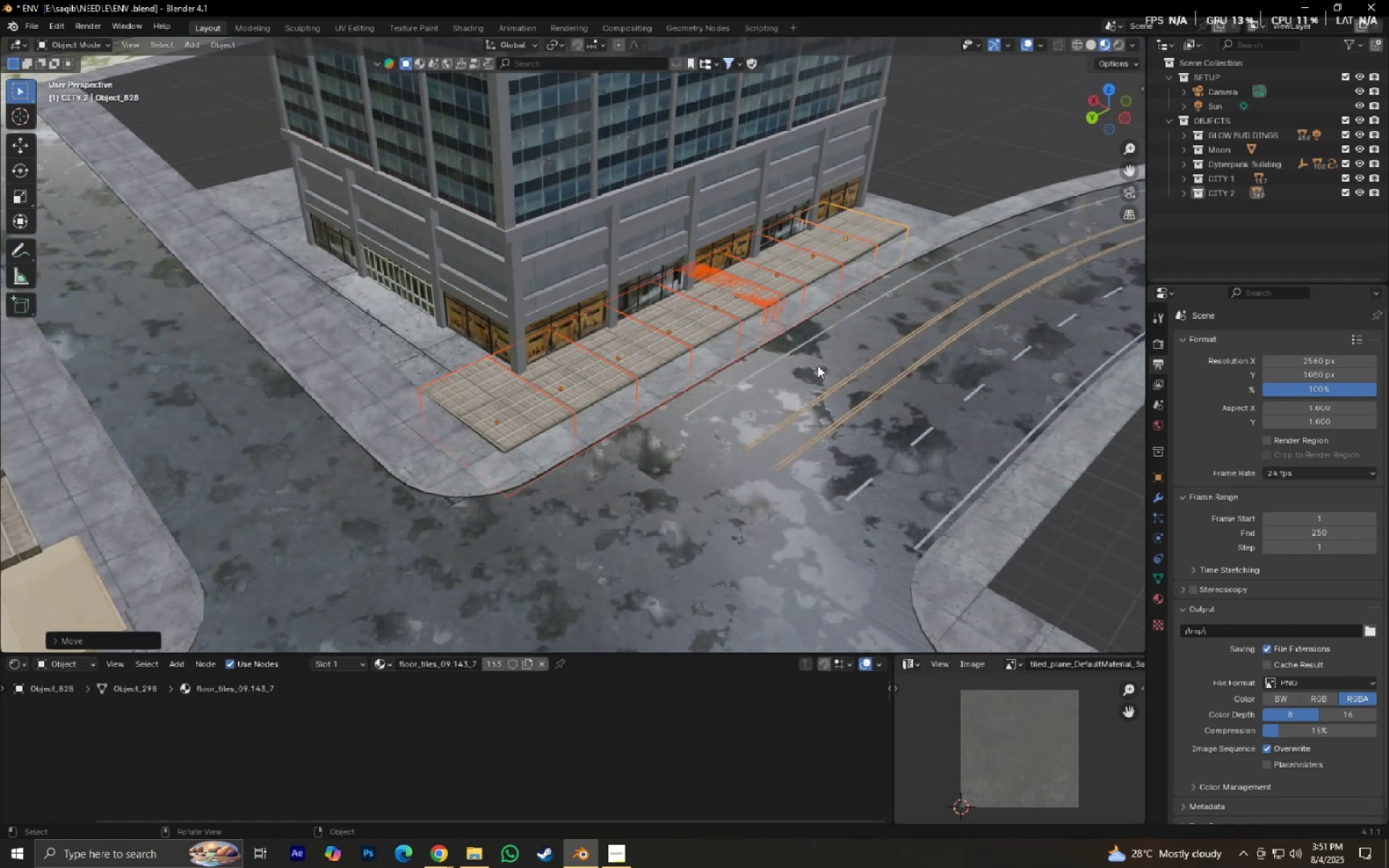 
scroll: coordinate [813, 357], scroll_direction: down, amount: 2.0
 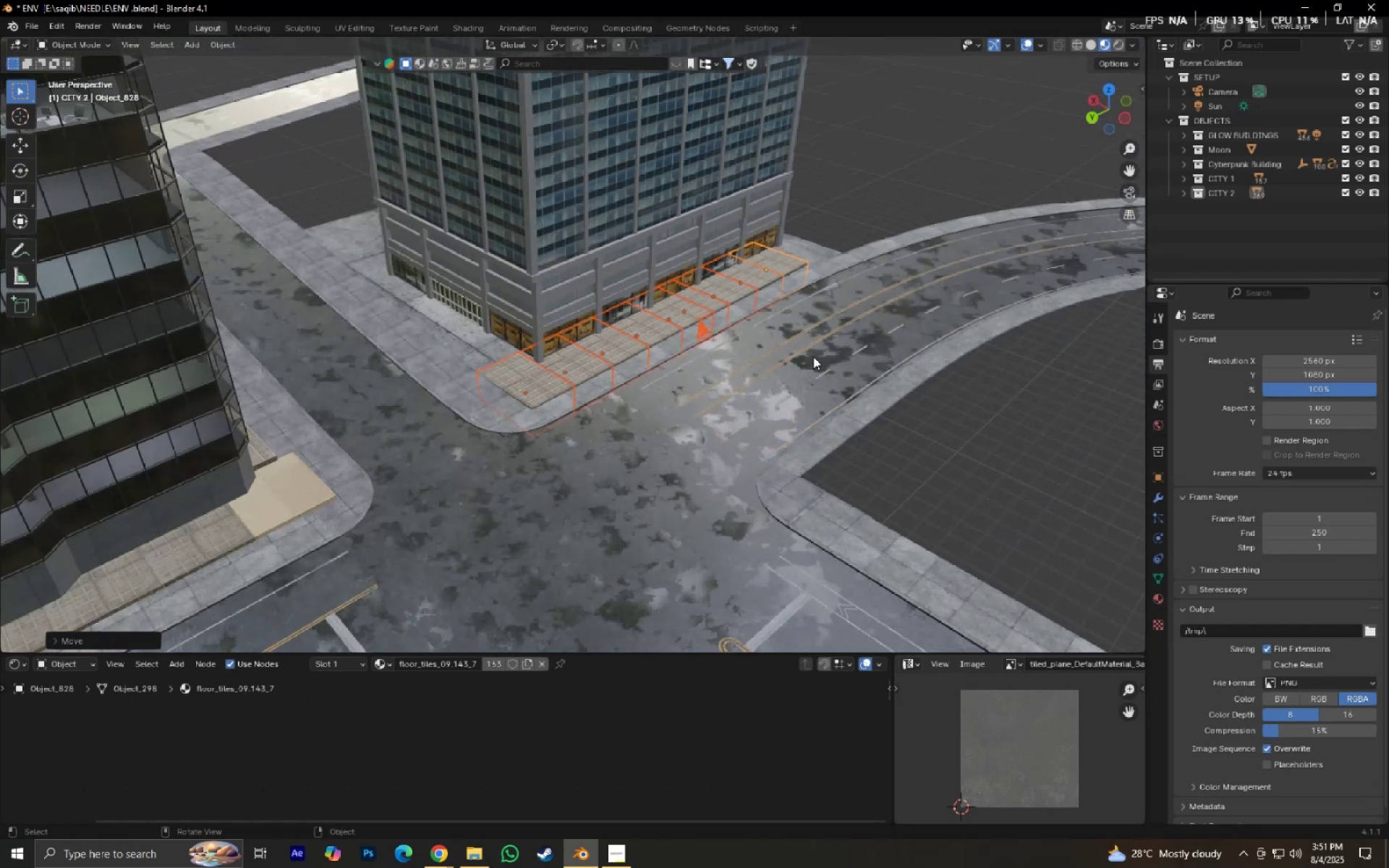 
key(Shift+ShiftLeft)
 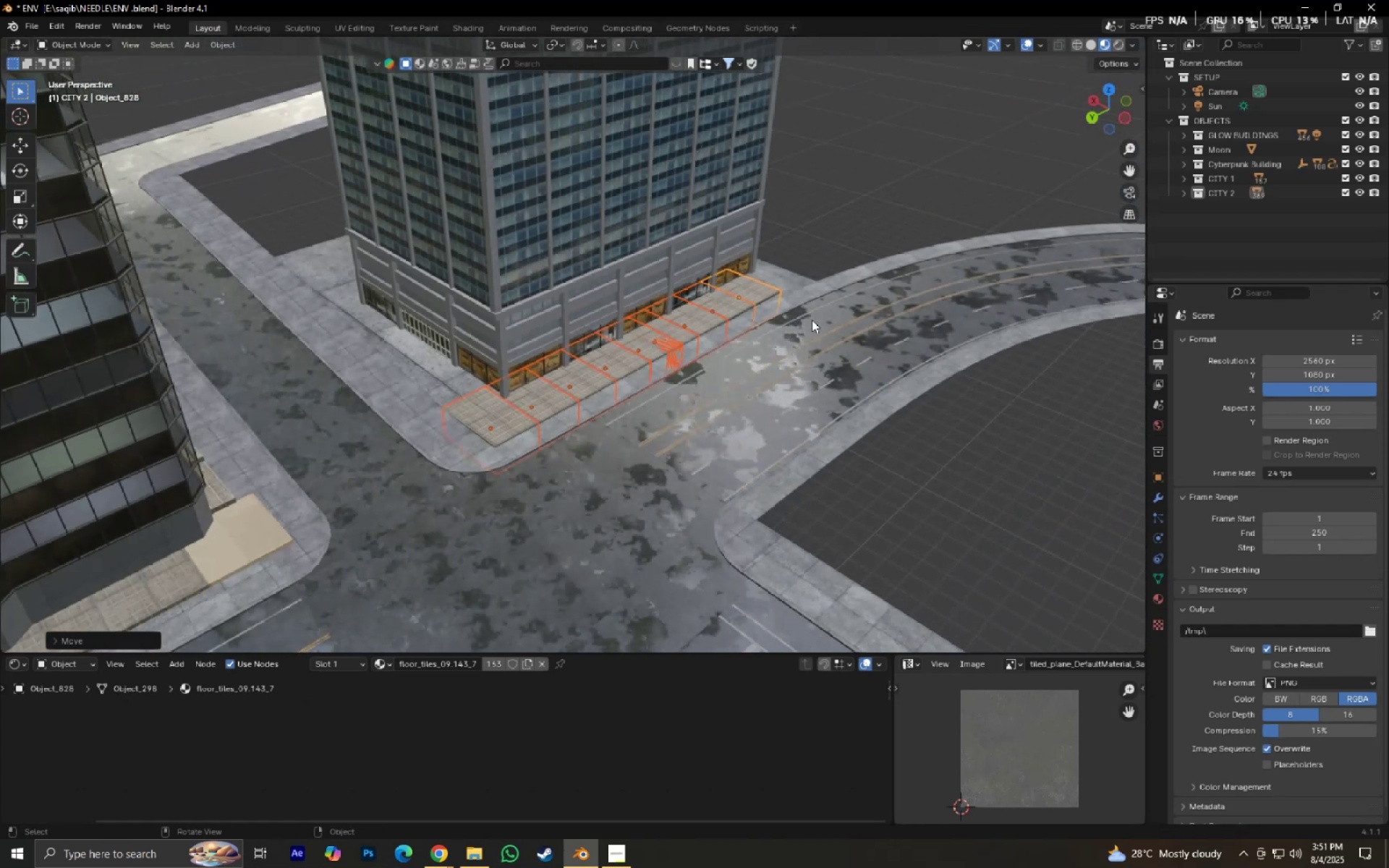 
left_click([846, 224])
 